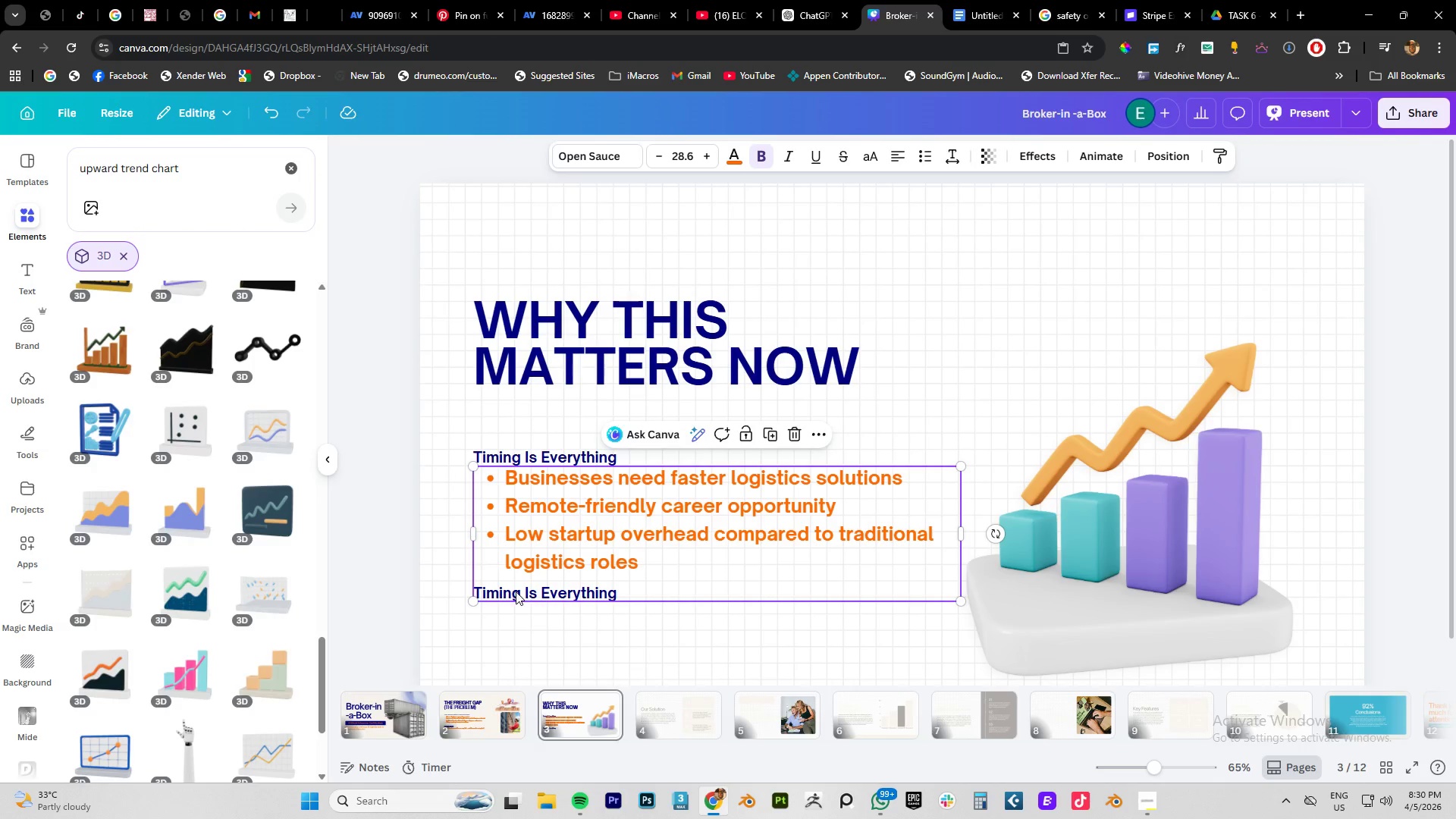 
hold_key(key=AltLeft, duration=0.72)
 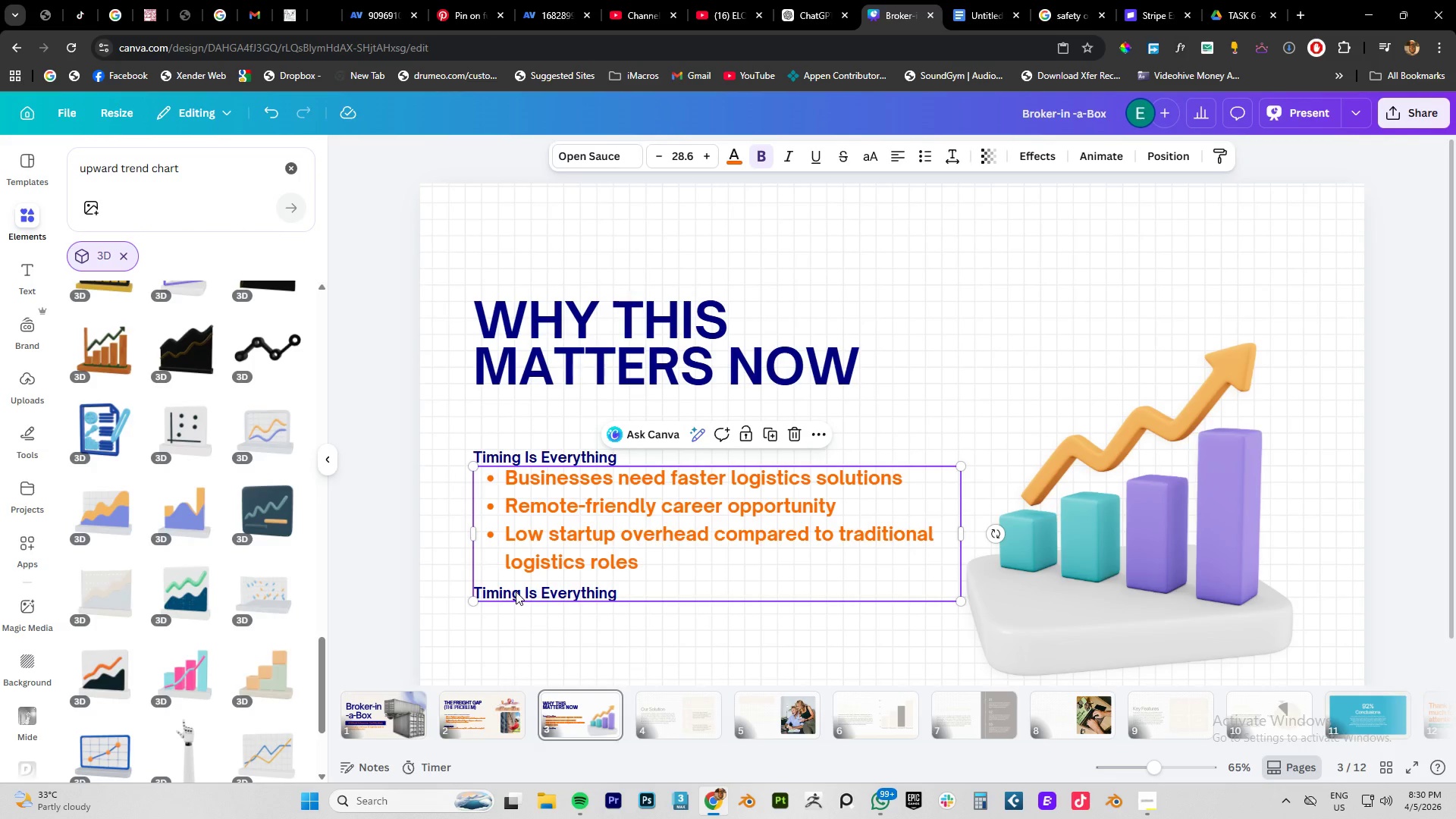 
double_click([516, 592])
 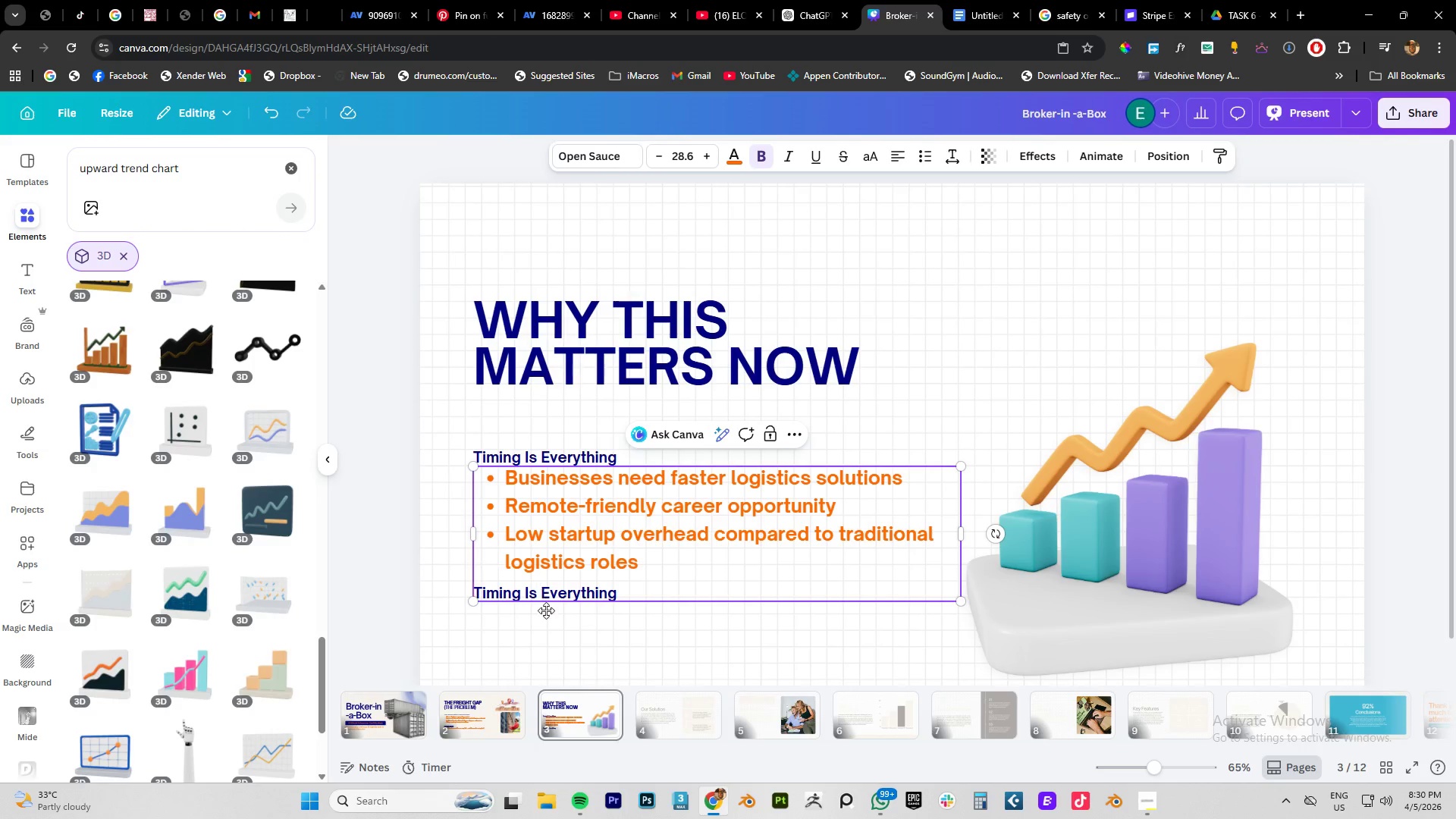 
left_click([548, 622])
 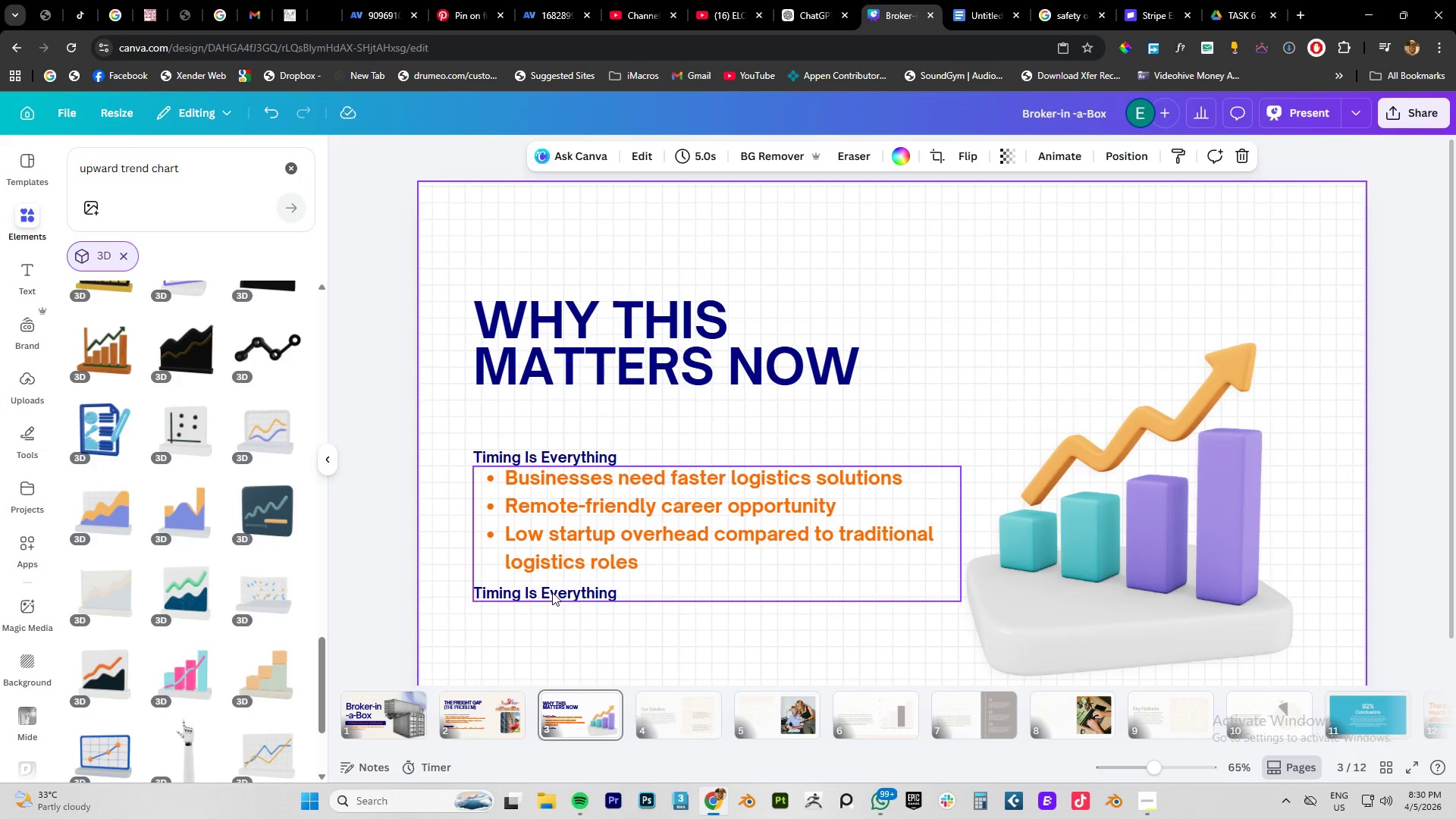 
left_click([552, 592])
 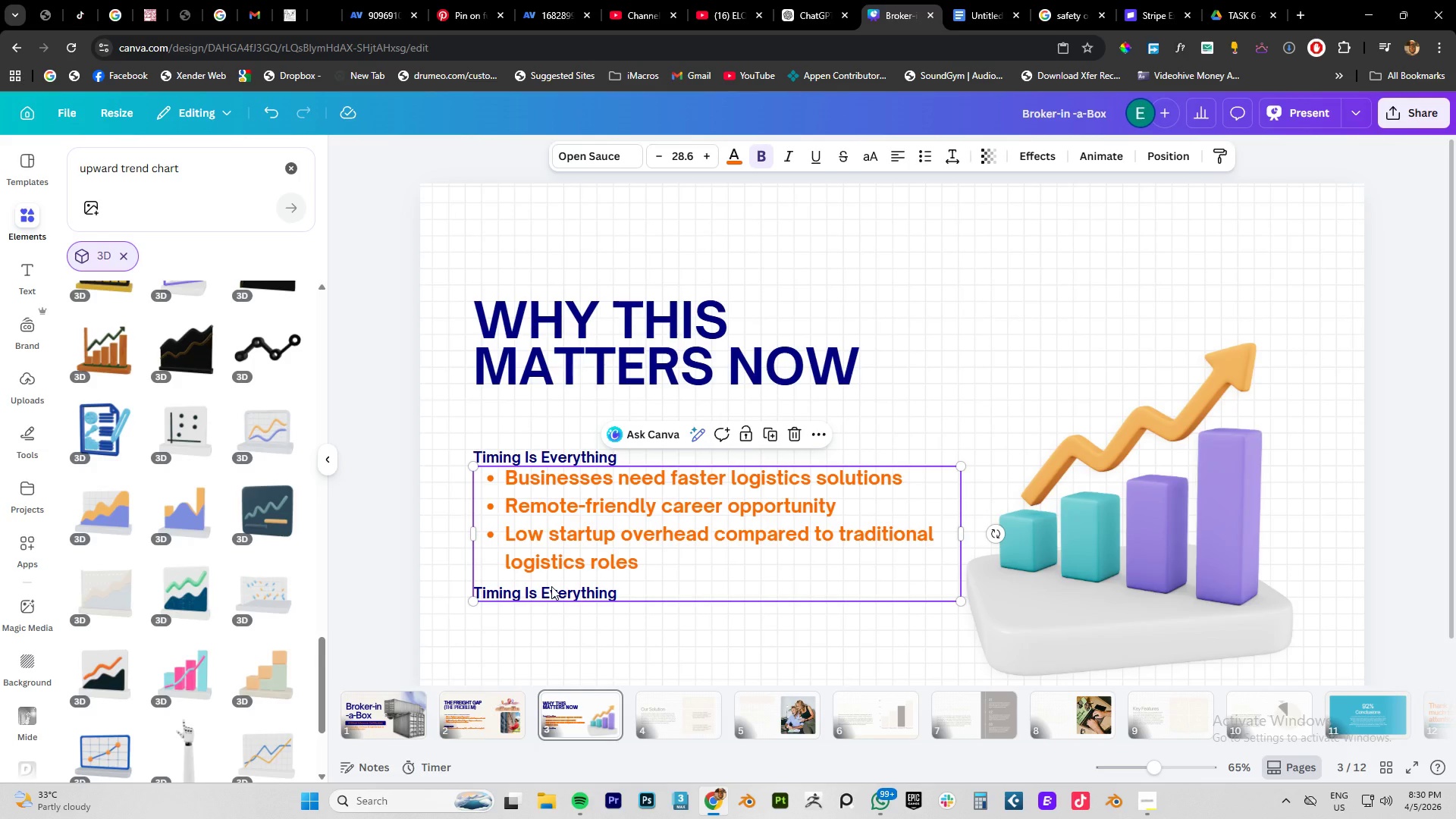 
key(Control+Z)
 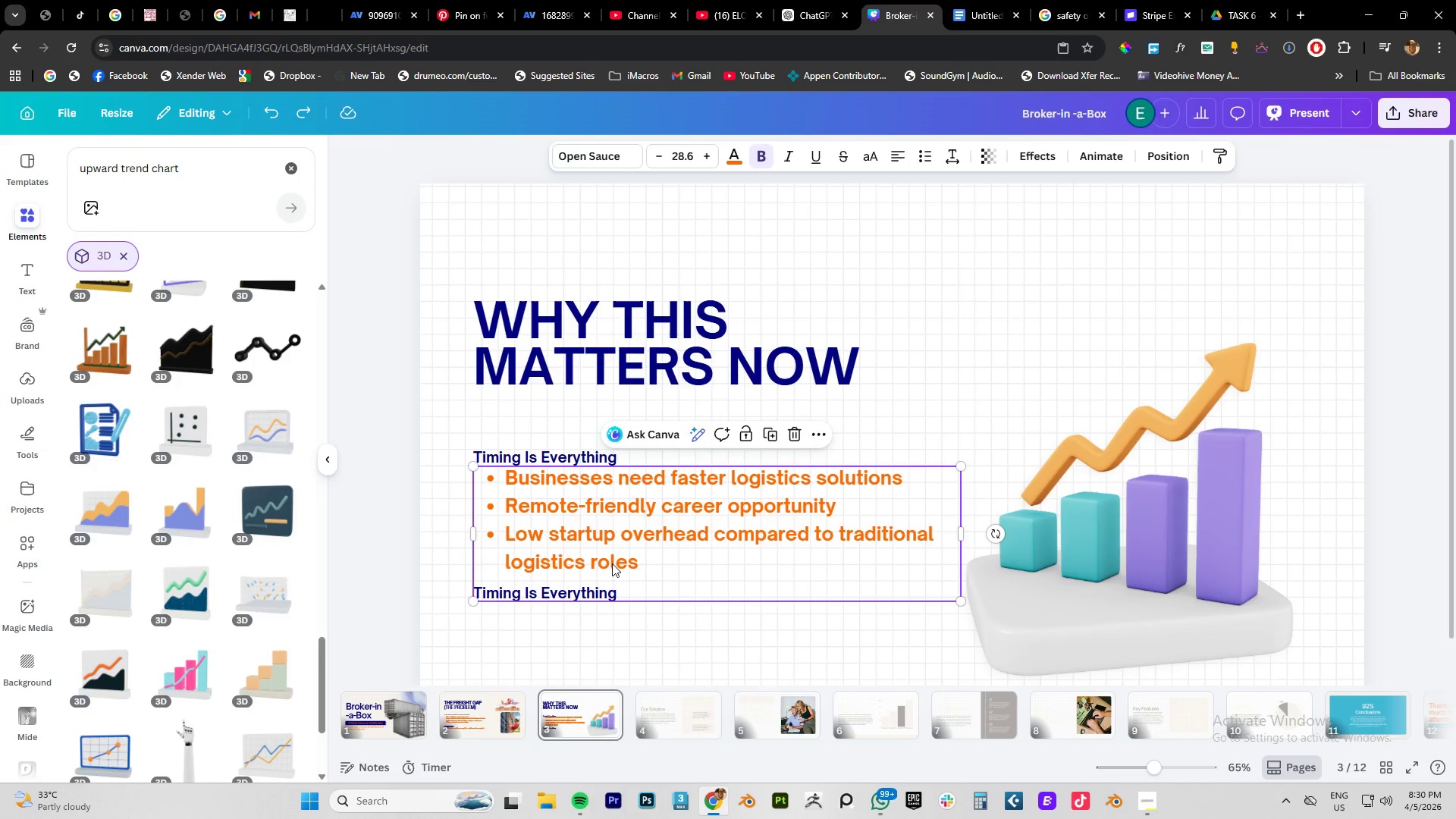 
left_click_drag(start_coordinate=[613, 547], to_coordinate=[616, 503])
 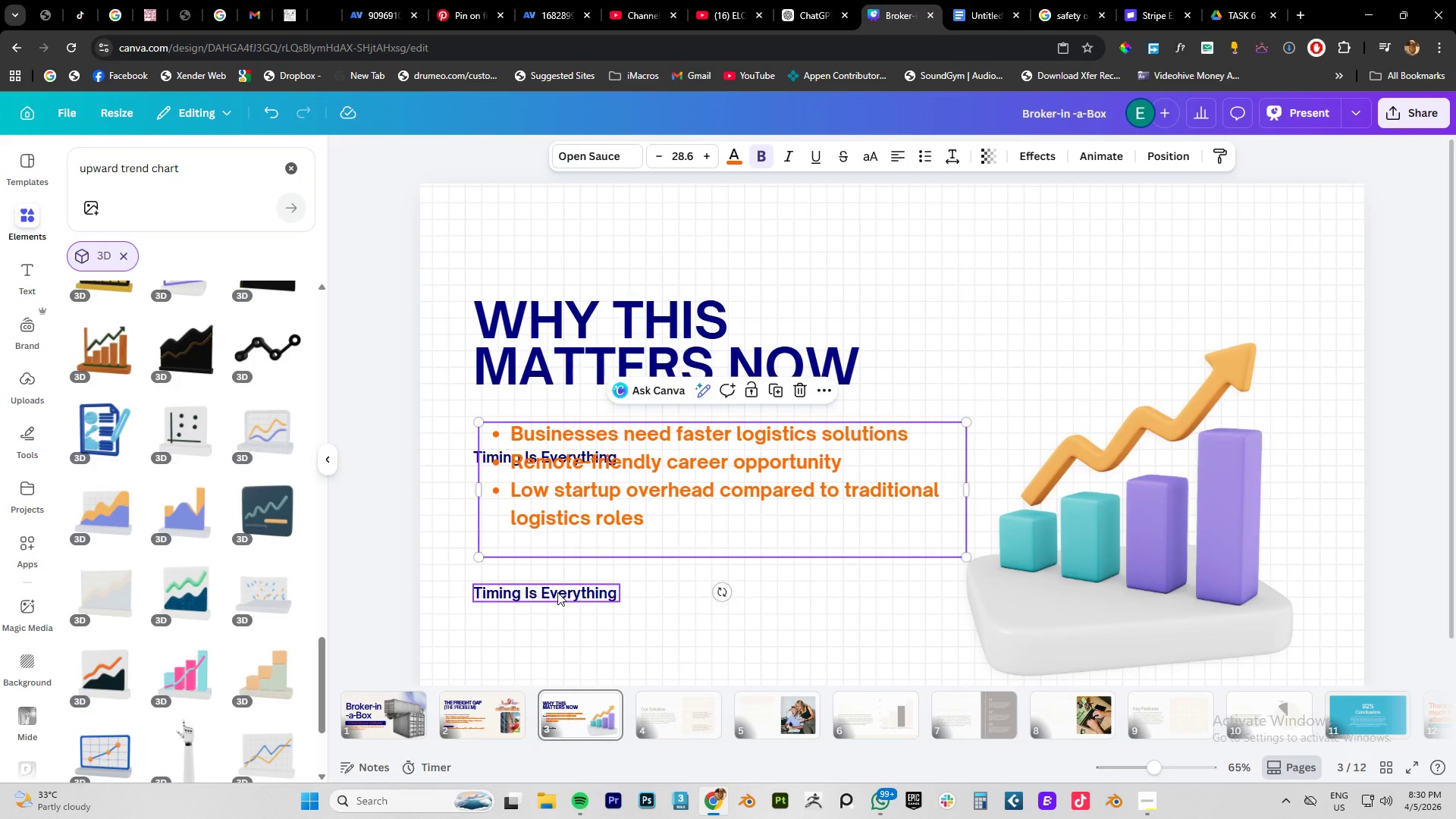 
left_click_drag(start_coordinate=[557, 592], to_coordinate=[556, 638])
 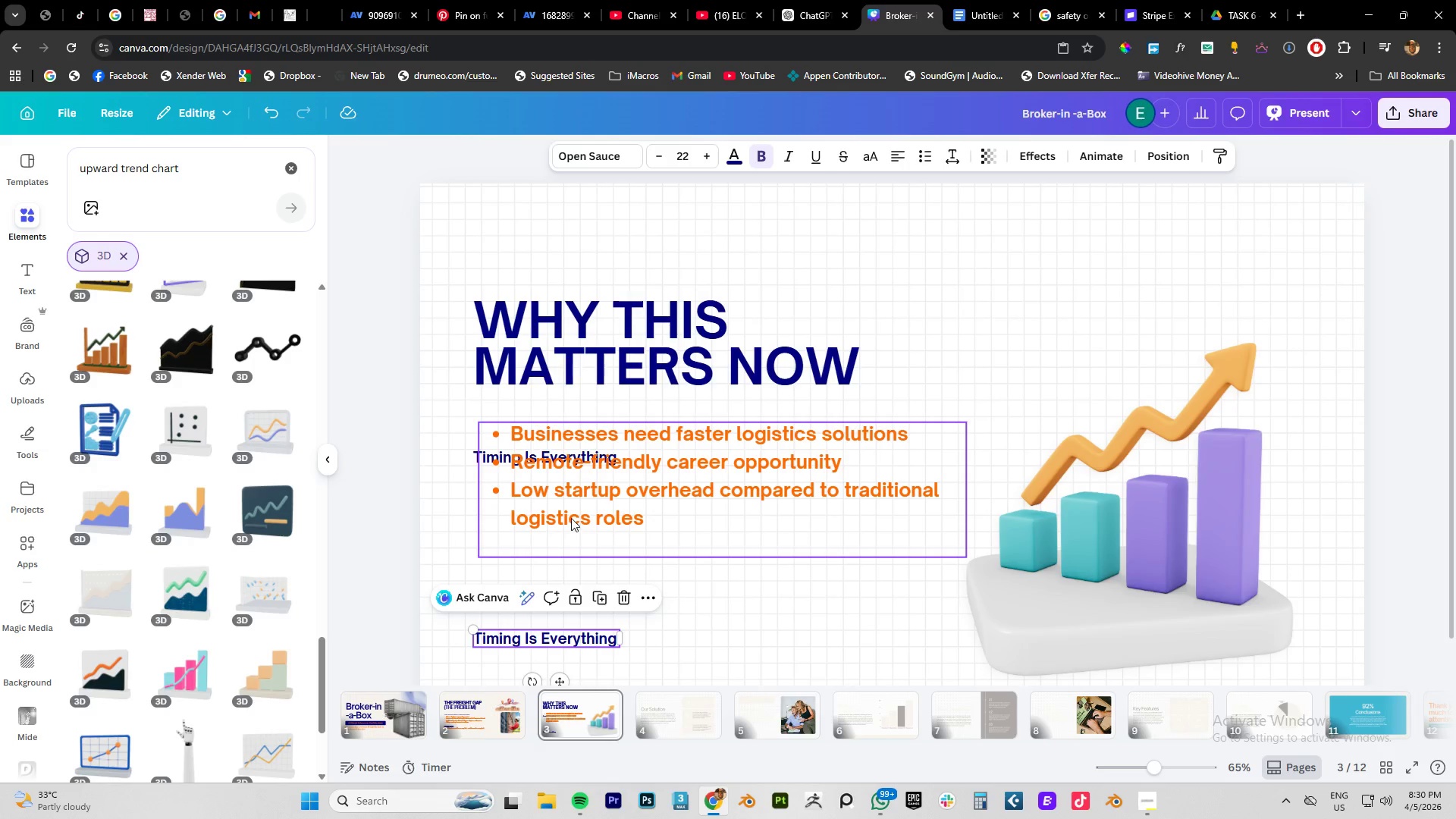 
left_click_drag(start_coordinate=[571, 518], to_coordinate=[566, 563])
 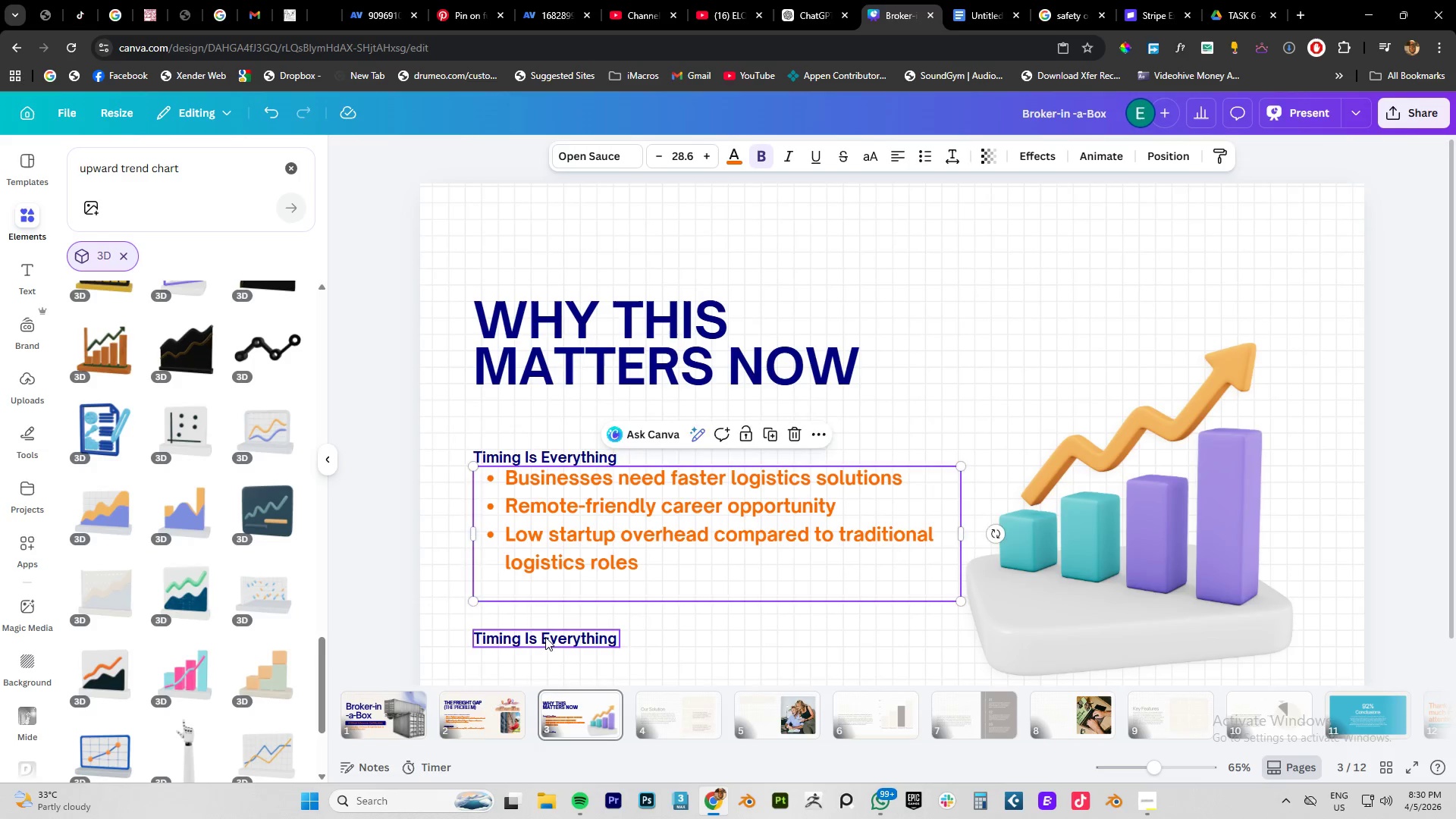 
left_click_drag(start_coordinate=[545, 637], to_coordinate=[544, 607])
 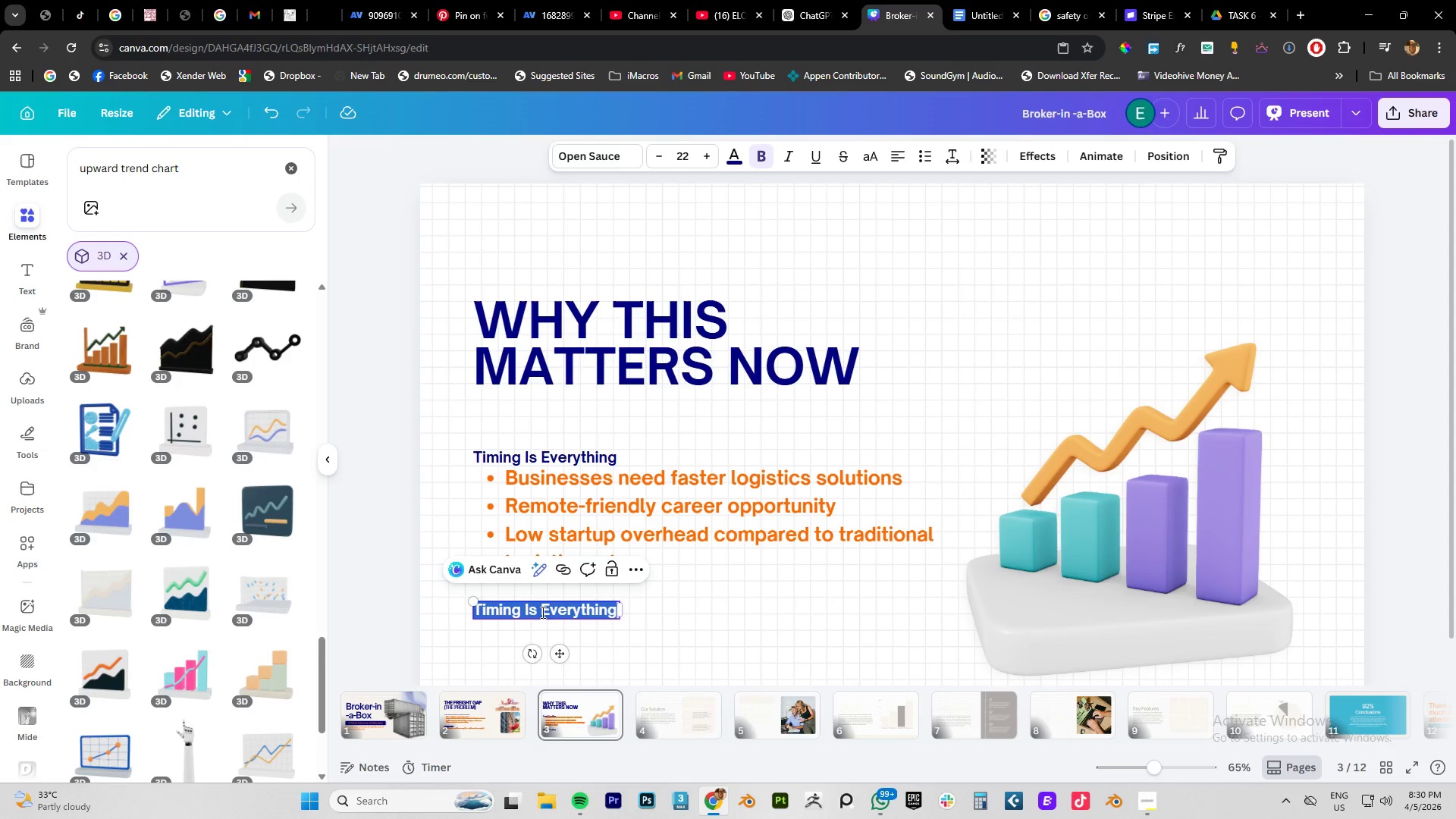 
double_click([541, 612])
 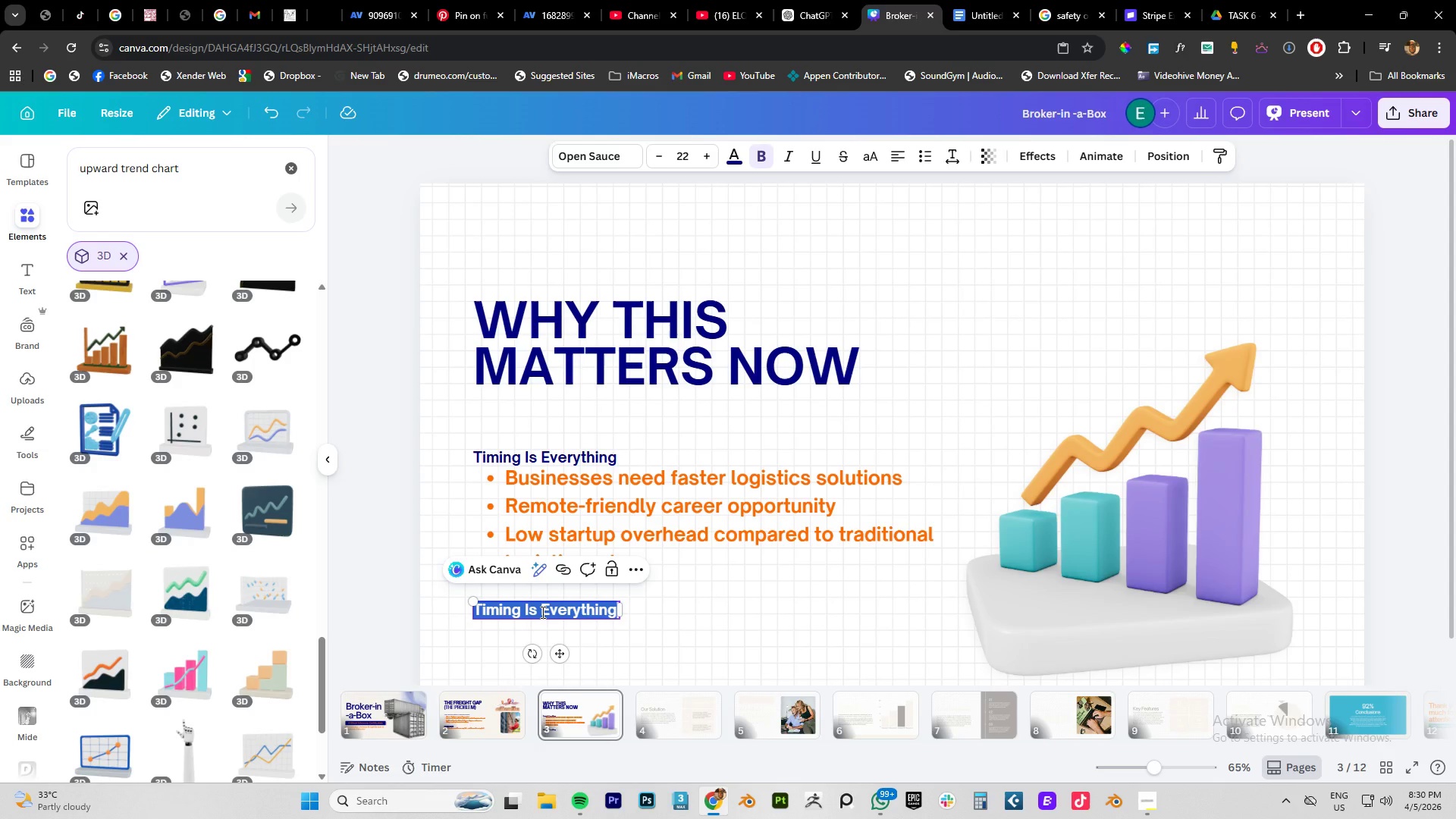 
key(Control+V)
 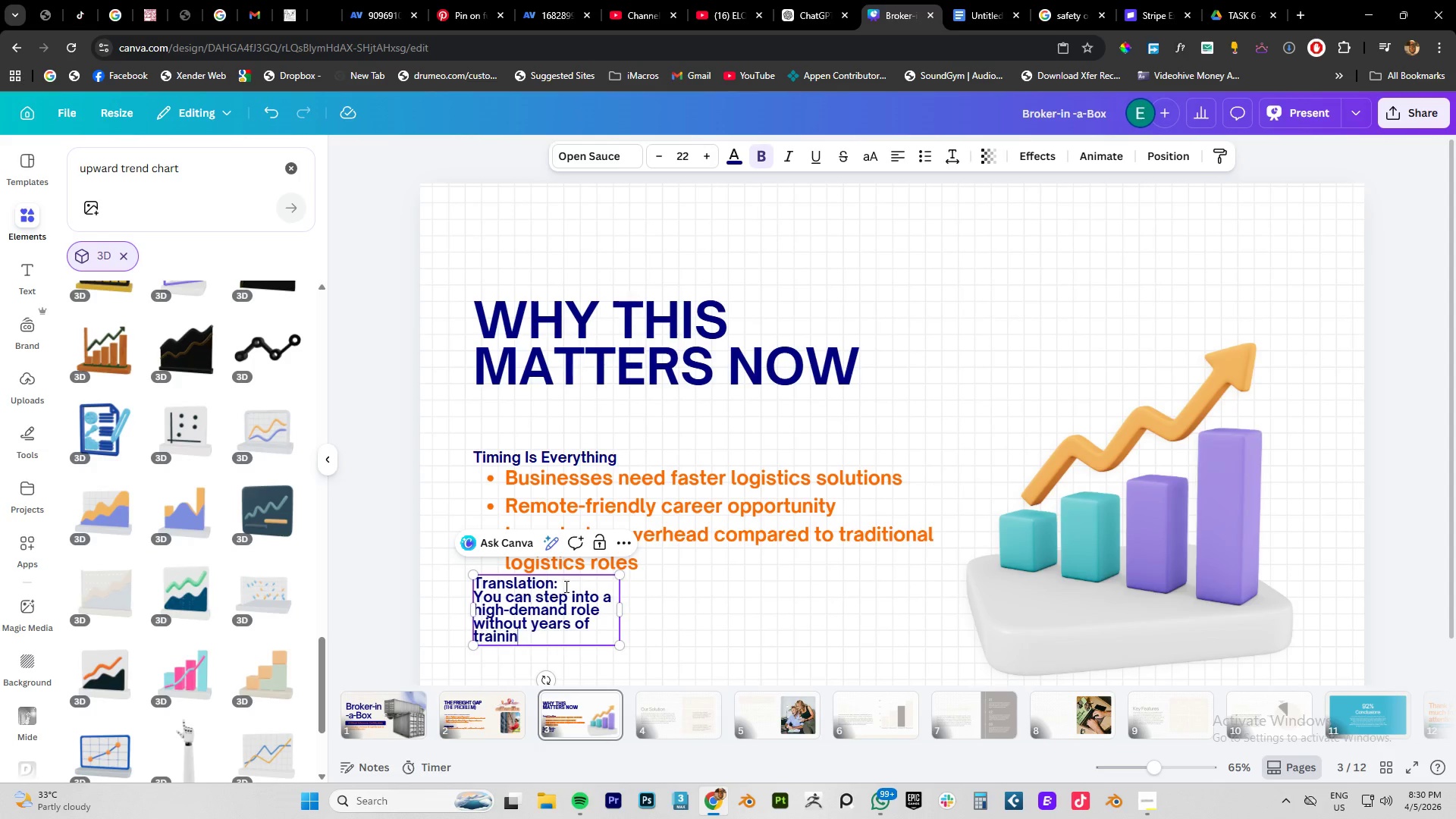 
left_click_drag(start_coordinate=[563, 582], to_coordinate=[460, 577])
 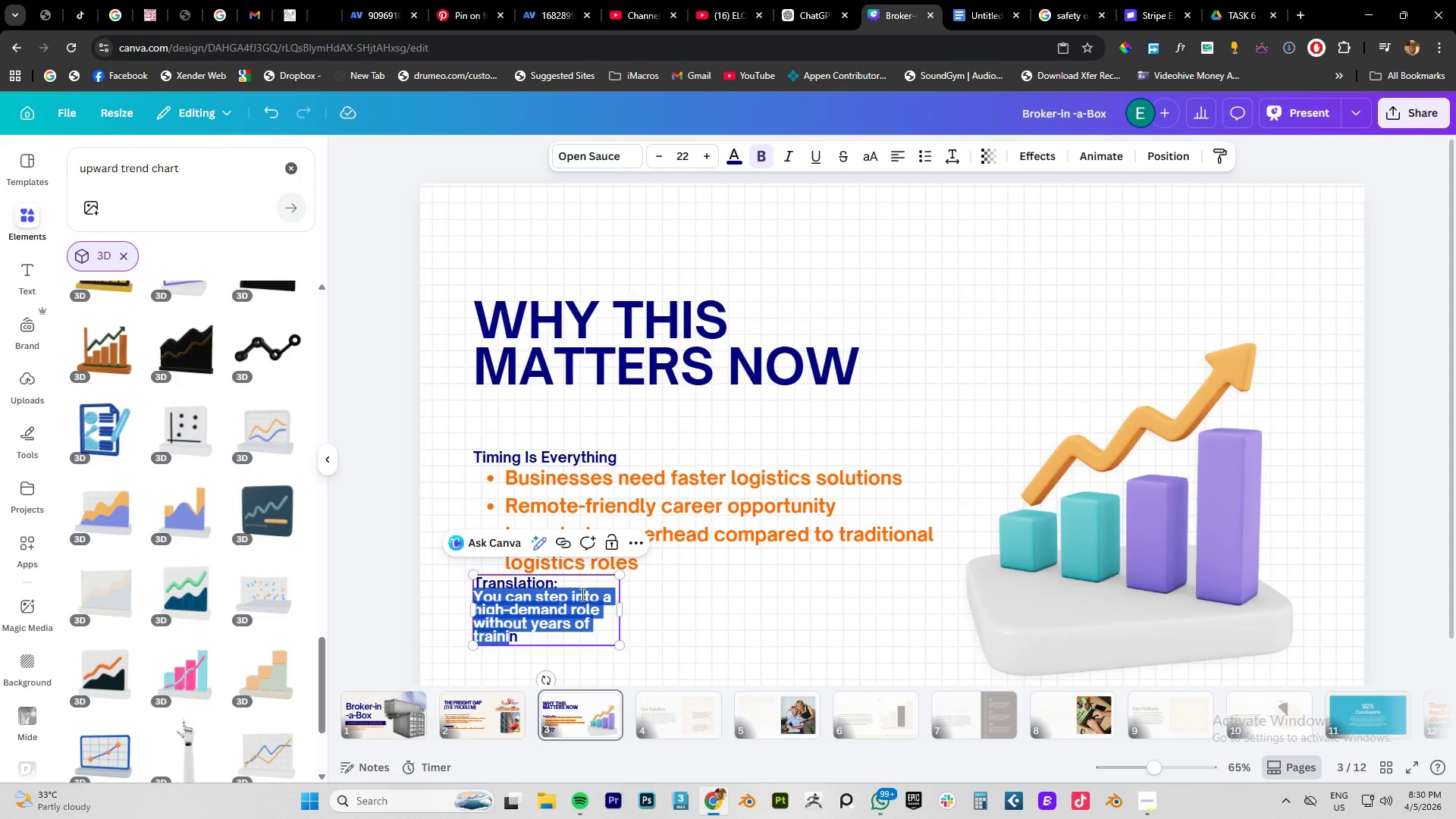 
left_click([581, 597])
 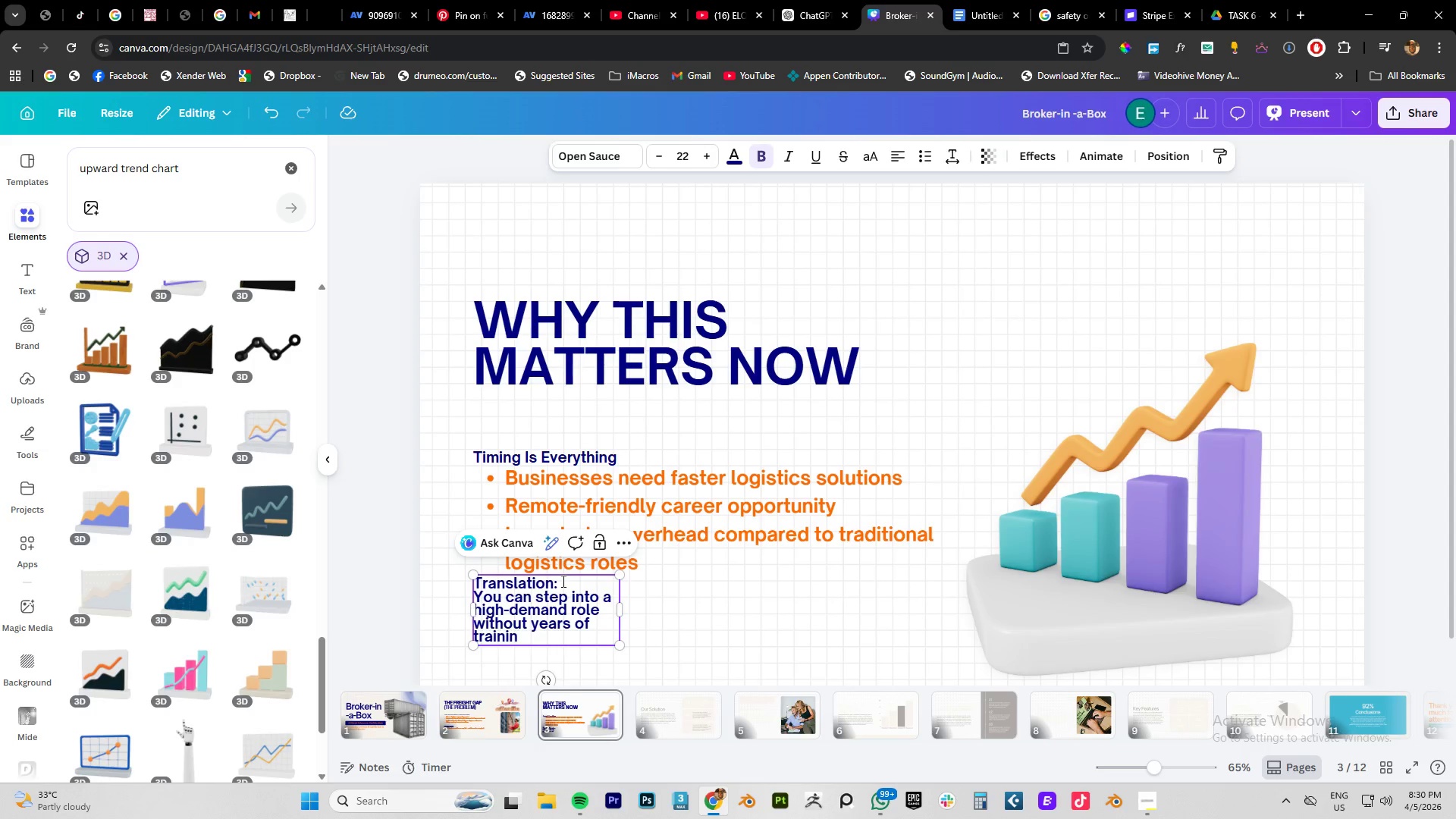 
left_click_drag(start_coordinate=[562, 581], to_coordinate=[476, 571])
 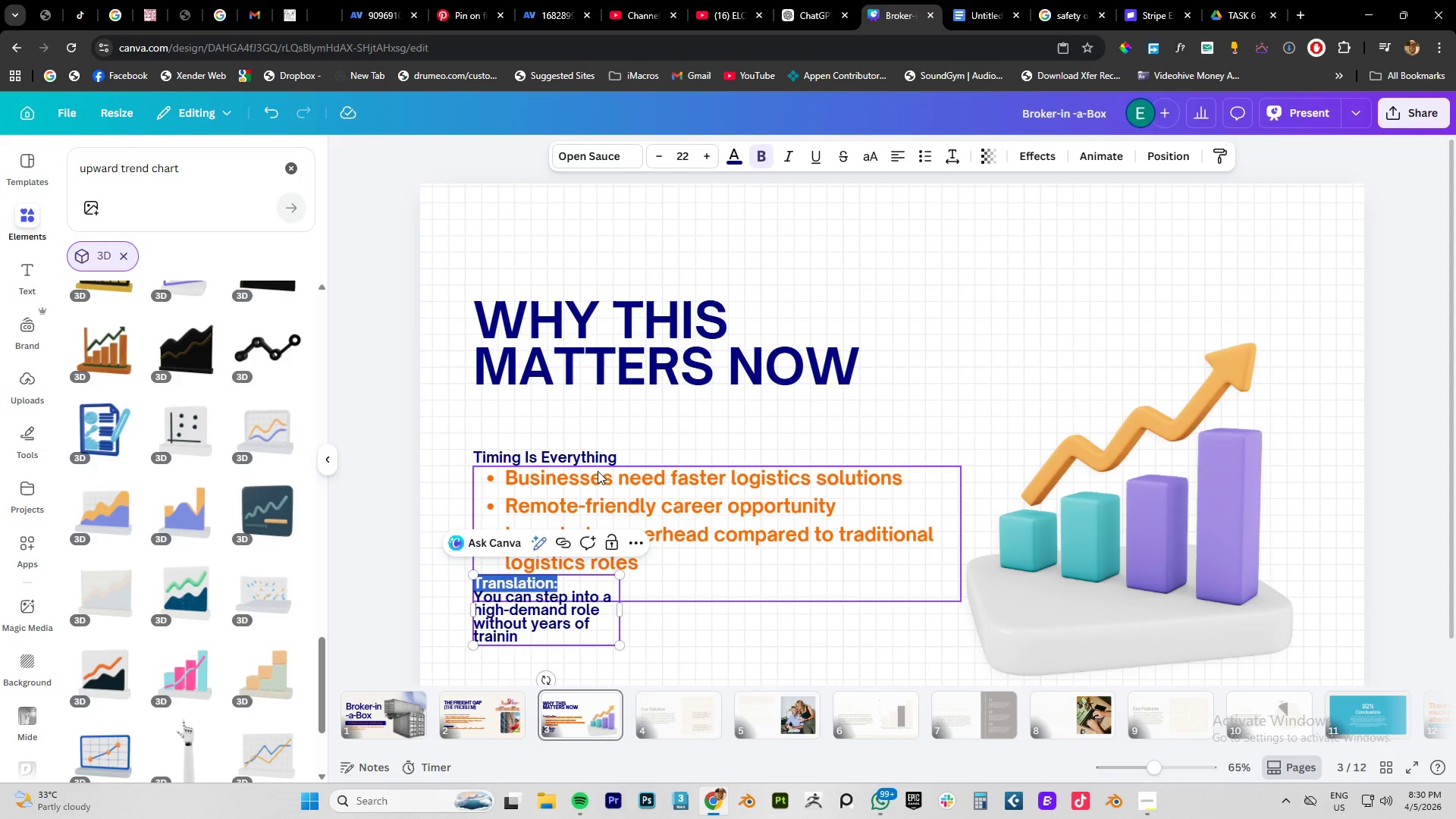 
left_click([603, 455])
 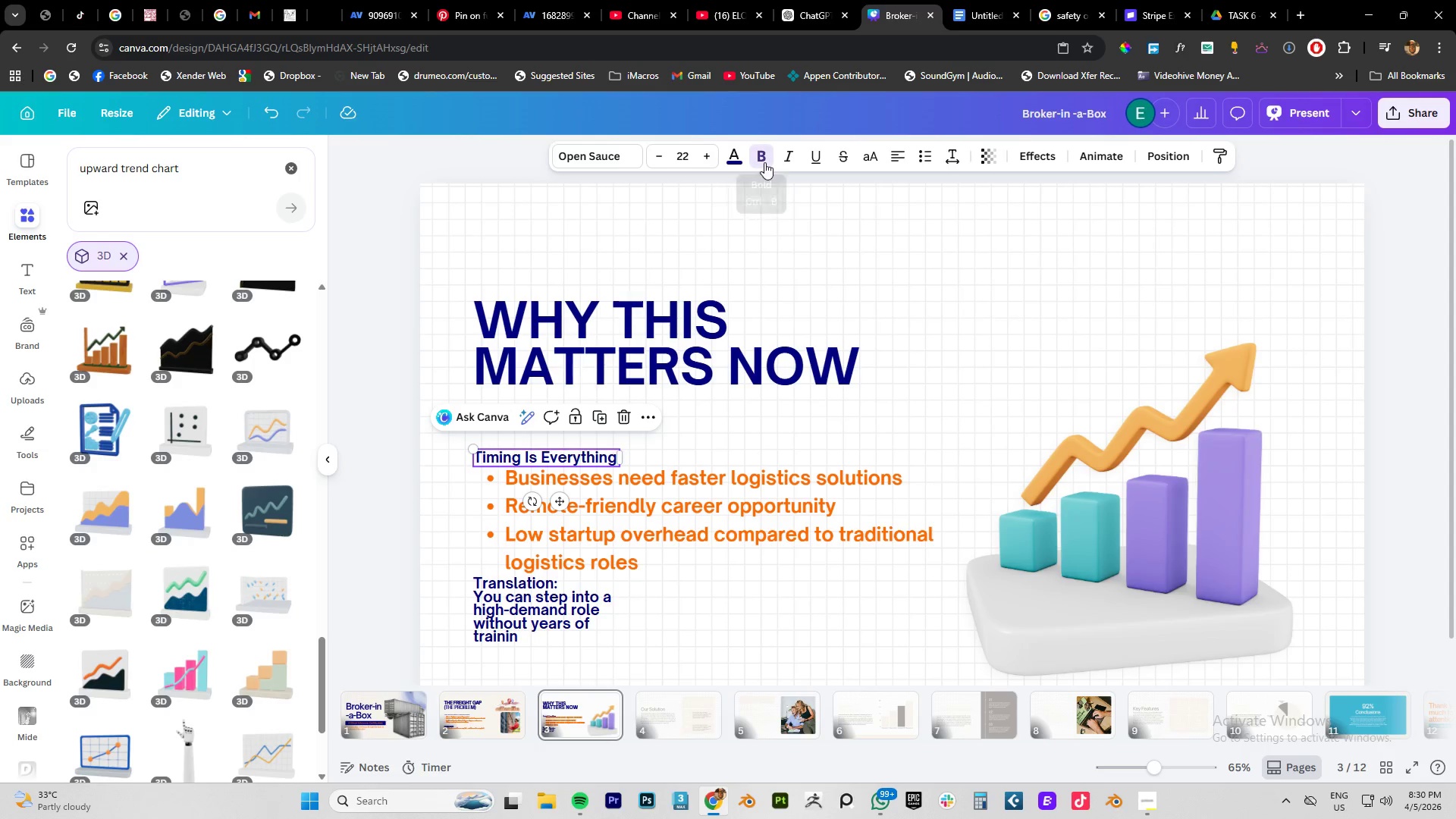 
double_click([764, 162])
 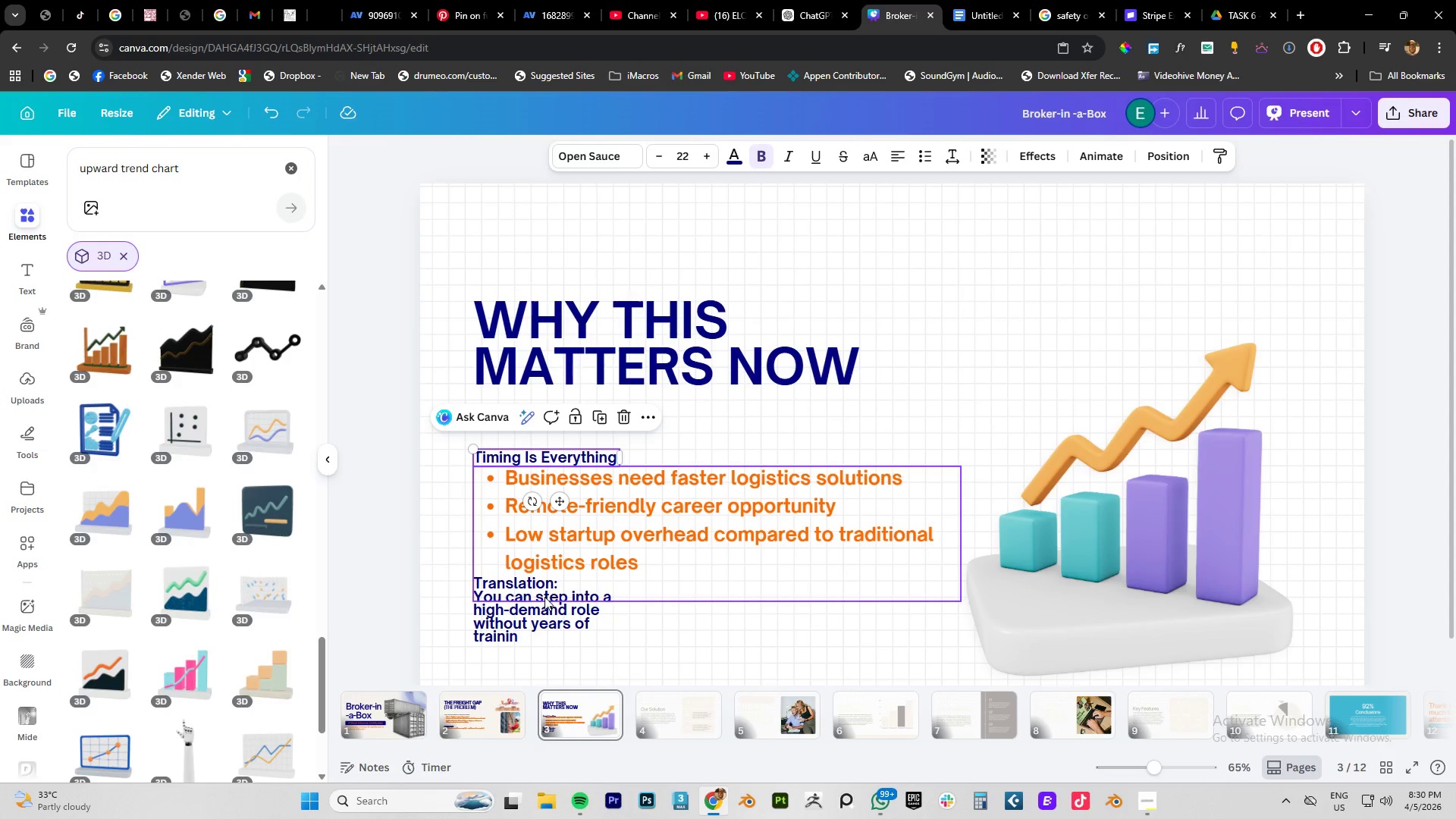 
left_click([533, 608])
 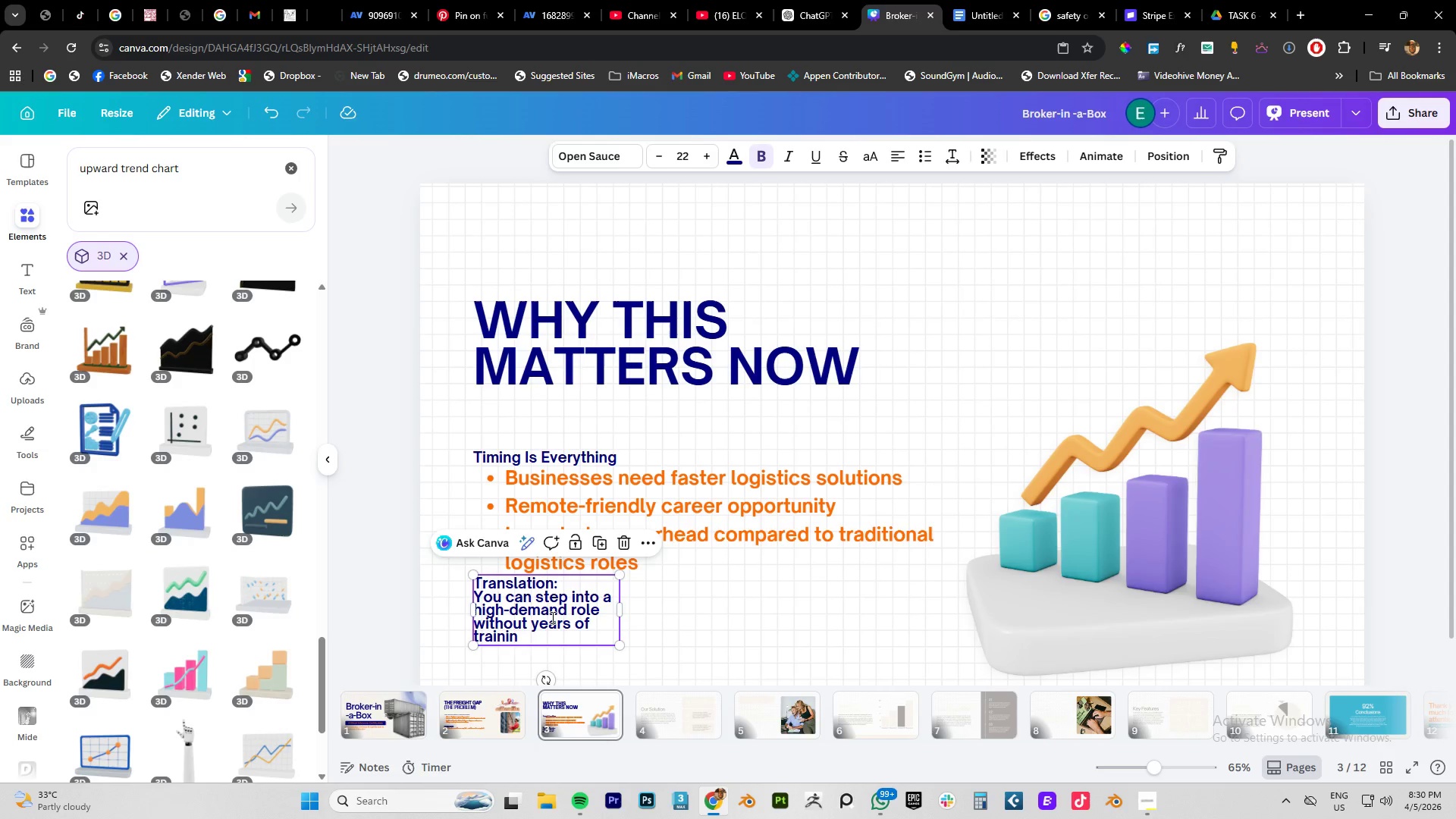 
double_click([551, 617])
 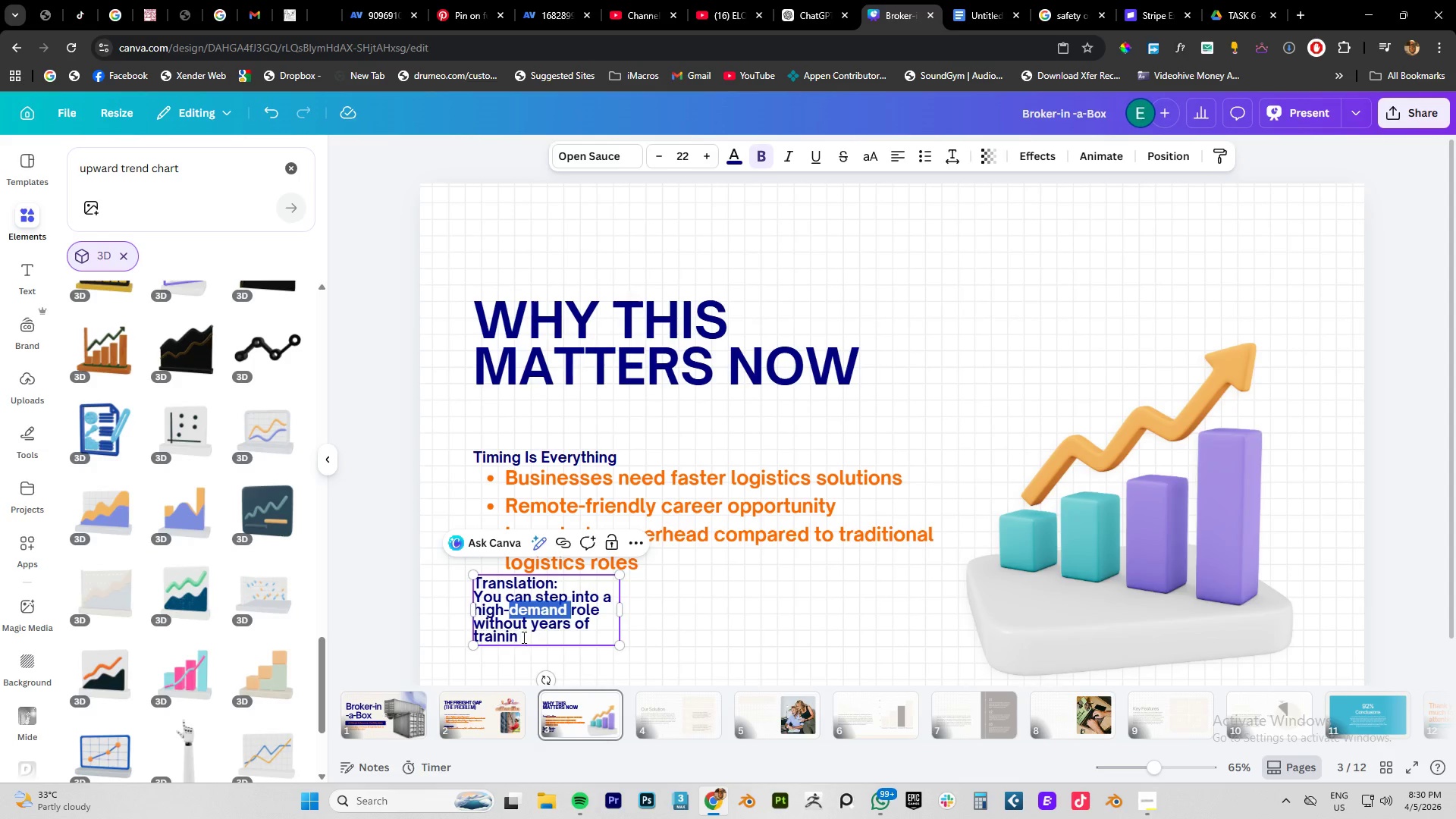 
left_click_drag(start_coordinate=[522, 637], to_coordinate=[470, 601])
 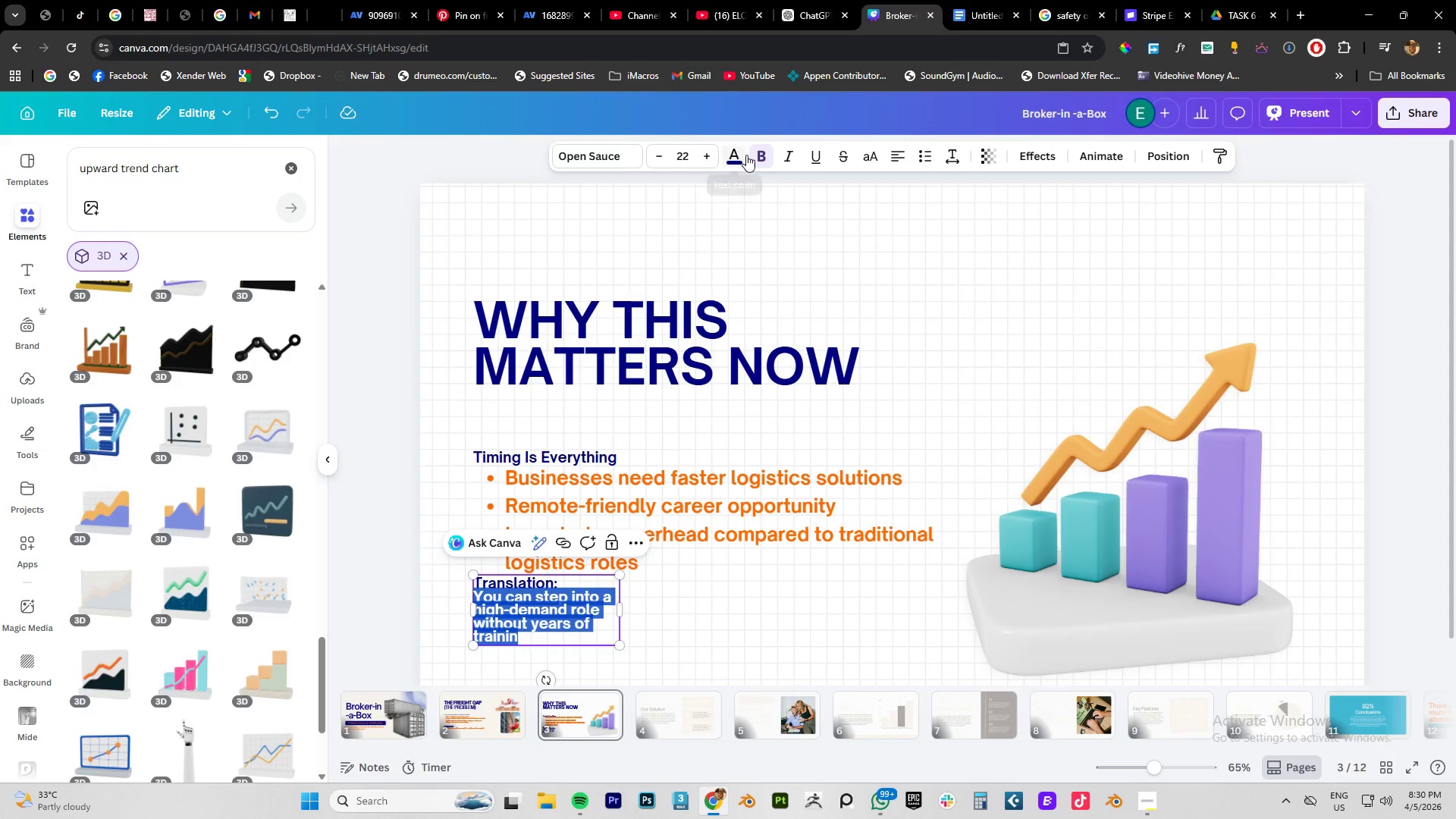 
left_click([758, 157])
 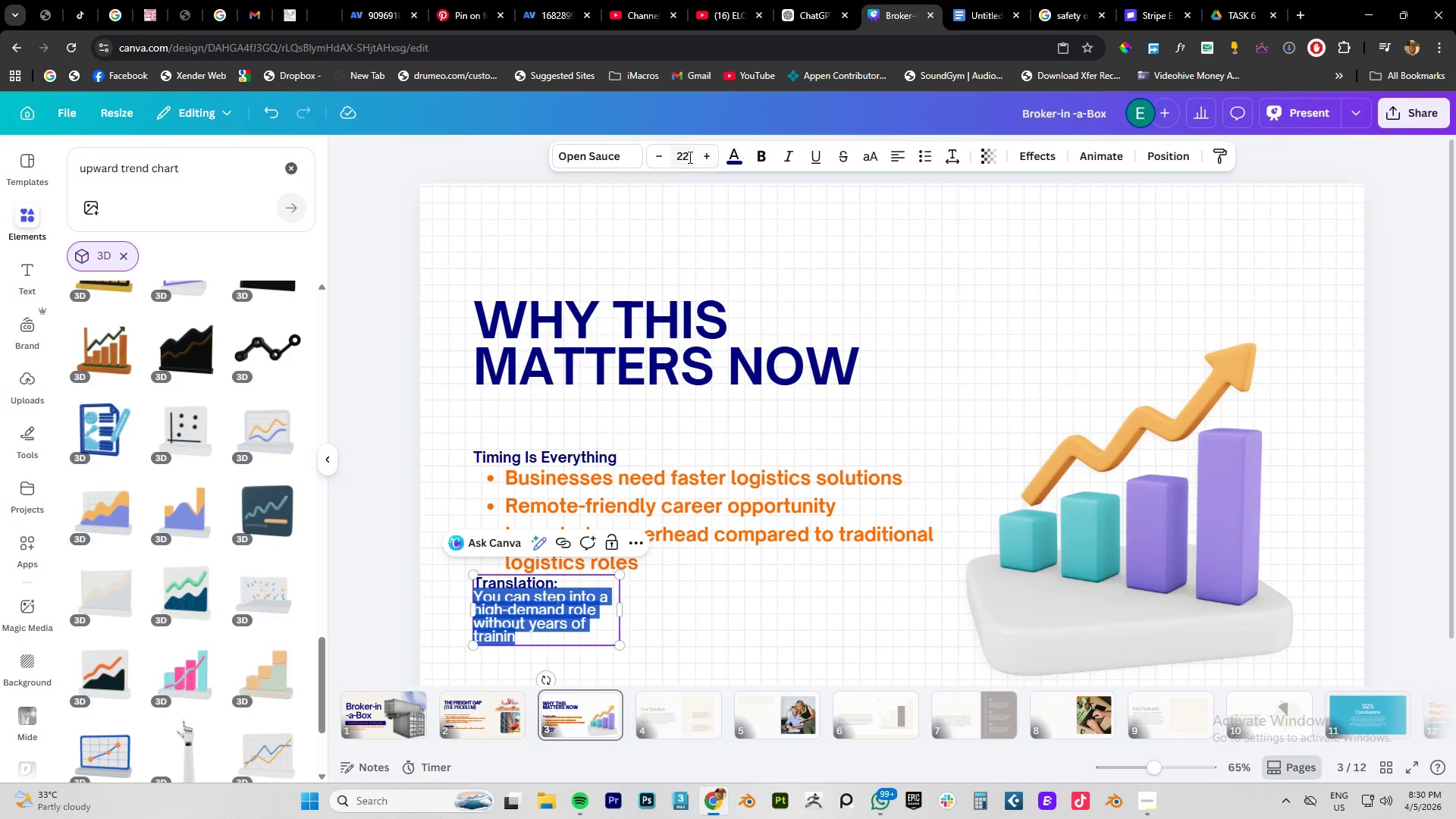 
double_click([689, 157])
 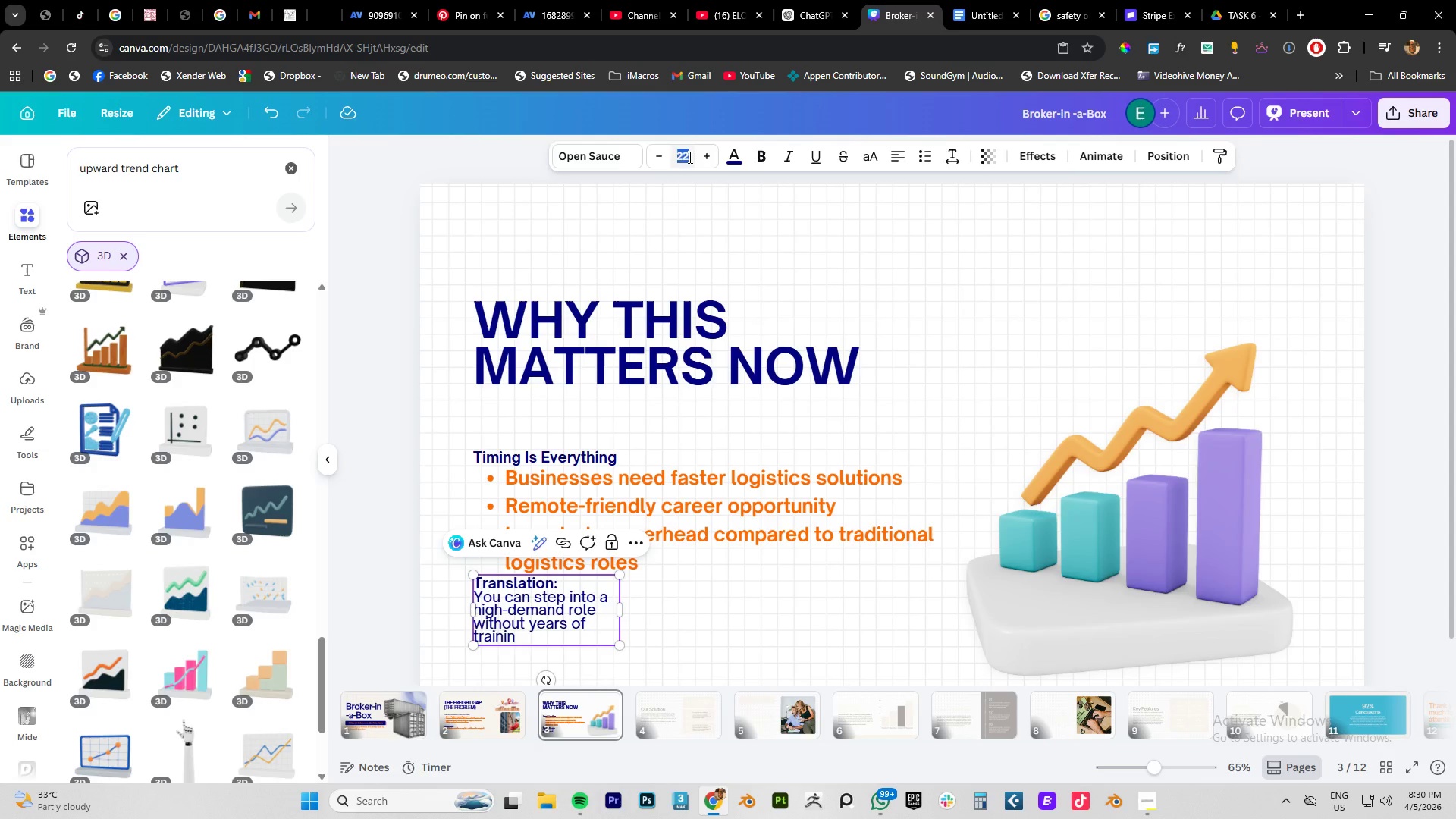 
key(Numpad2)
 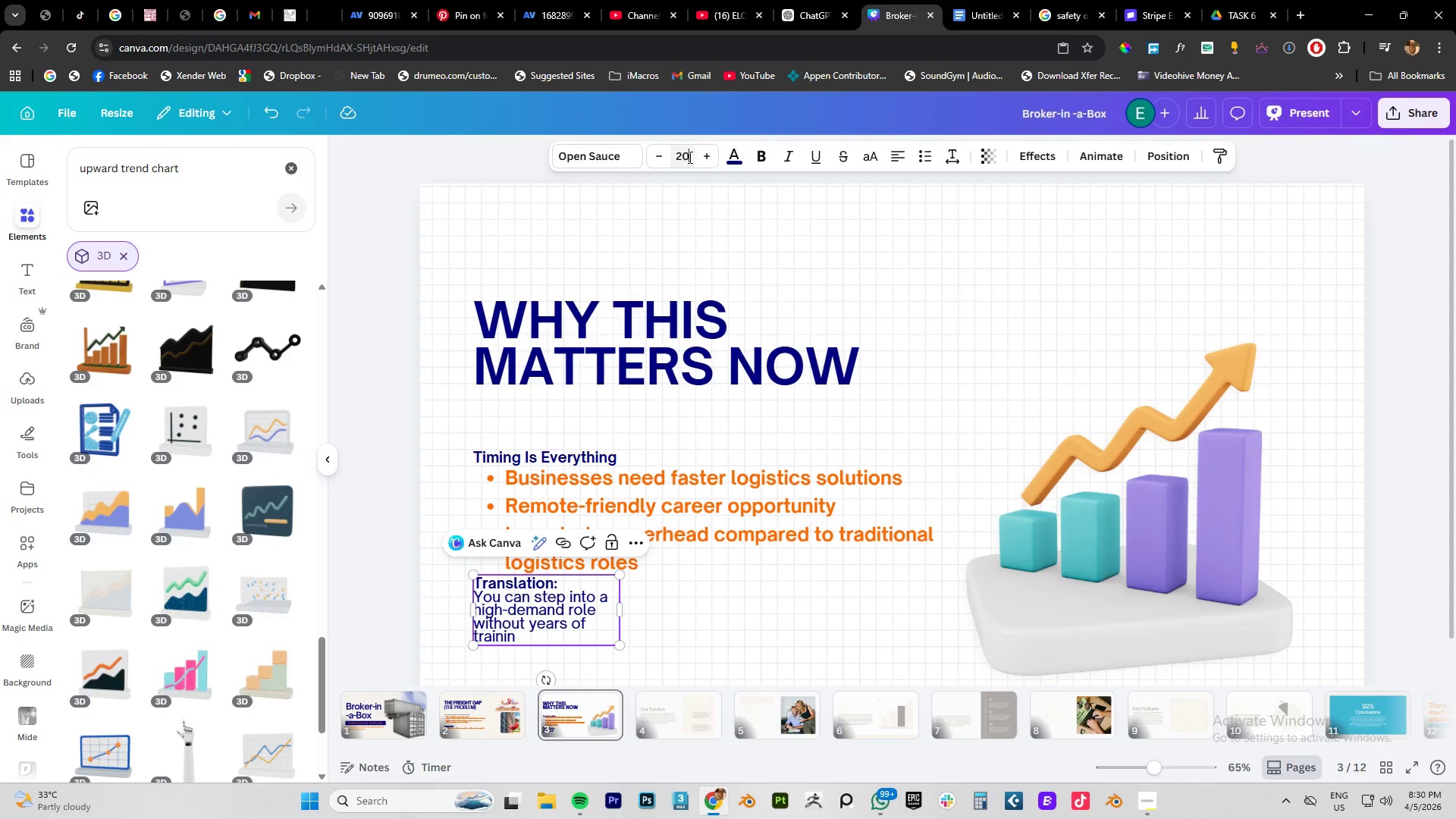 
key(Numpad0)
 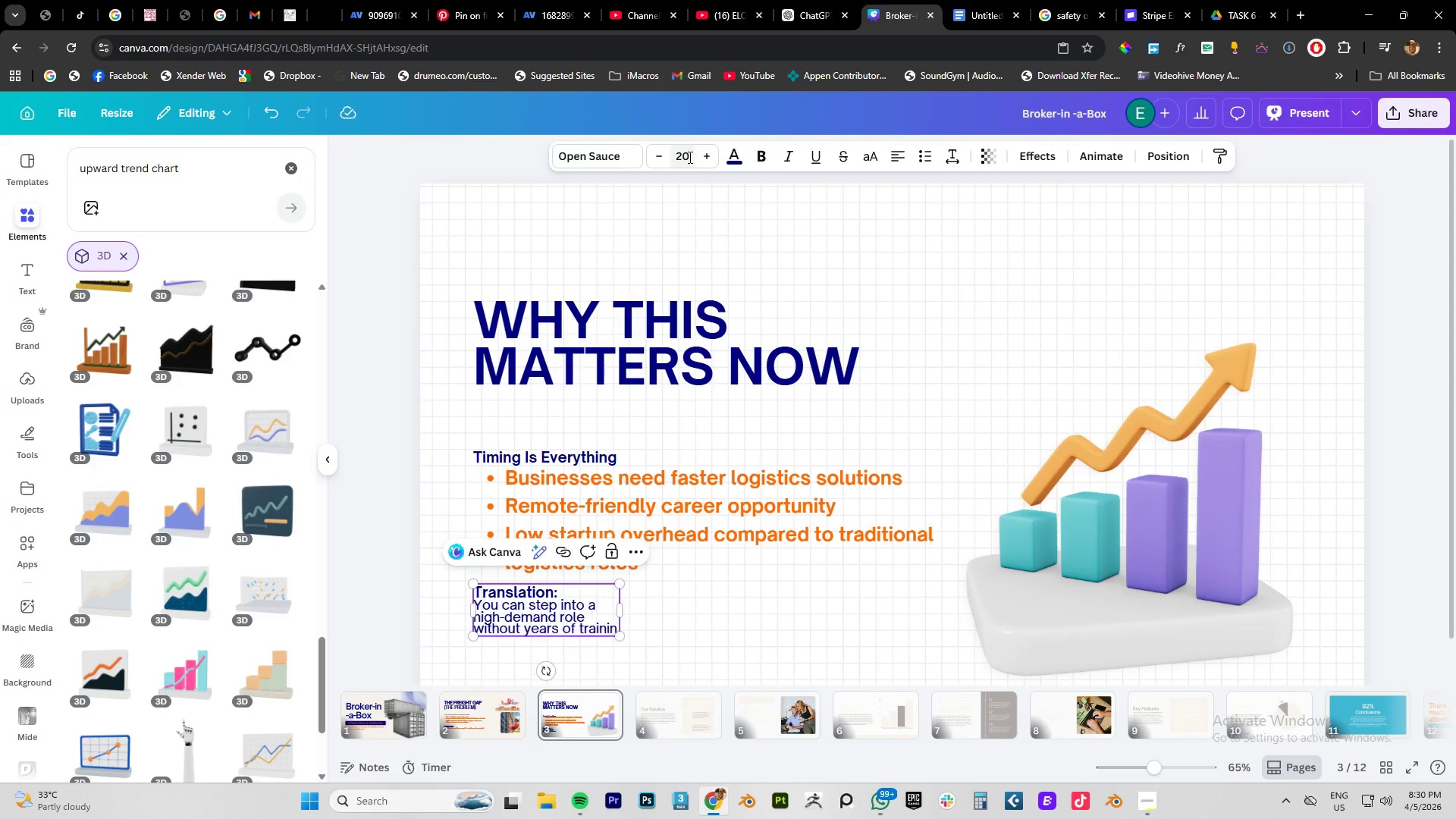 
key(NumpadEnter)
 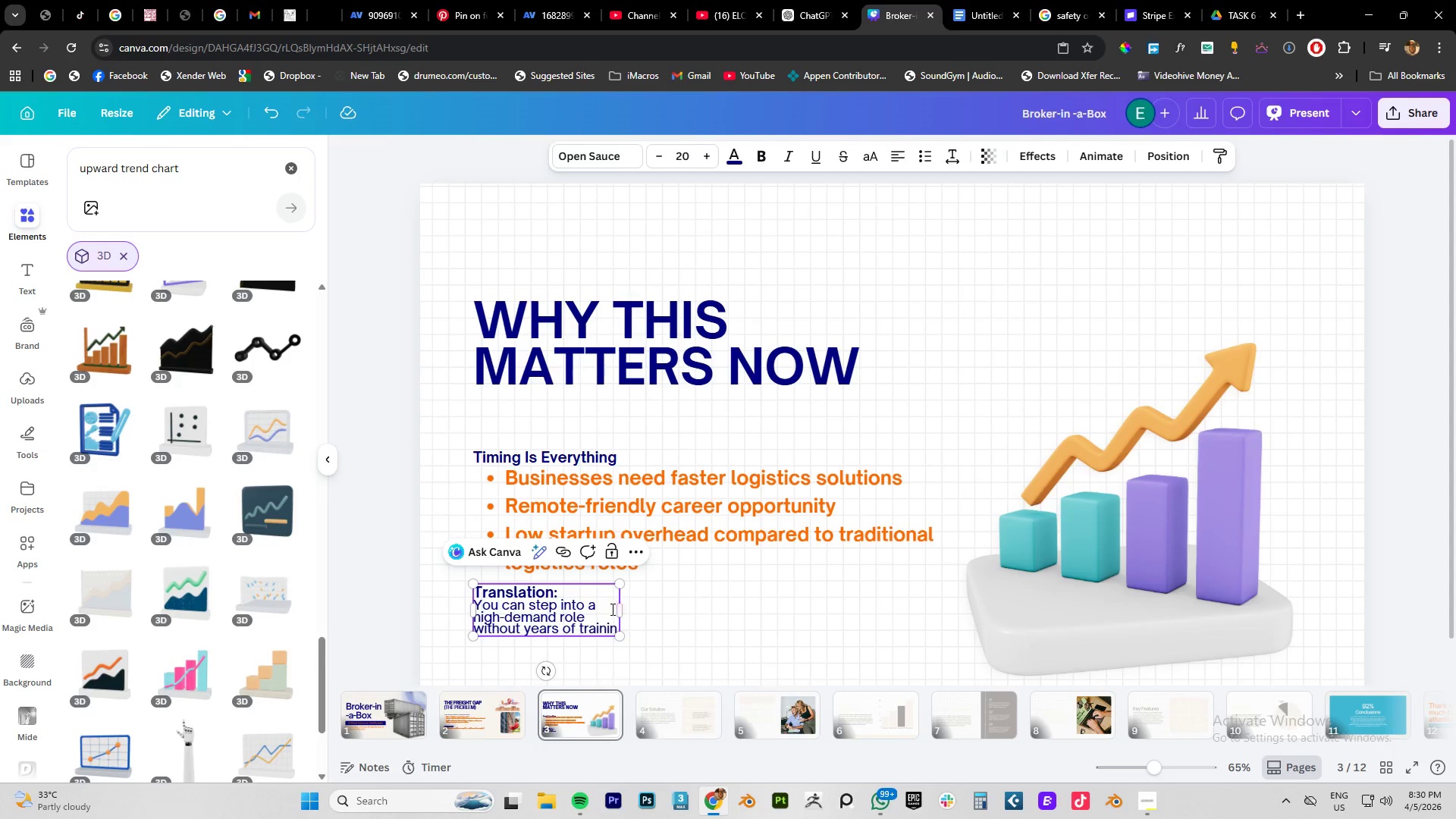 
left_click_drag(start_coordinate=[620, 611], to_coordinate=[975, 610])
 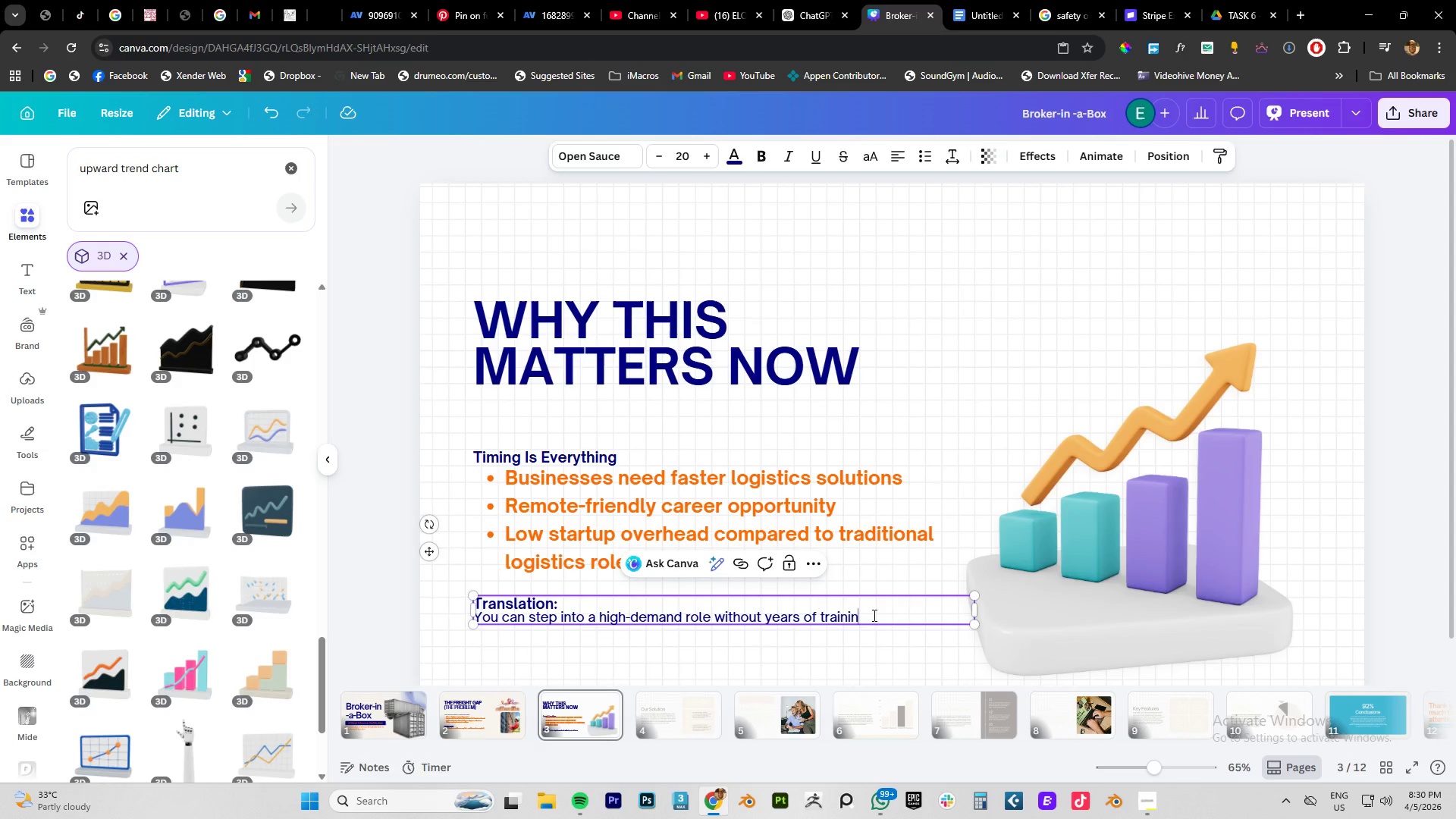 
left_click([873, 615])
 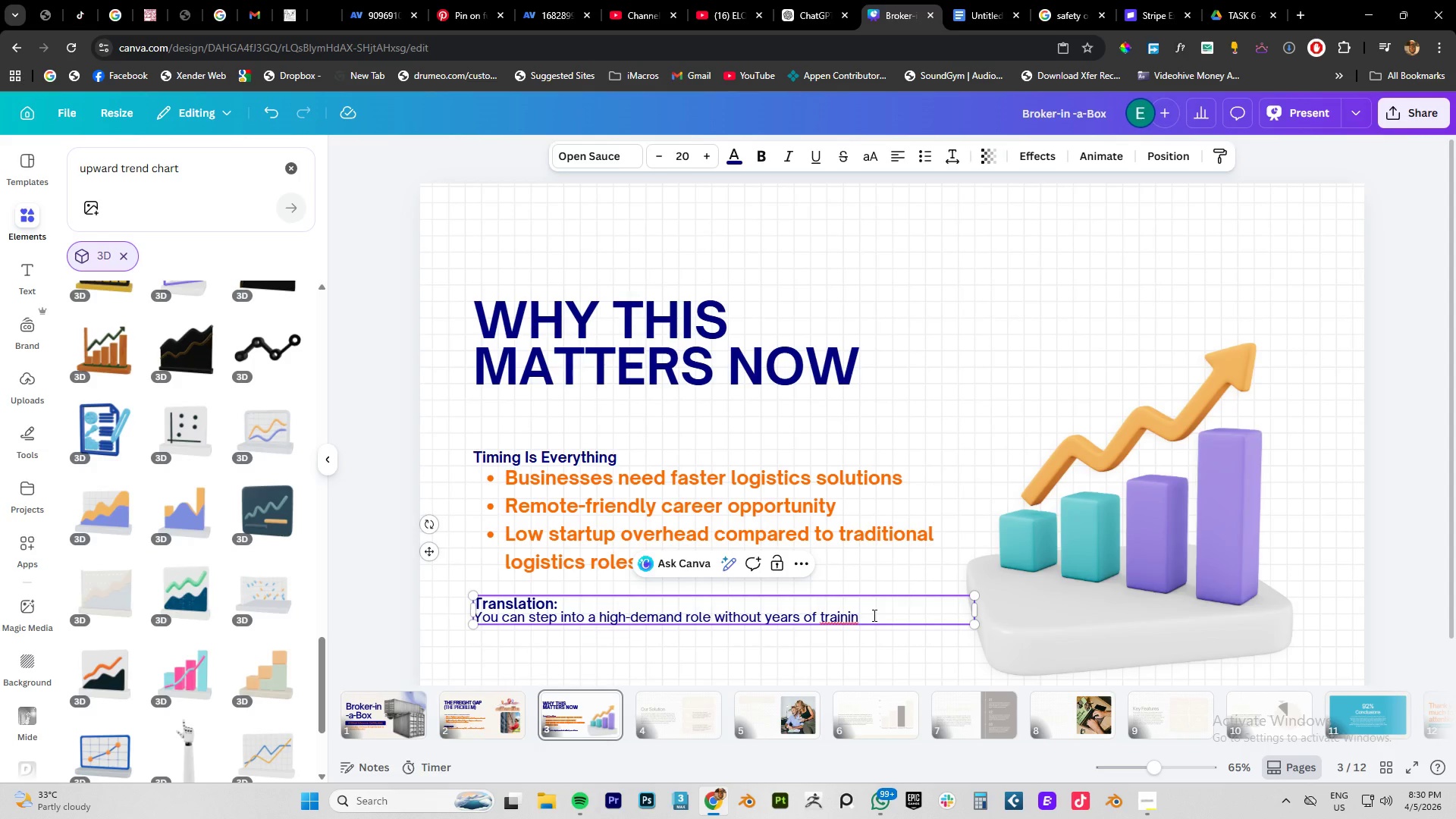 
key(G)
 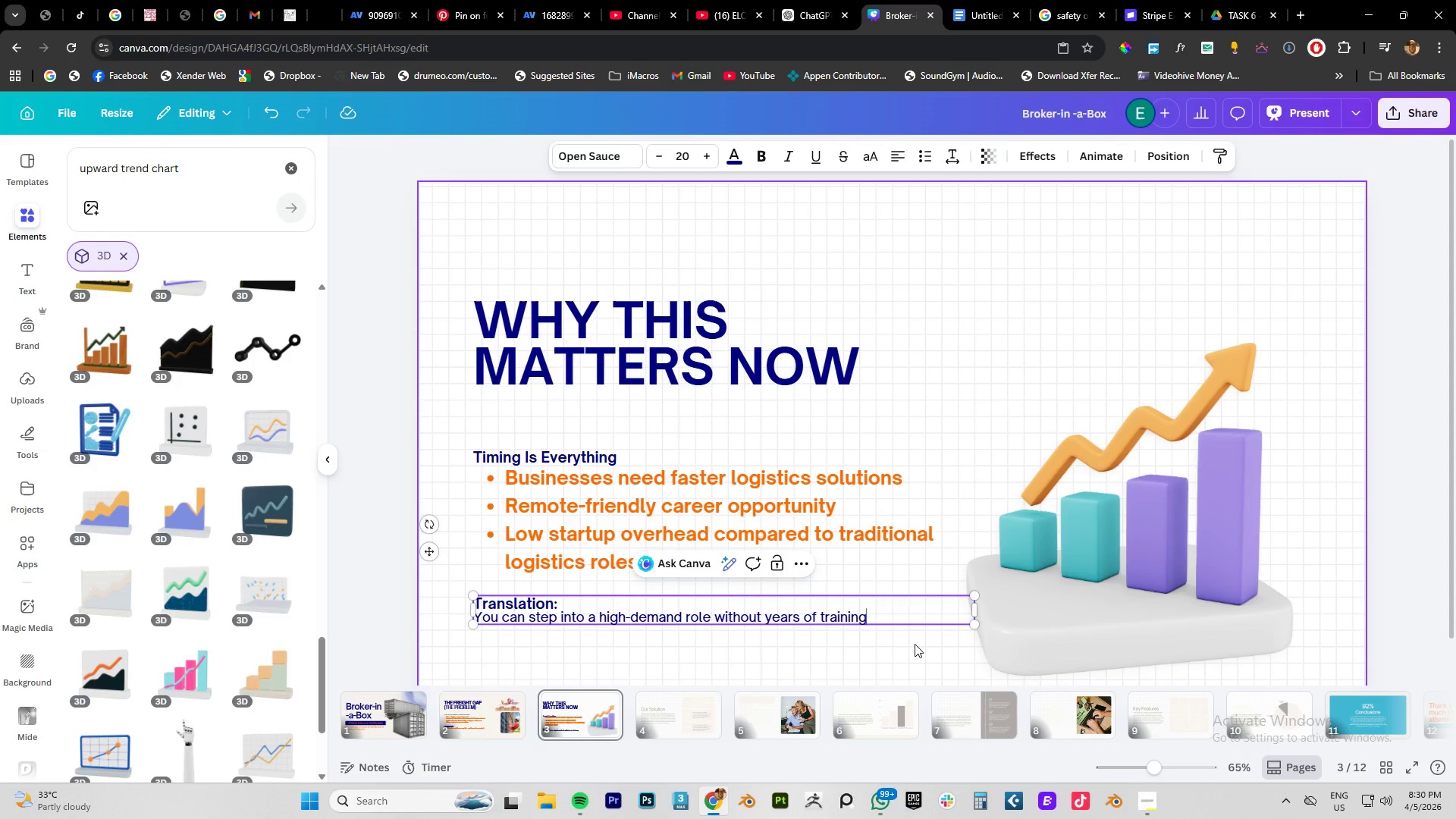 
left_click([915, 644])
 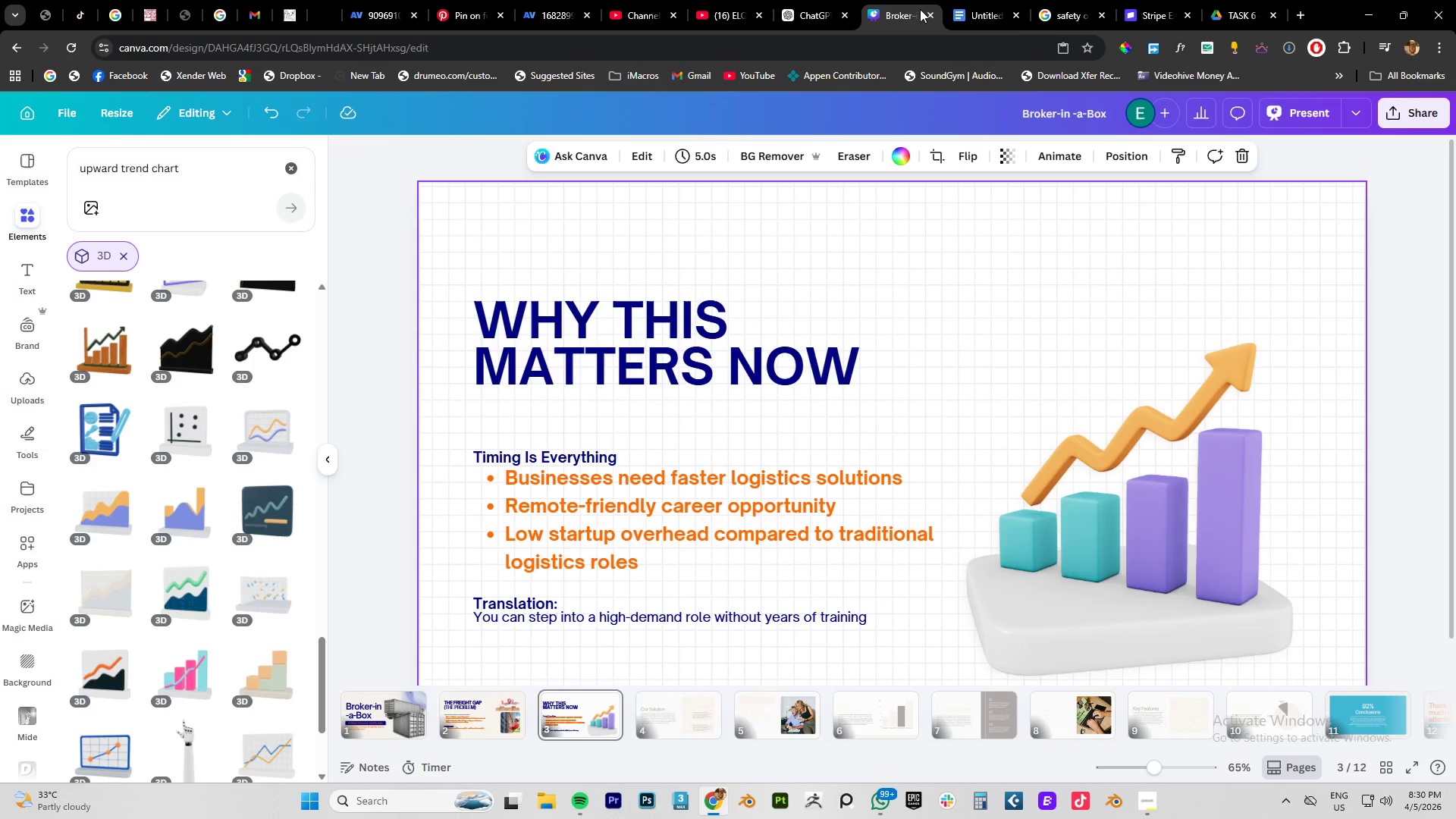 
left_click([959, 3])
 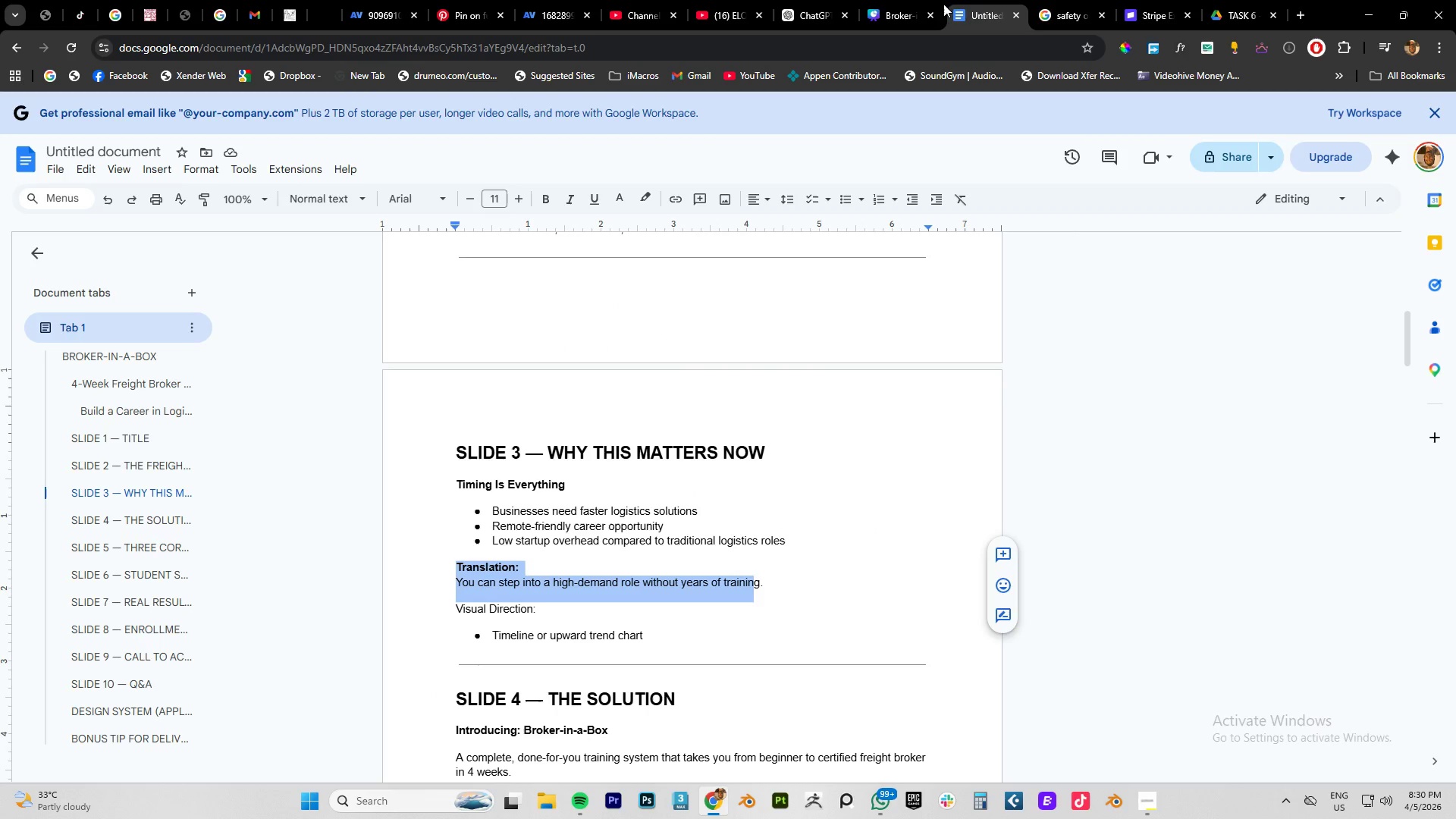 
left_click([893, 14])
 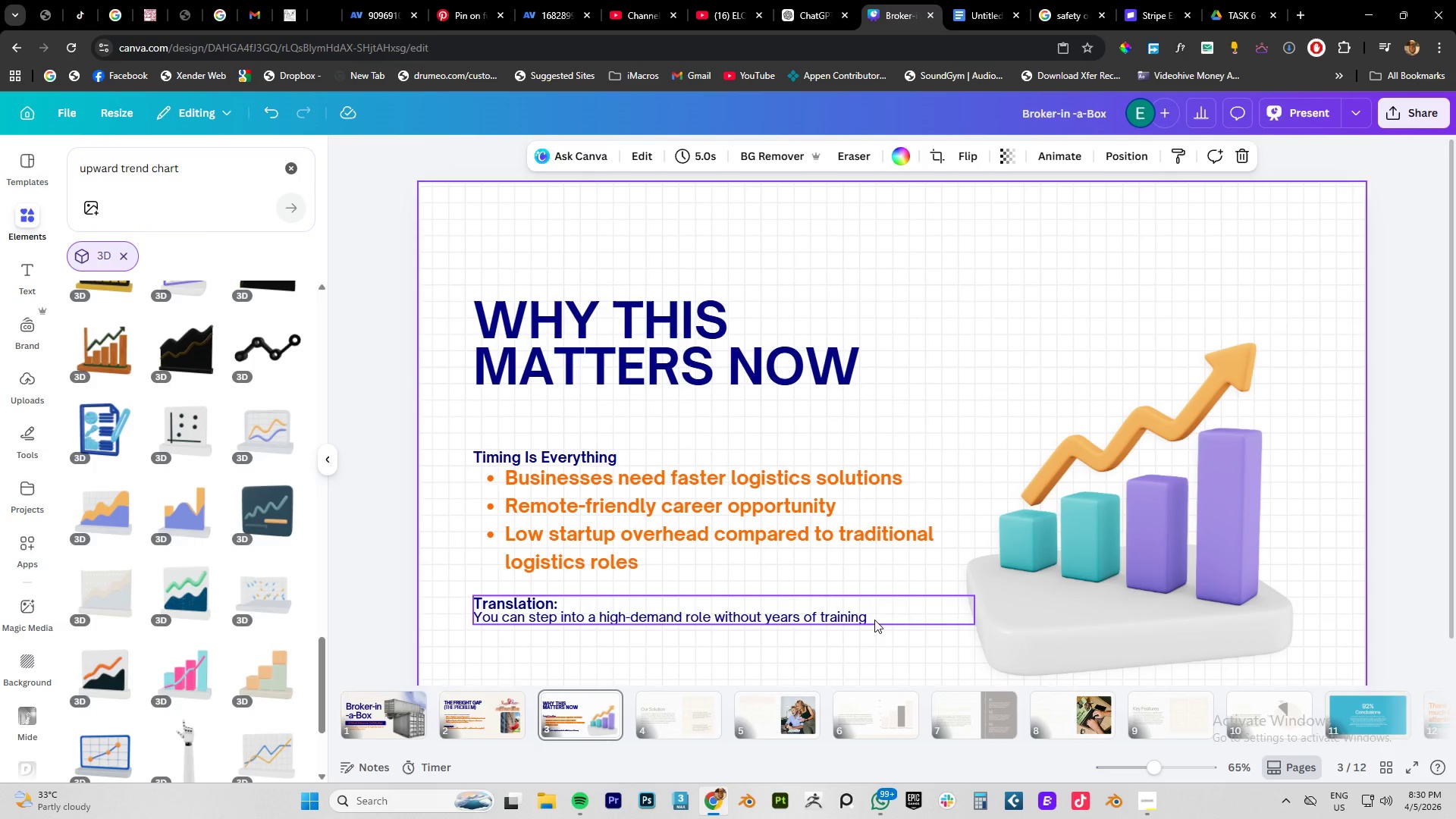 
double_click([875, 620])
 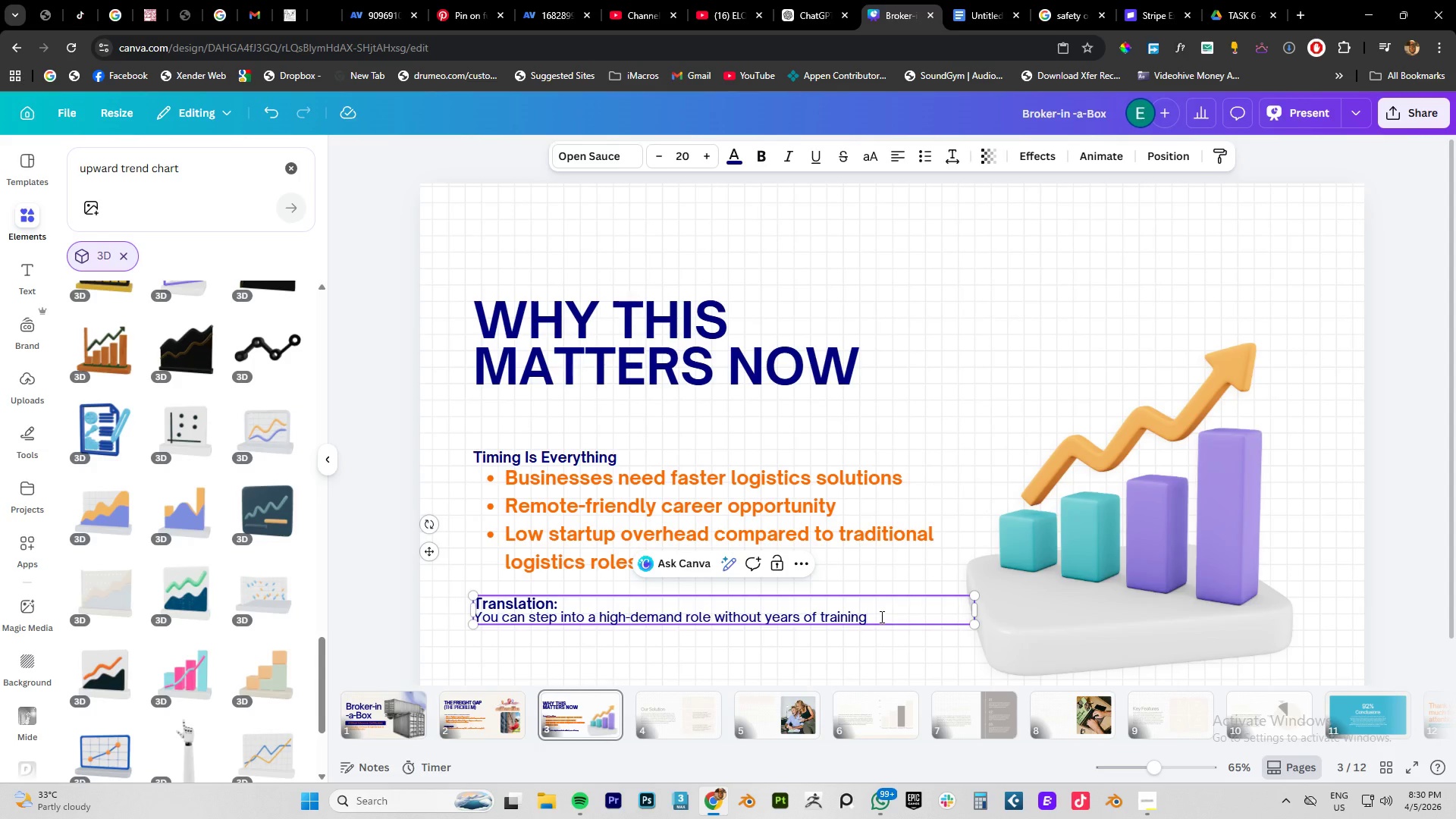 
key(Period)
 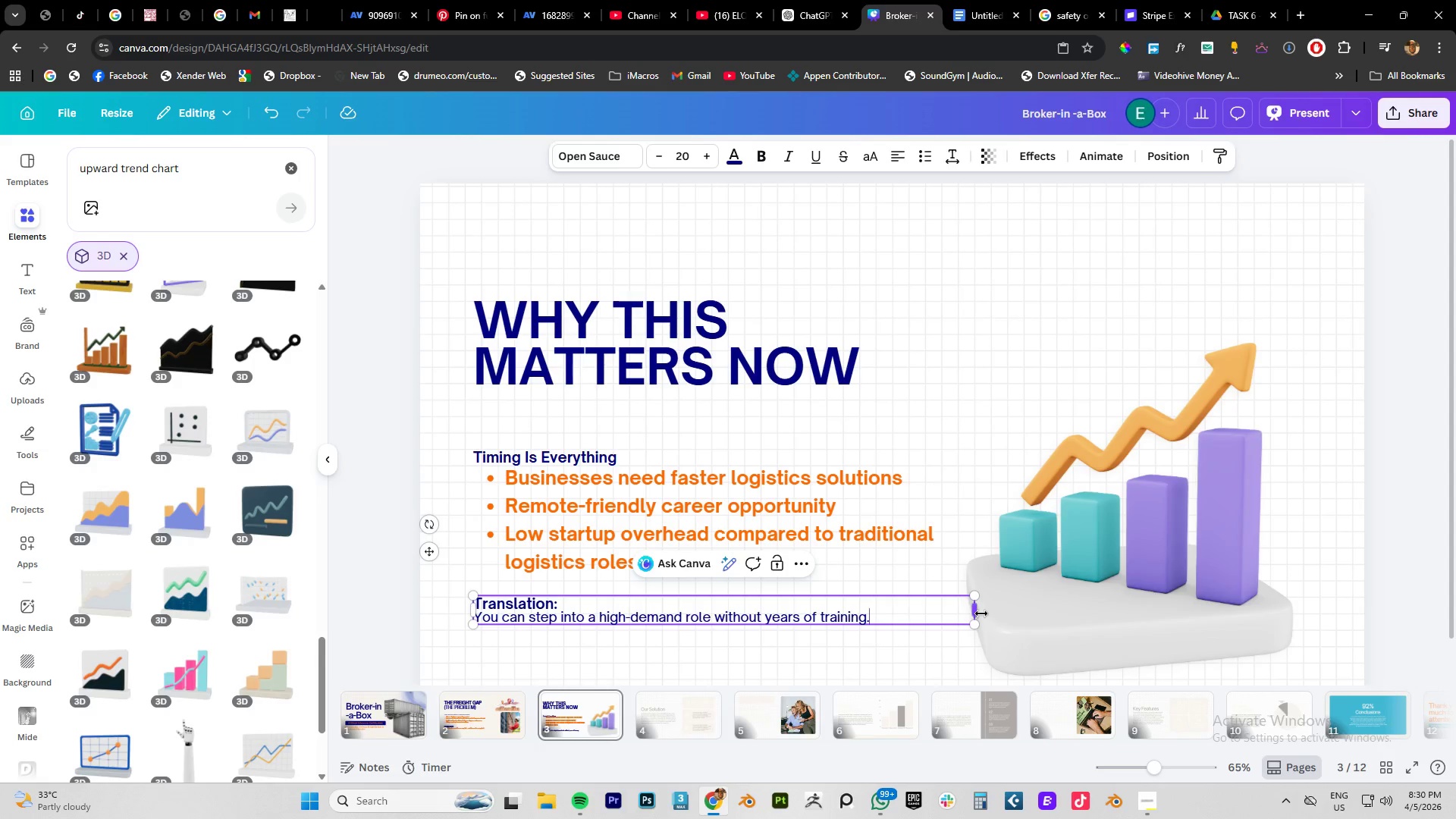 
left_click_drag(start_coordinate=[977, 610], to_coordinate=[877, 623])
 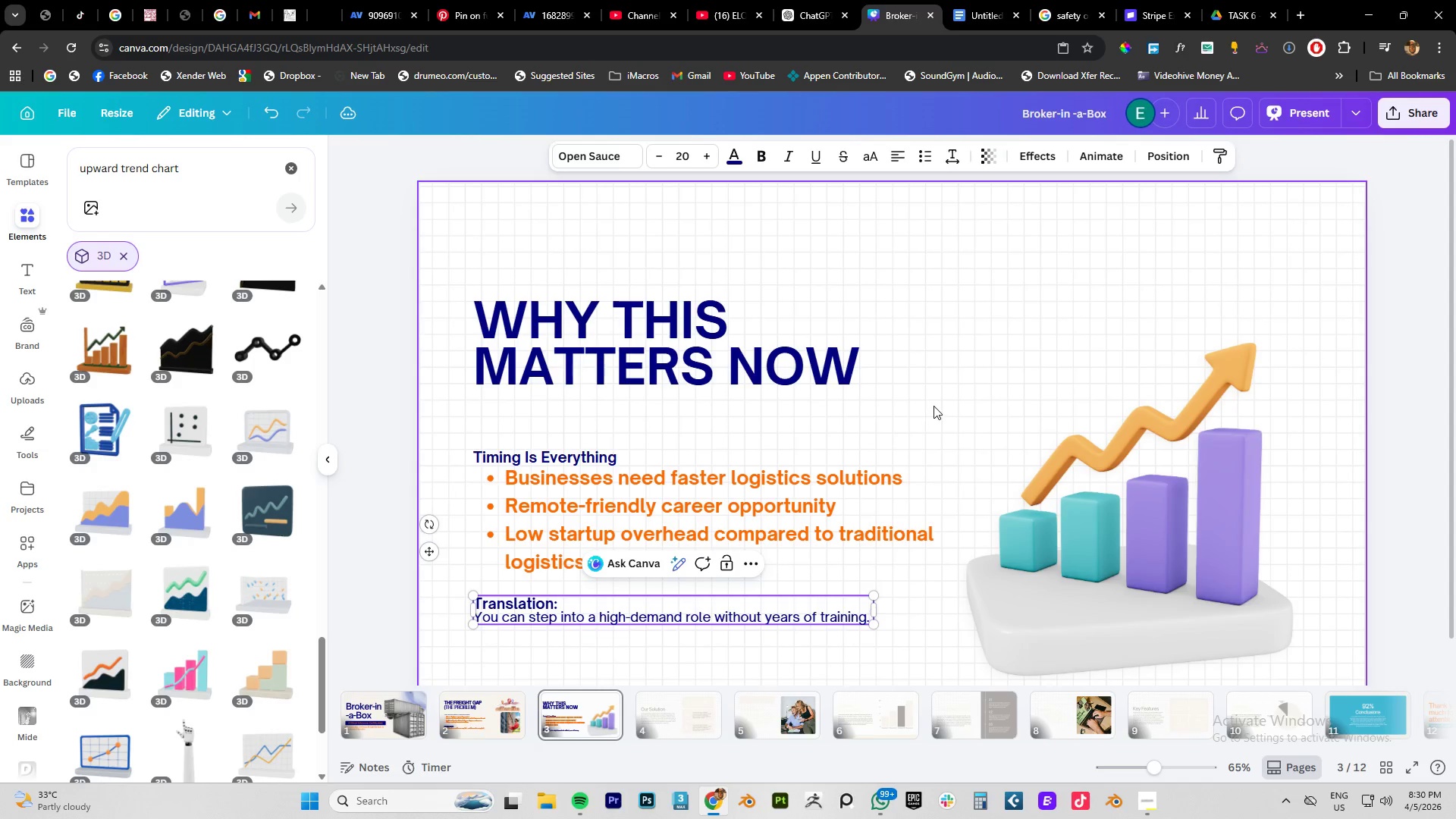 
left_click([934, 406])
 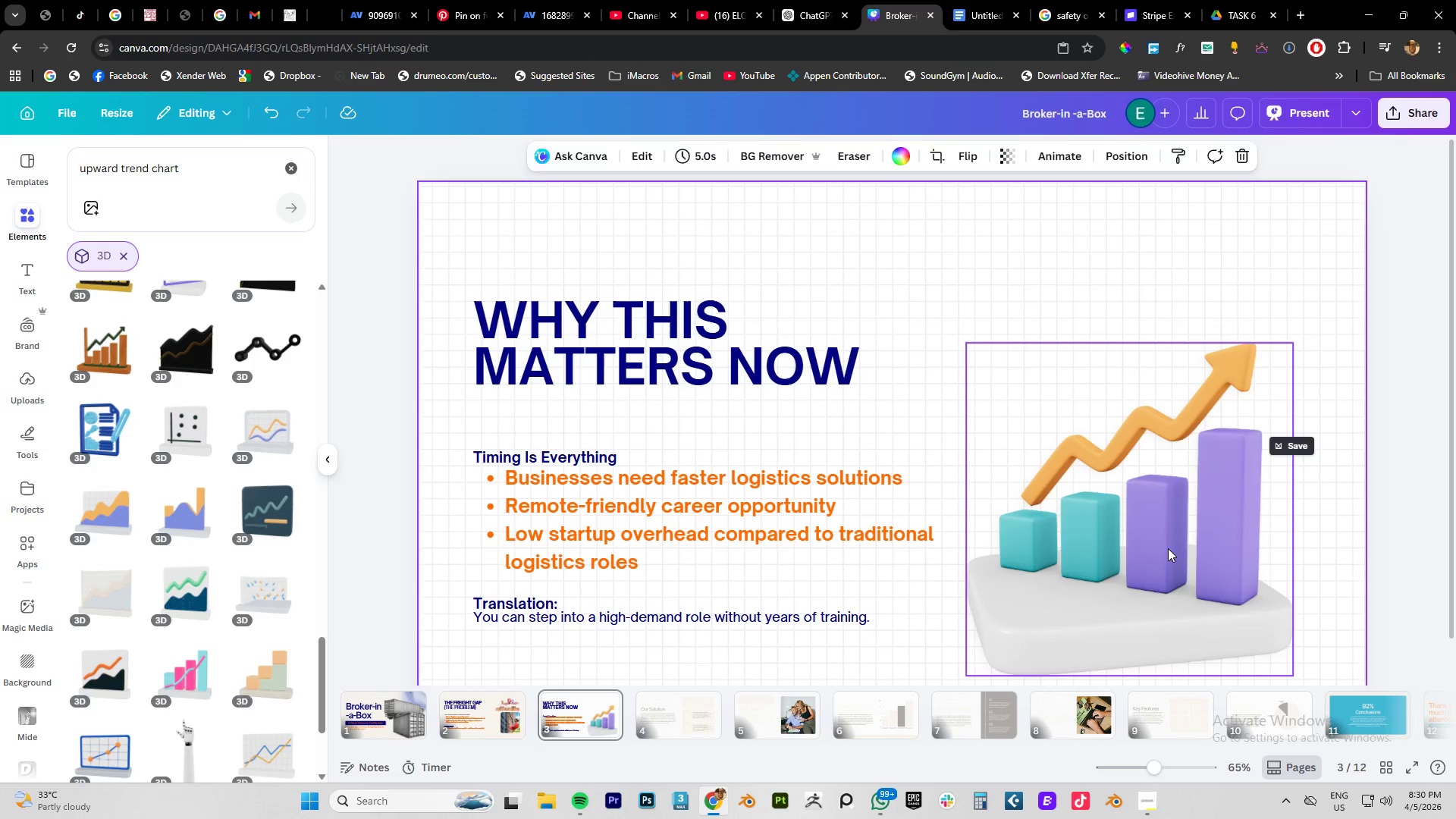 
left_click_drag(start_coordinate=[1168, 548], to_coordinate=[1189, 535])
 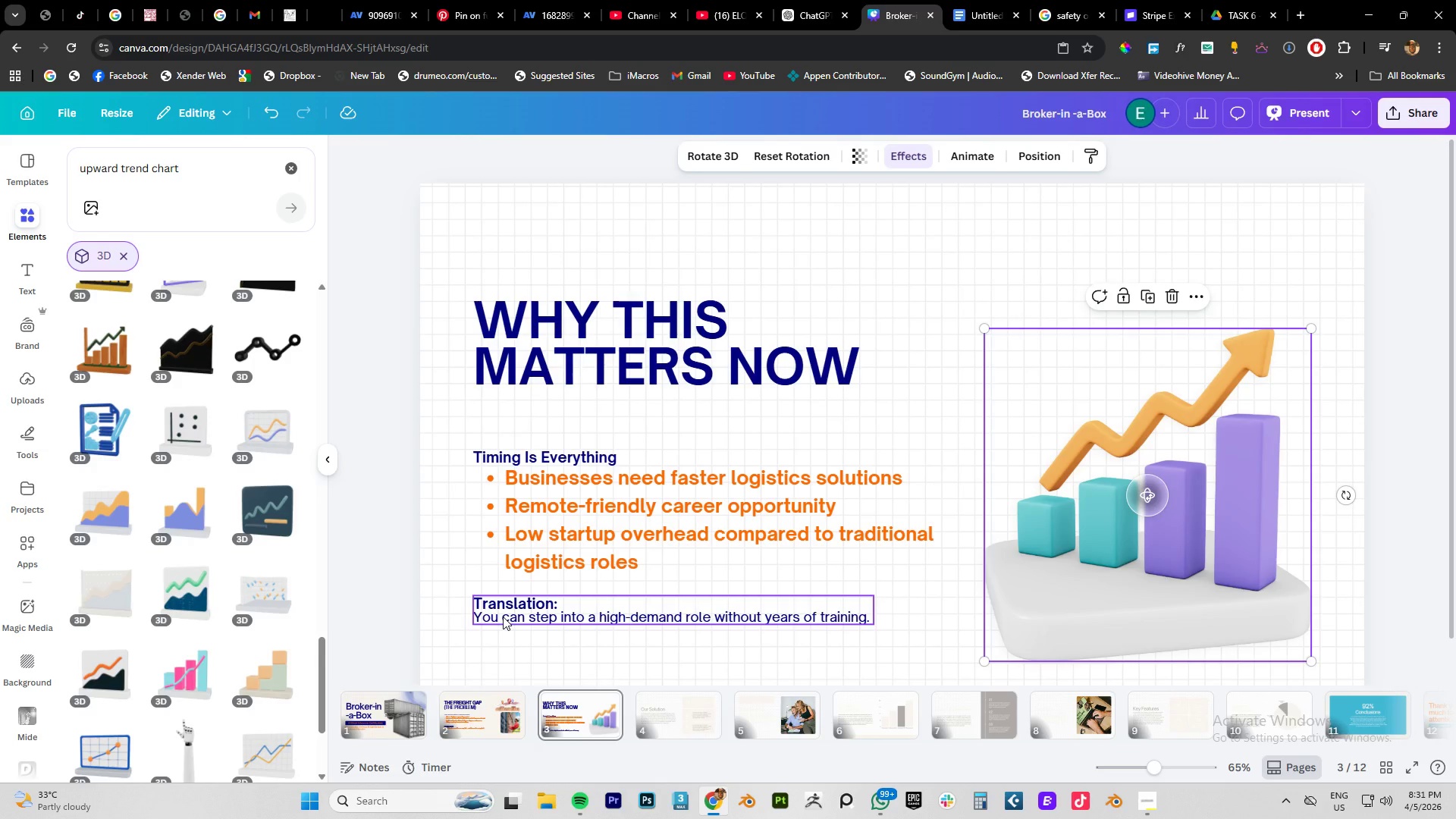 
double_click([503, 617])
 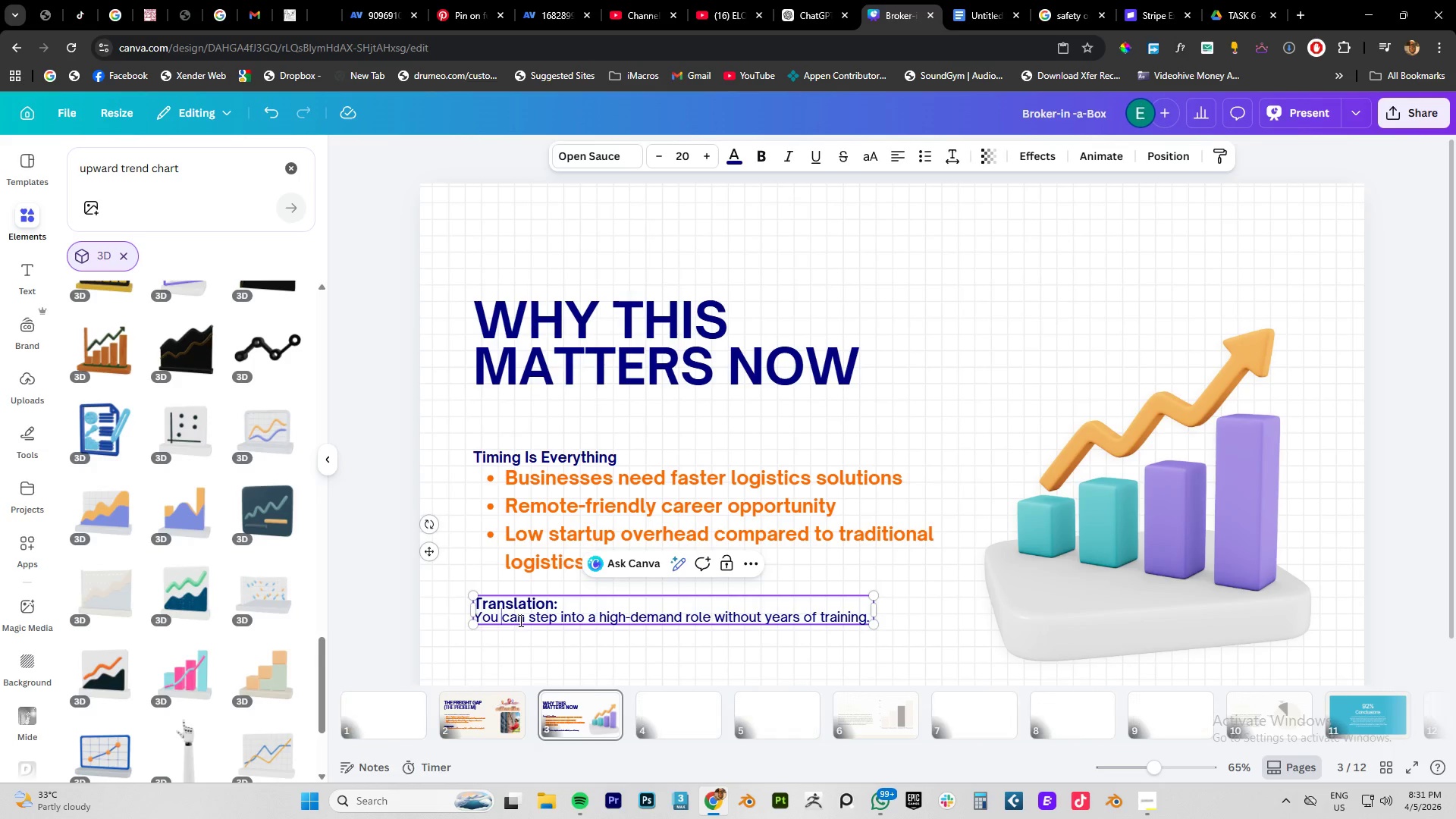 
triple_click([519, 620])
 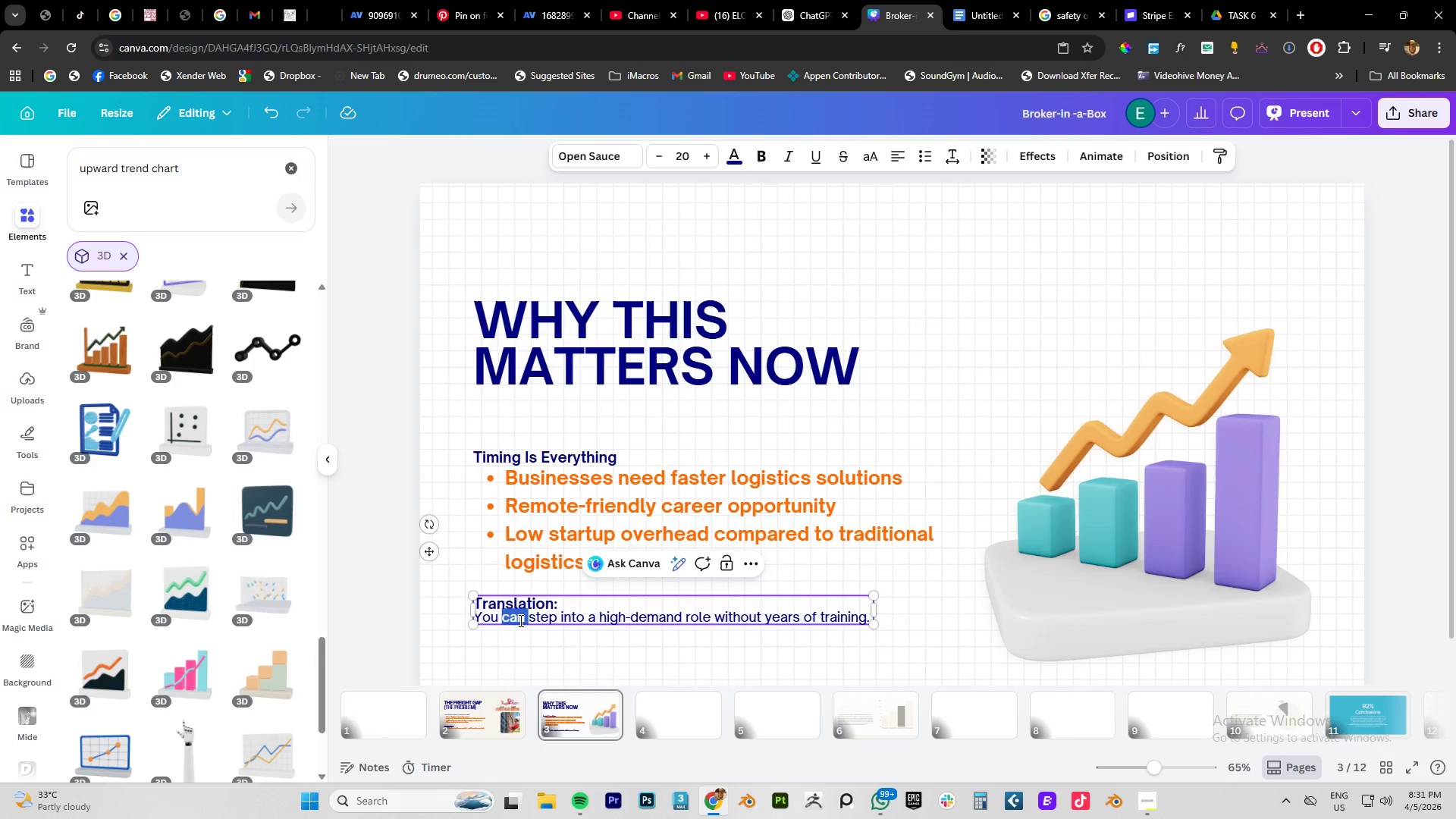 
triple_click([519, 620])
 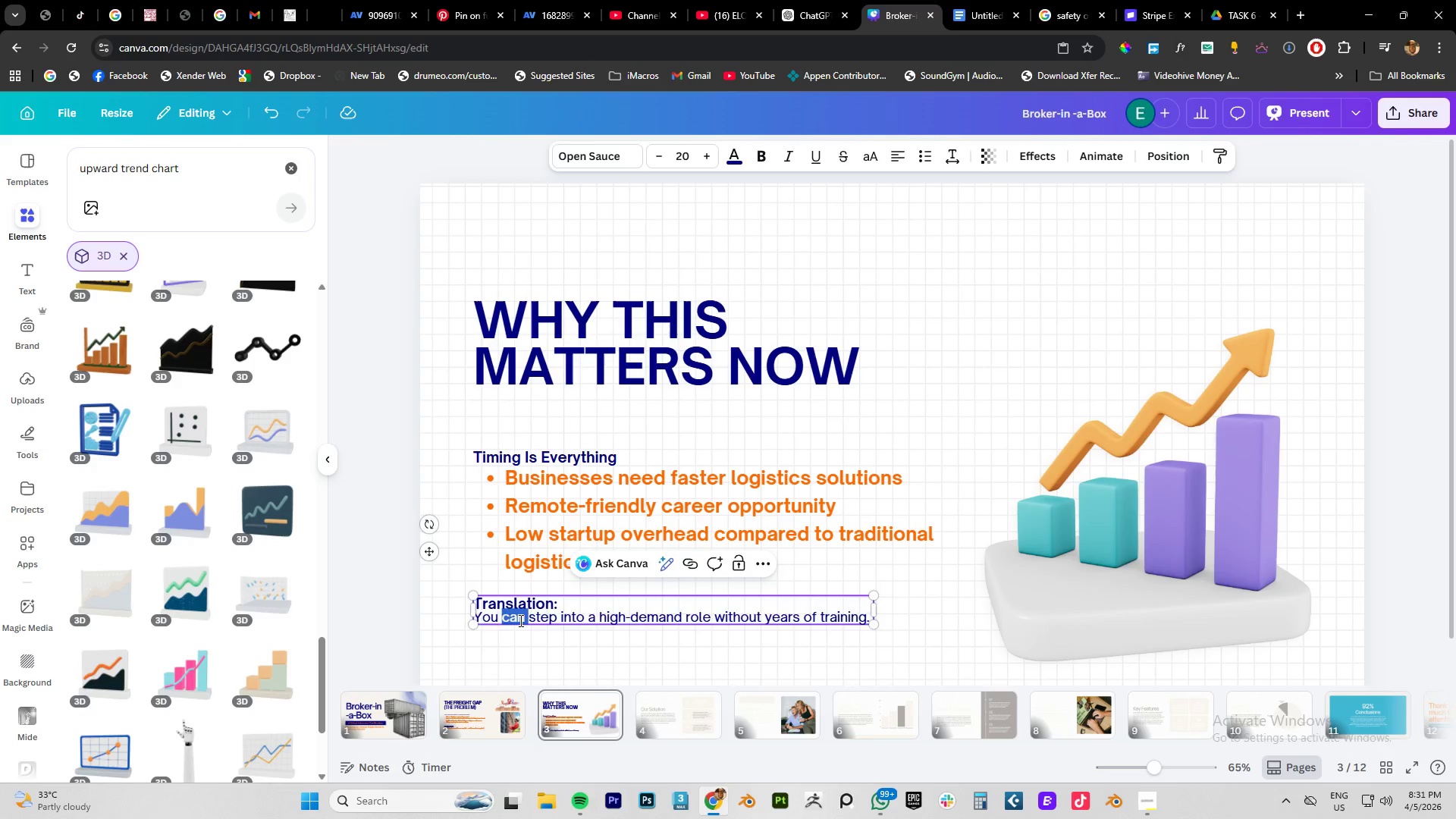 
triple_click([519, 620])
 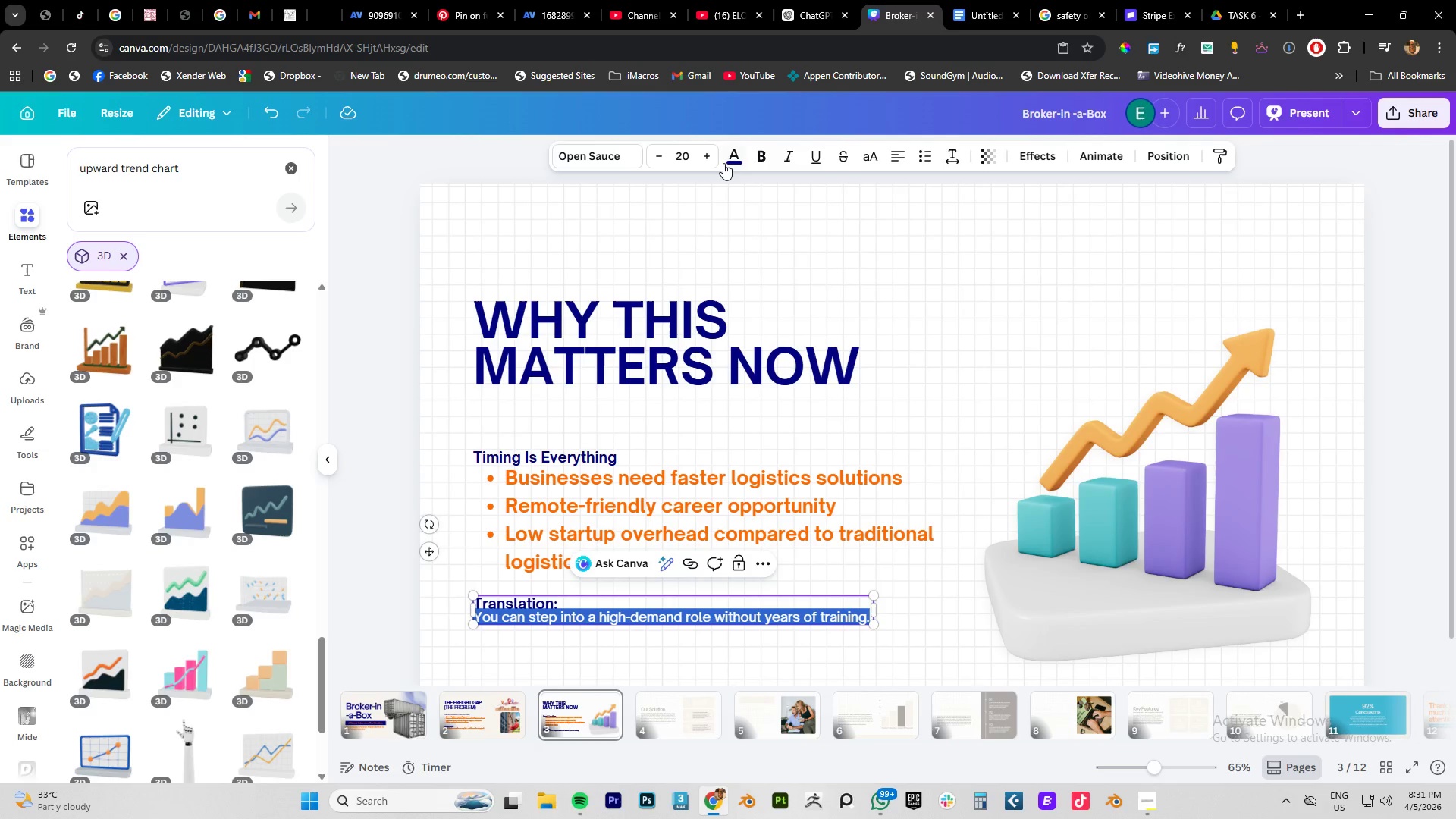 
left_click([735, 156])
 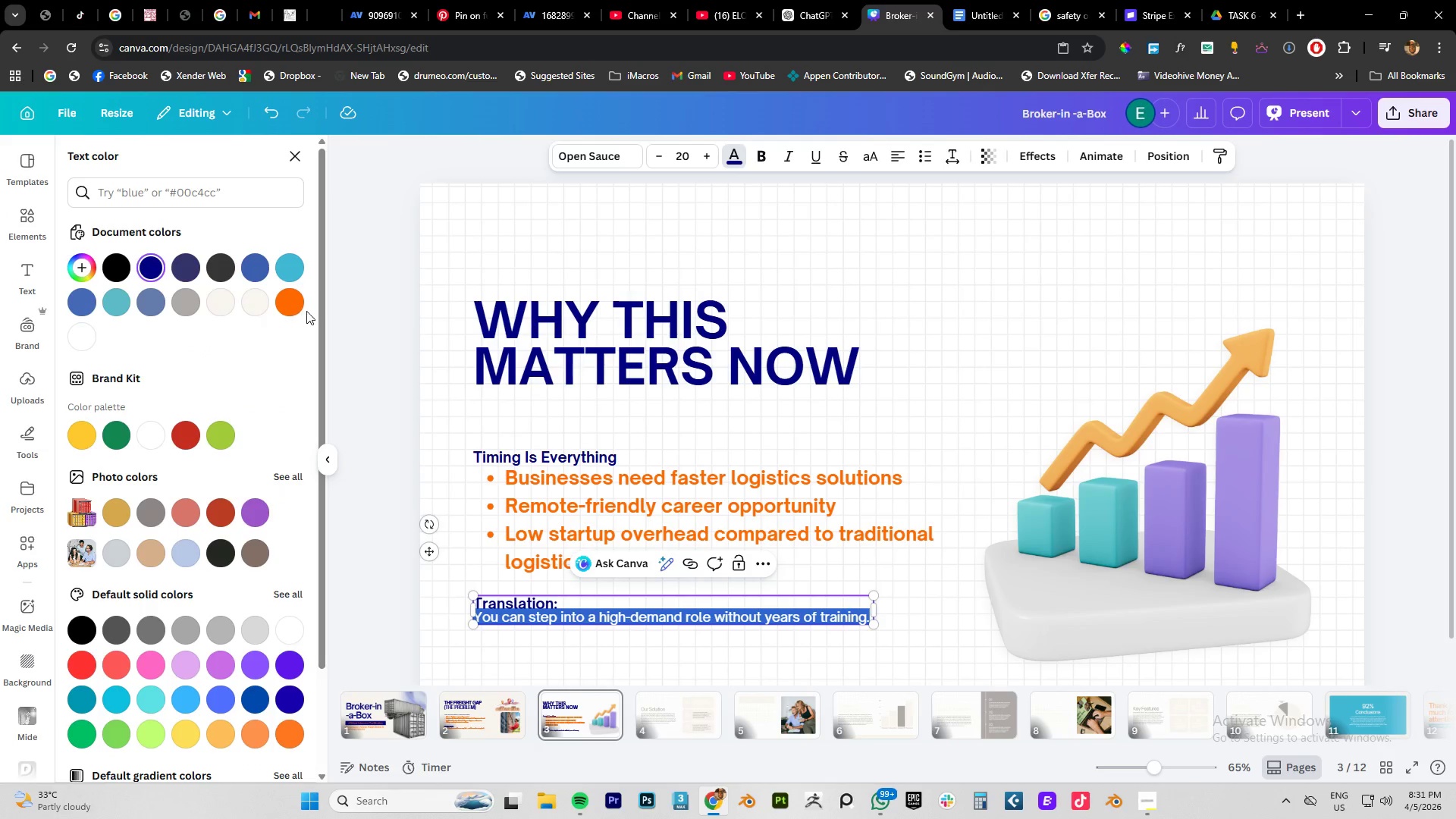 
left_click([285, 305])
 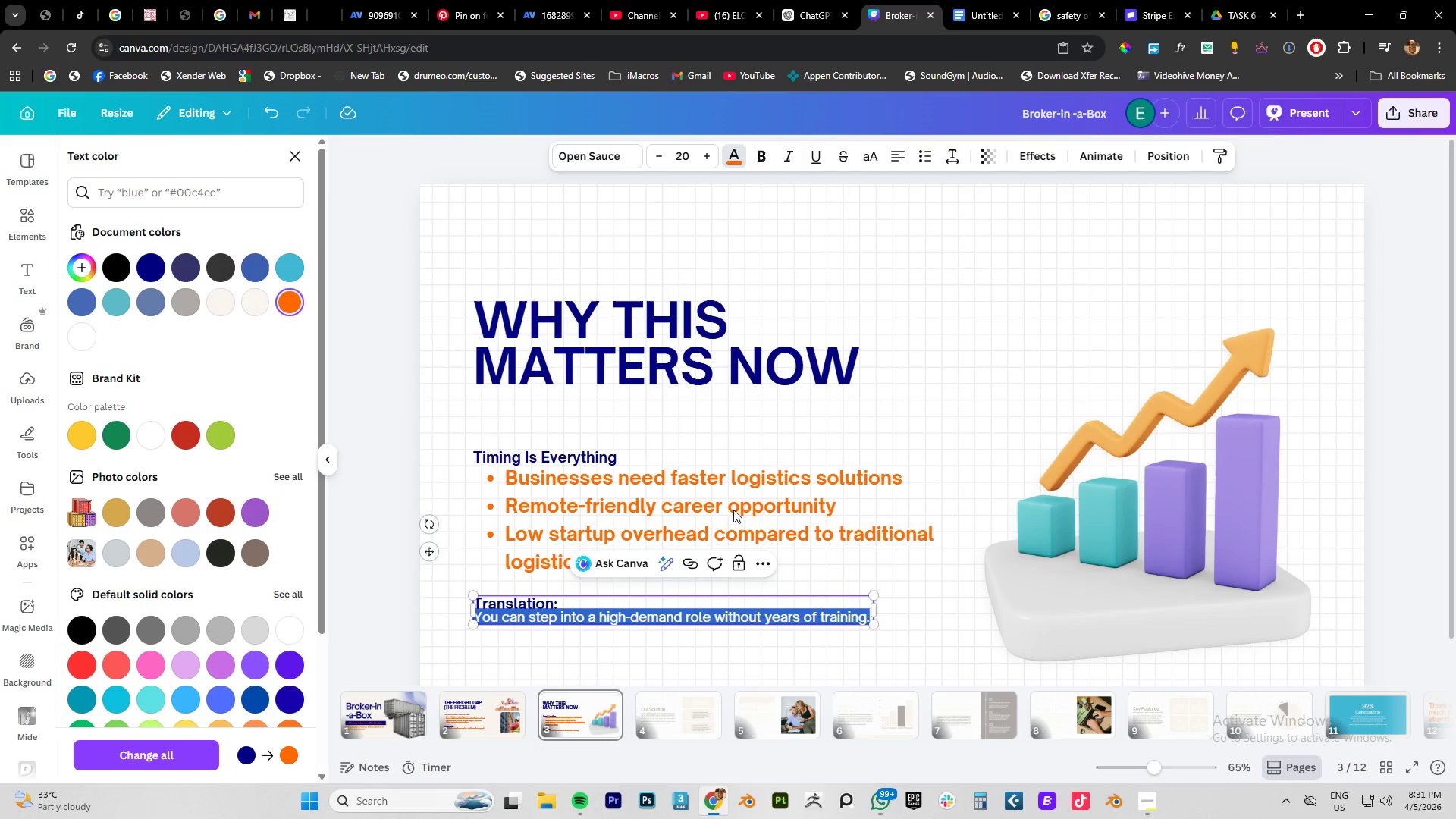 
left_click([956, 293])
 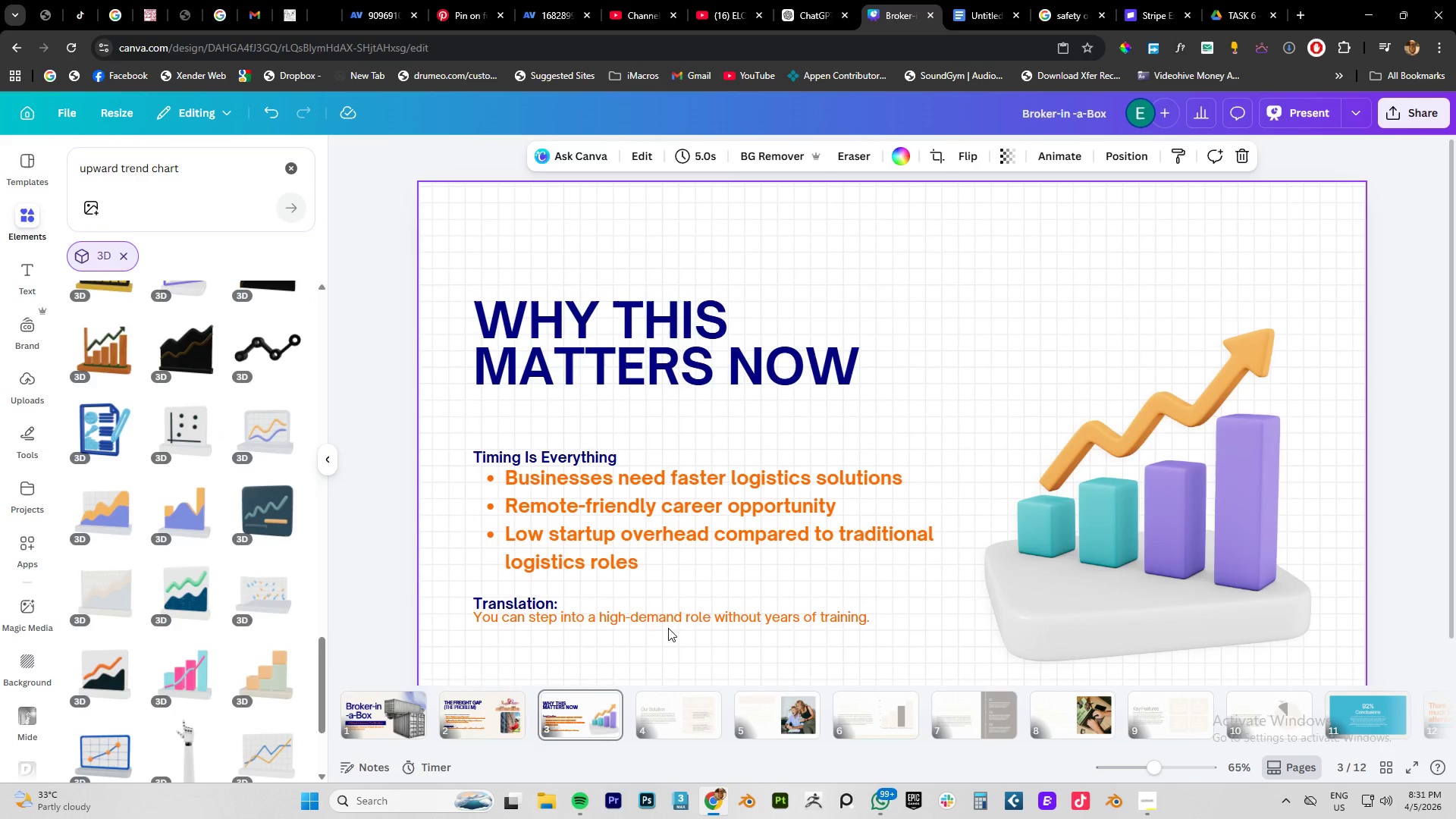 
left_click([636, 572])
 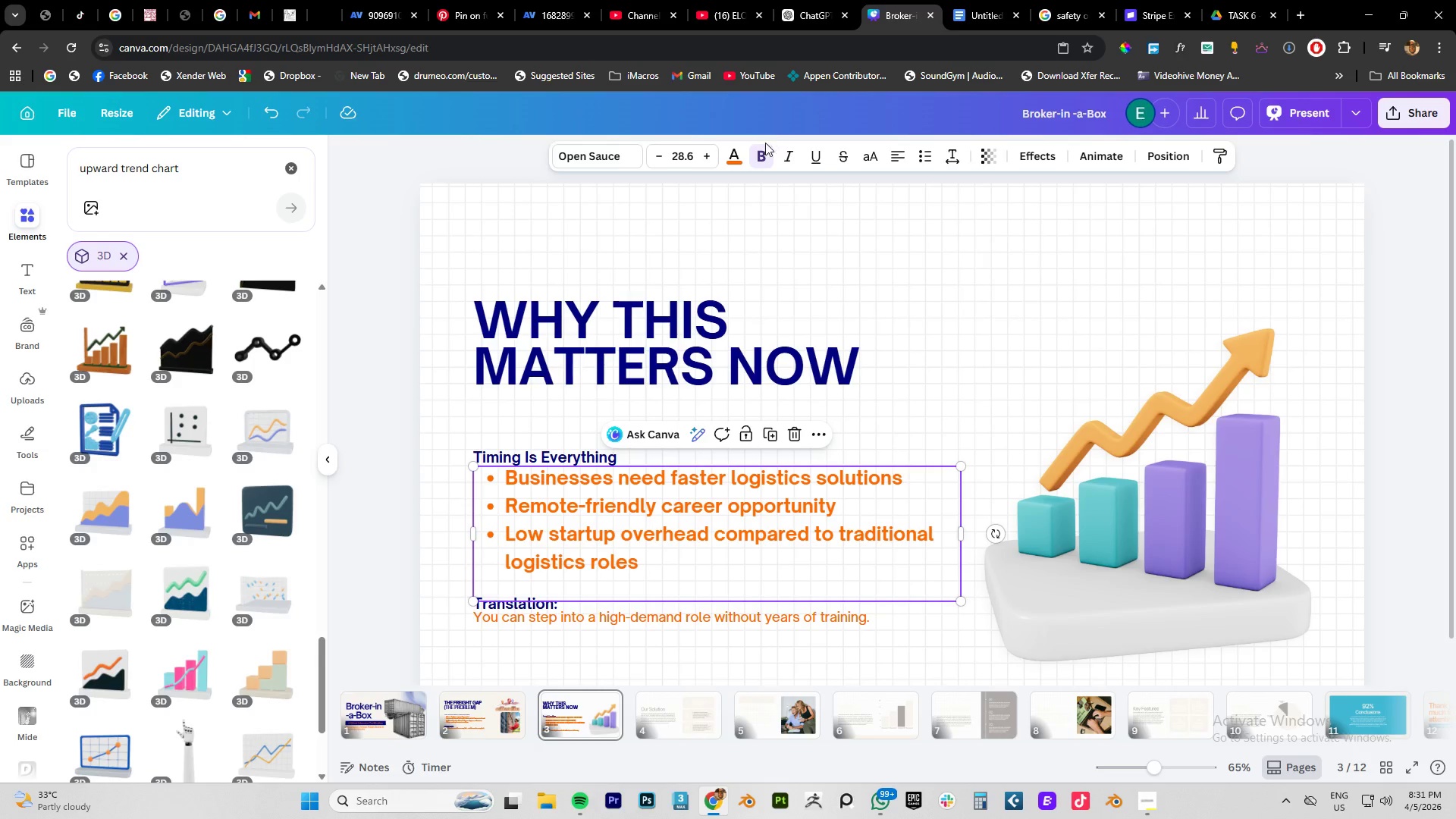 
left_click([764, 154])
 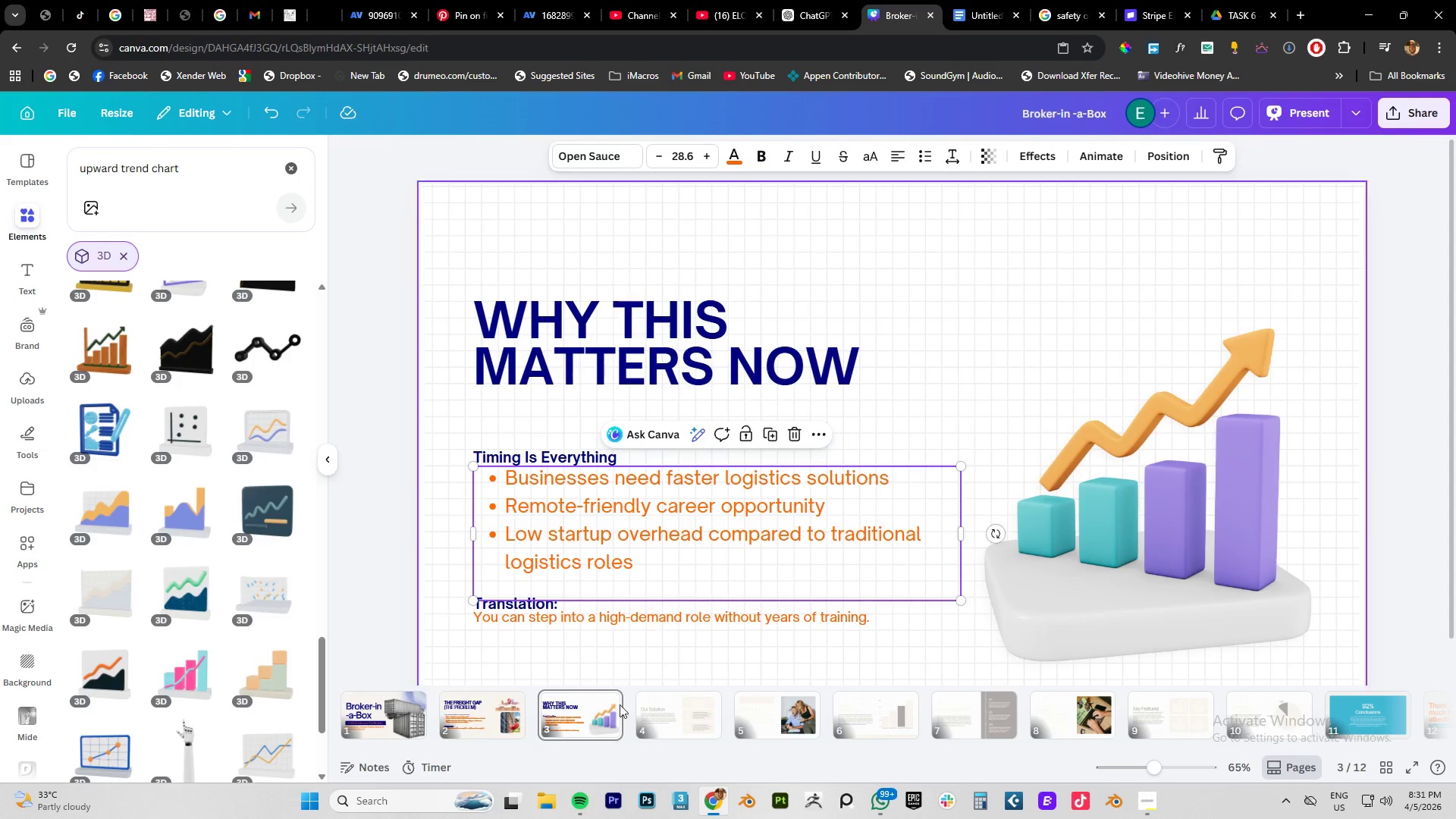 
left_click([483, 725])
 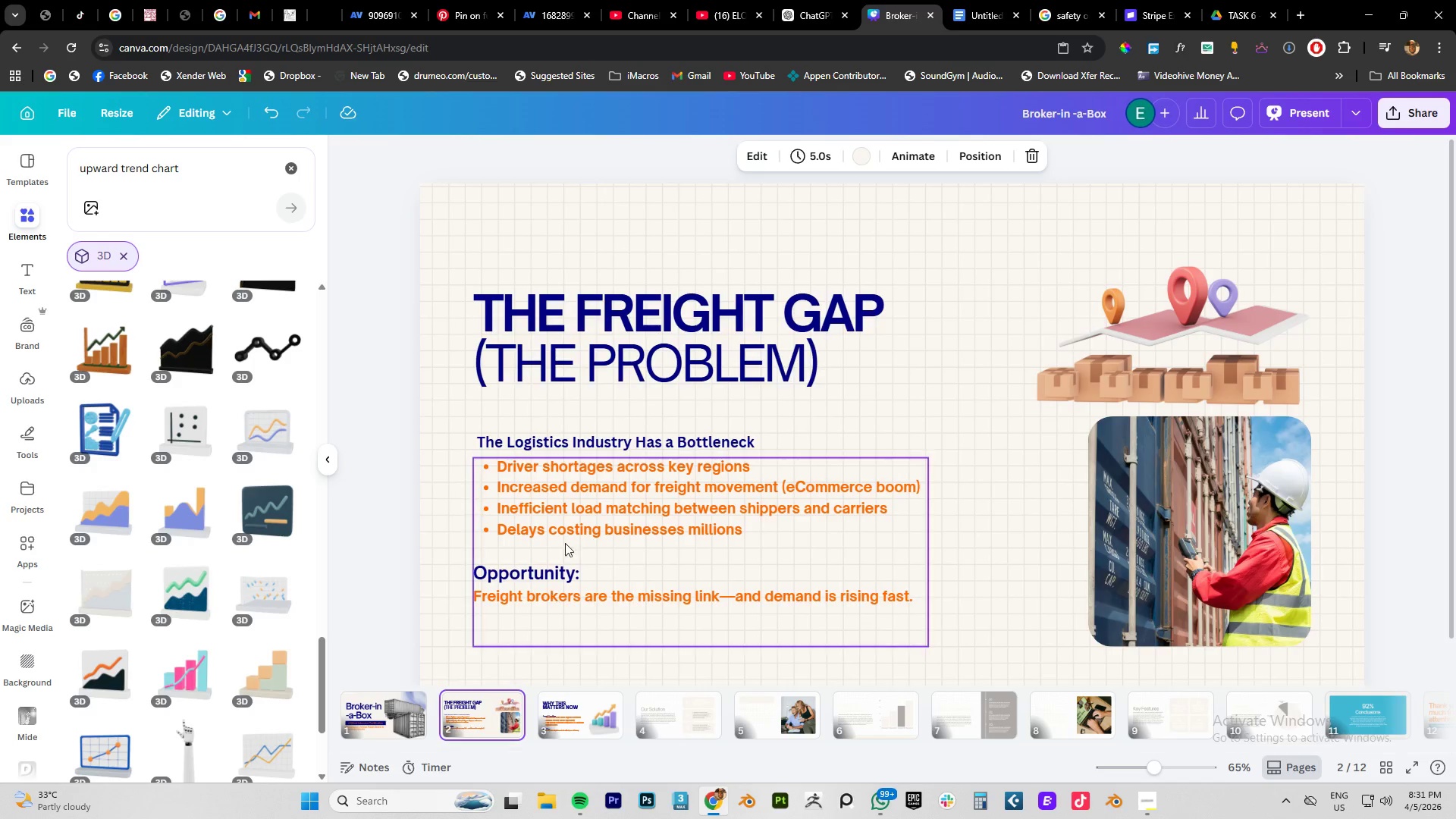 
left_click([574, 516])
 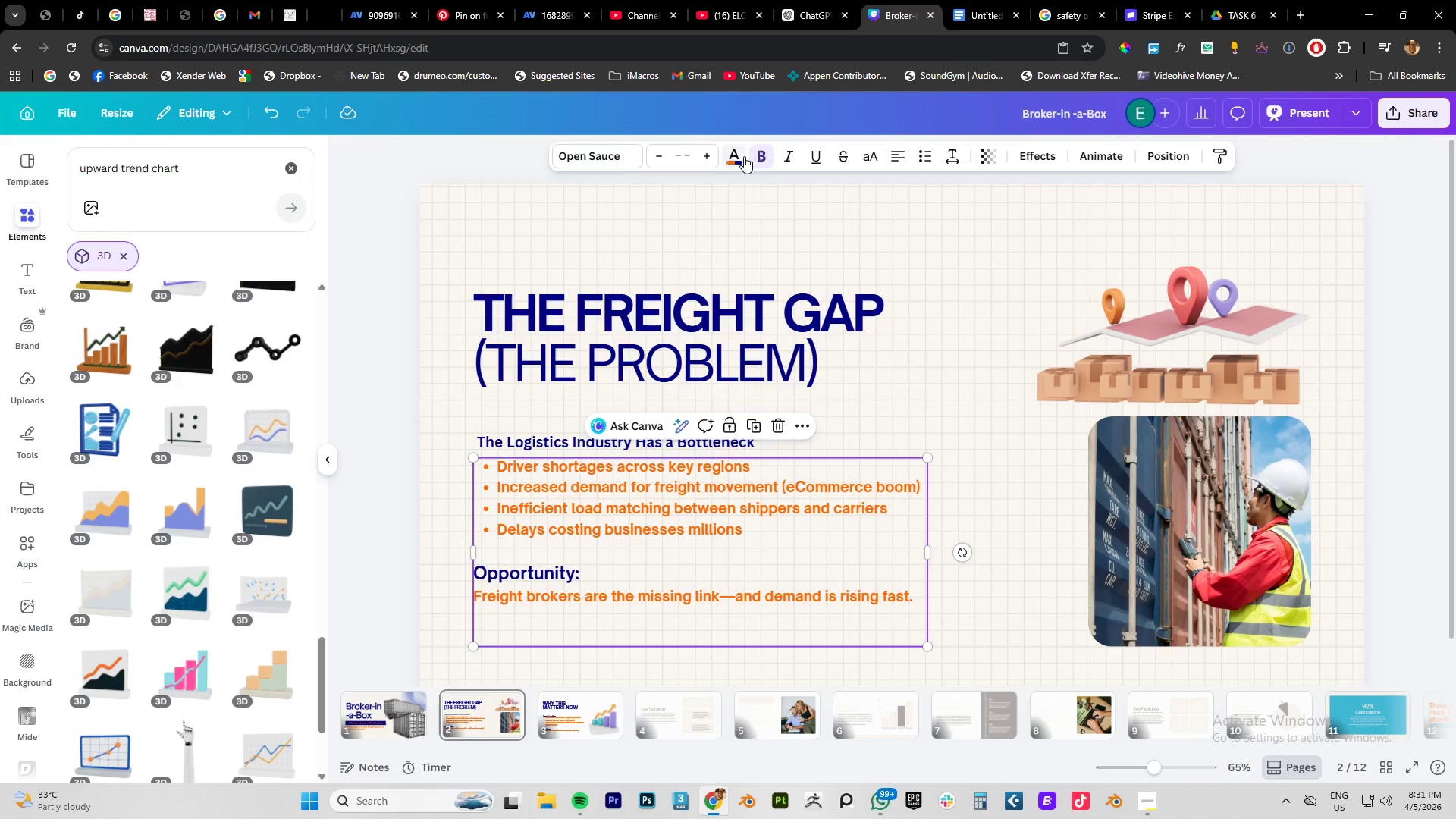 
left_click([761, 154])
 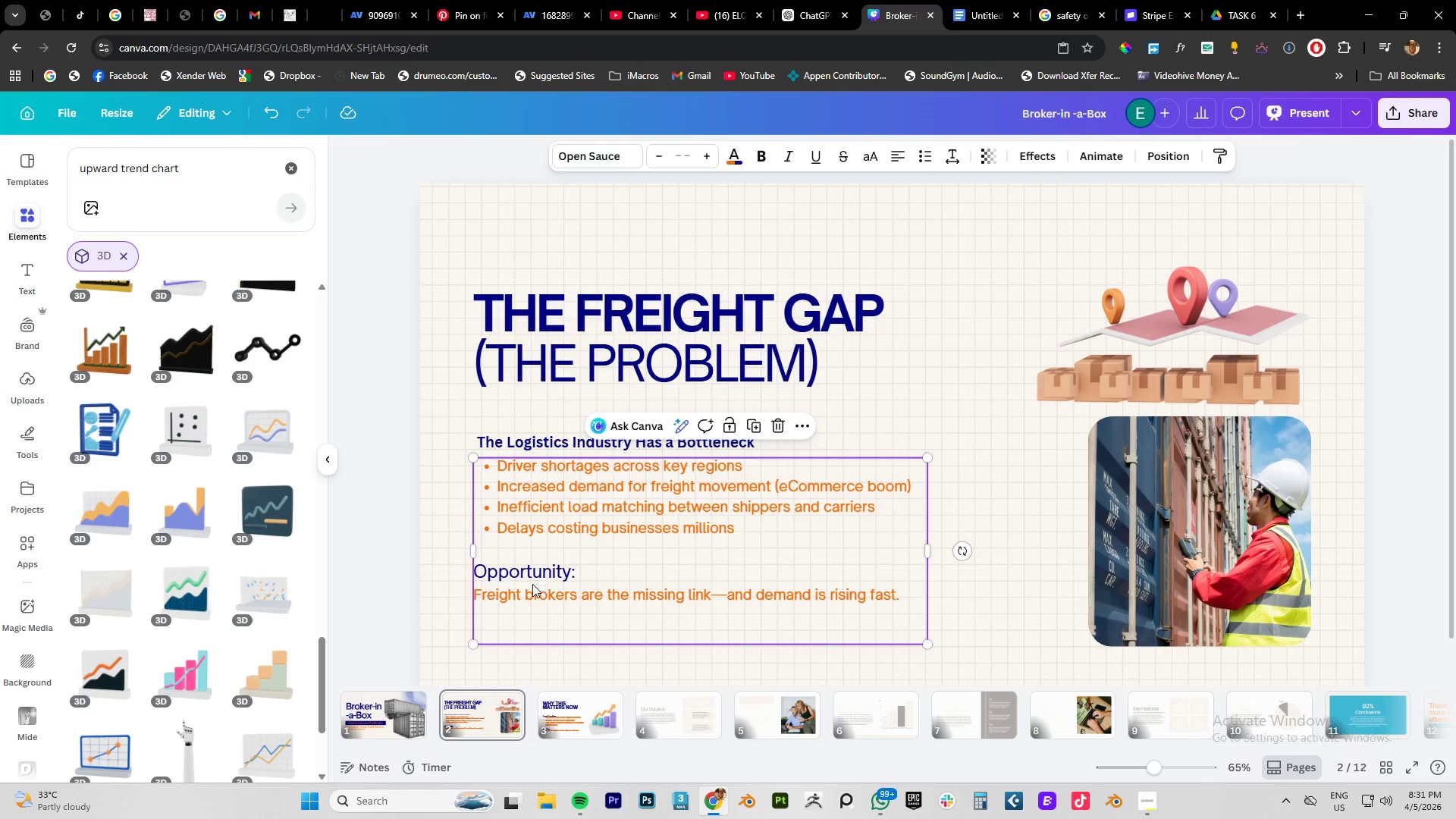 
double_click([534, 578])
 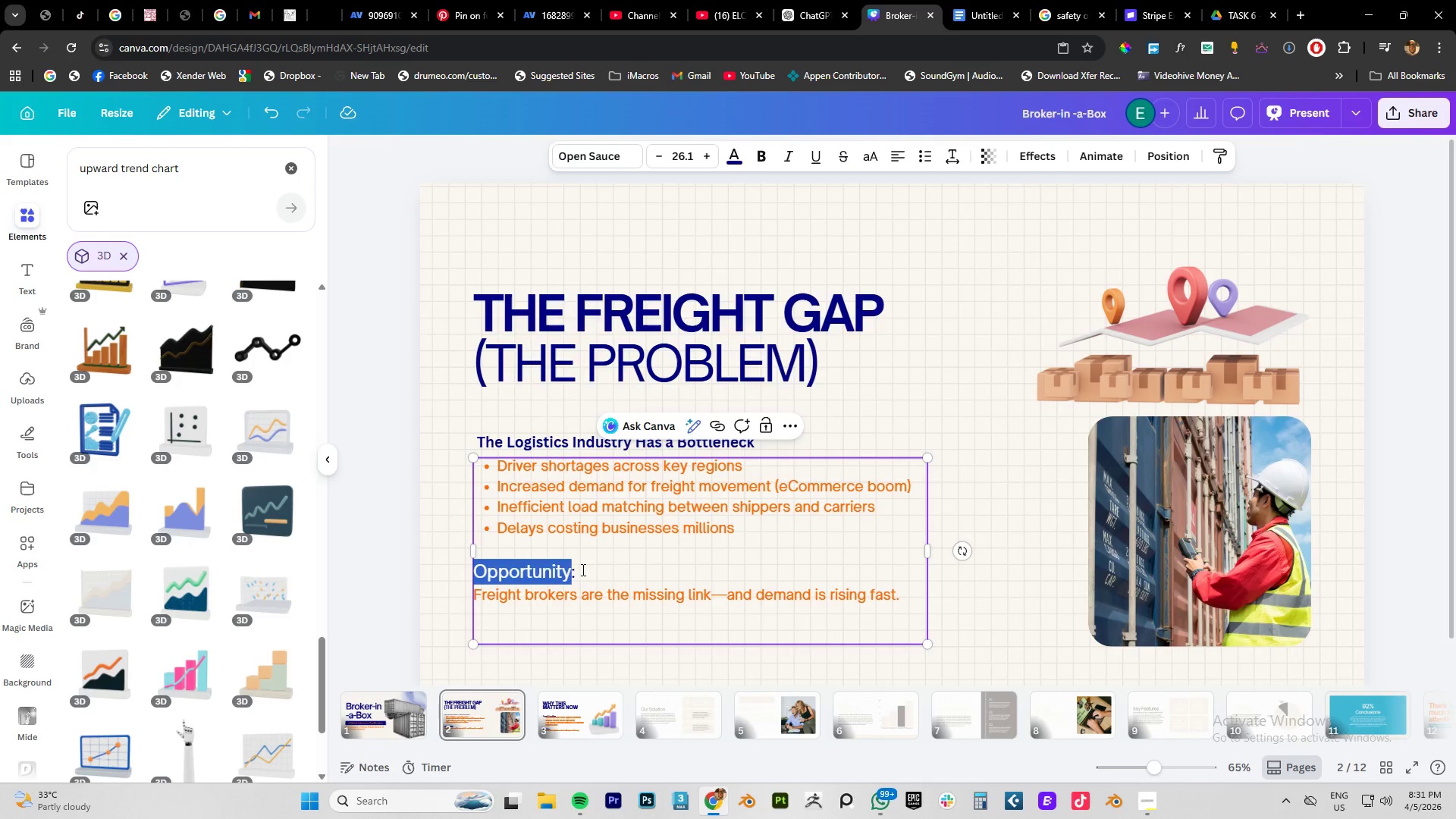 
left_click_drag(start_coordinate=[582, 570], to_coordinate=[406, 570])
 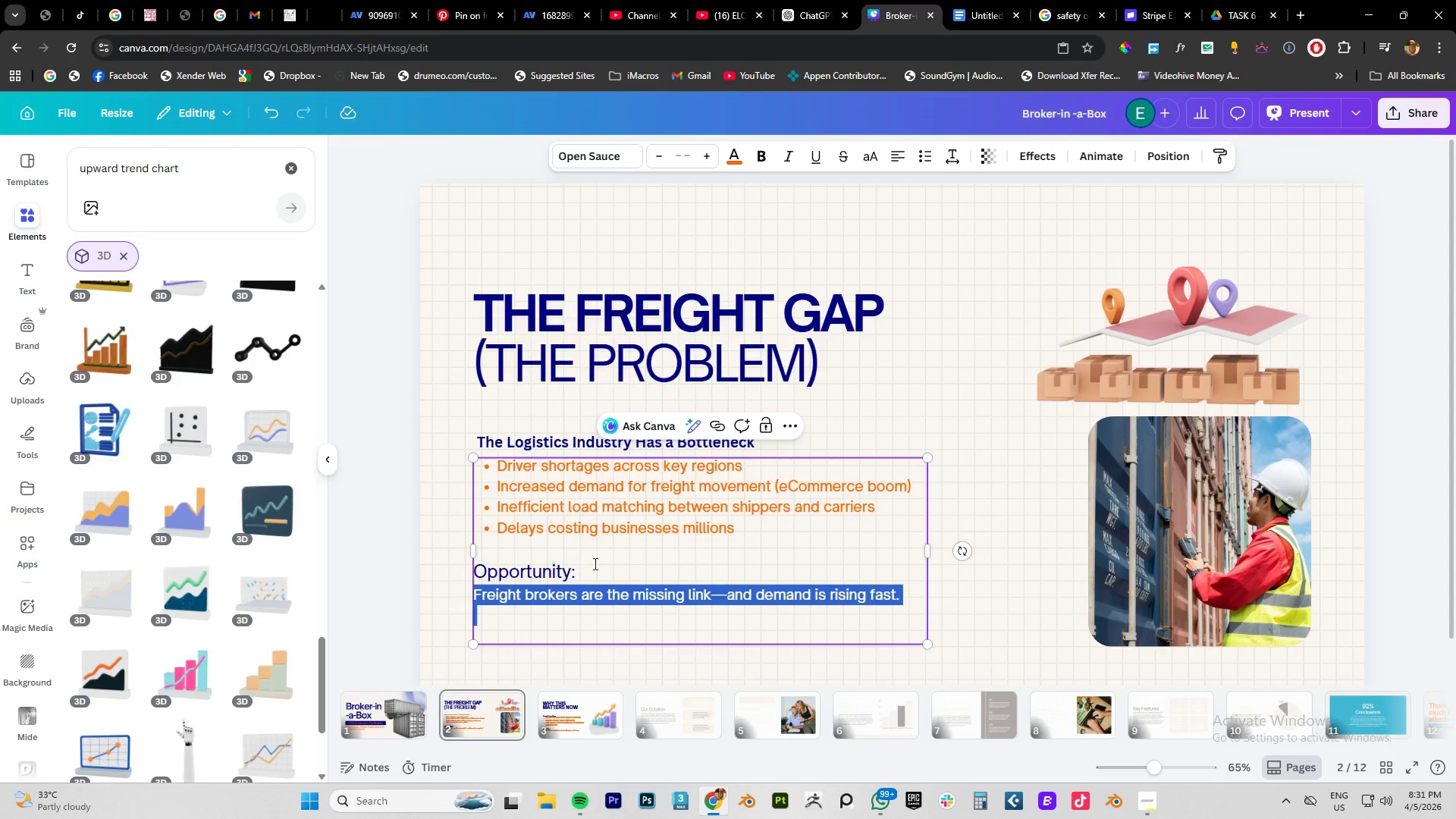 
left_click_drag(start_coordinate=[595, 563], to_coordinate=[479, 563])
 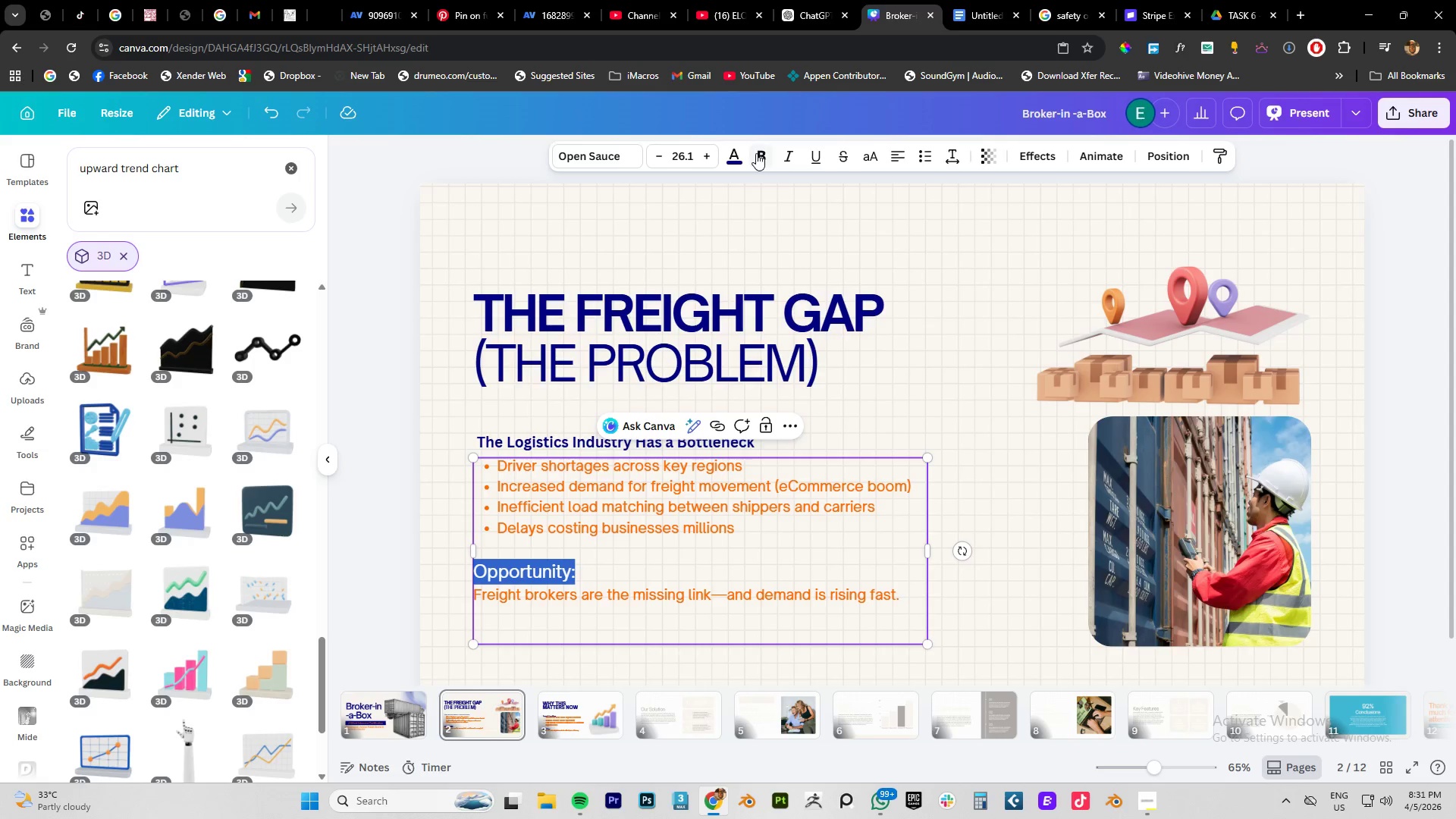 
left_click([756, 153])
 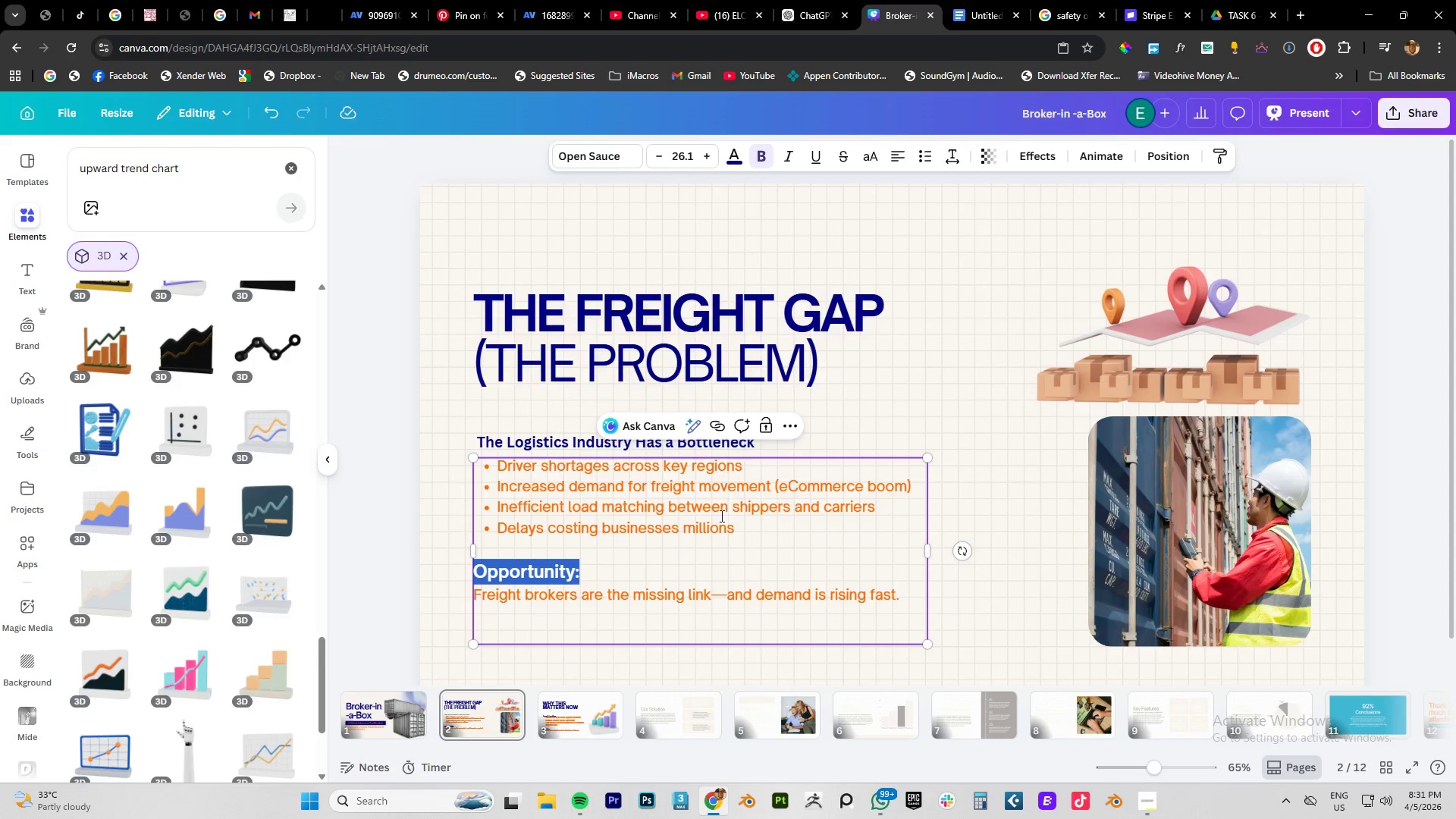 
left_click([717, 536])
 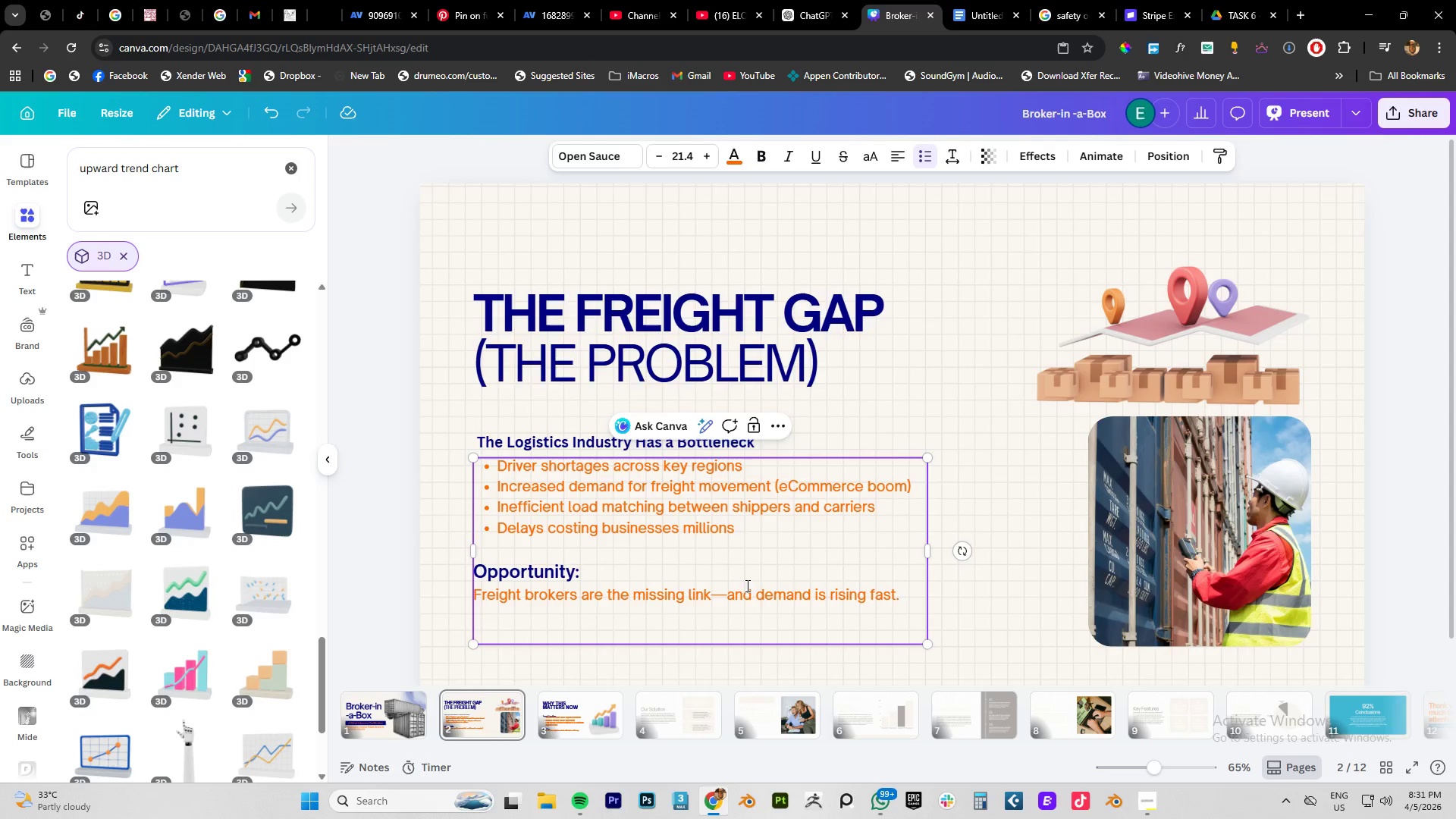 
left_click([733, 597])
 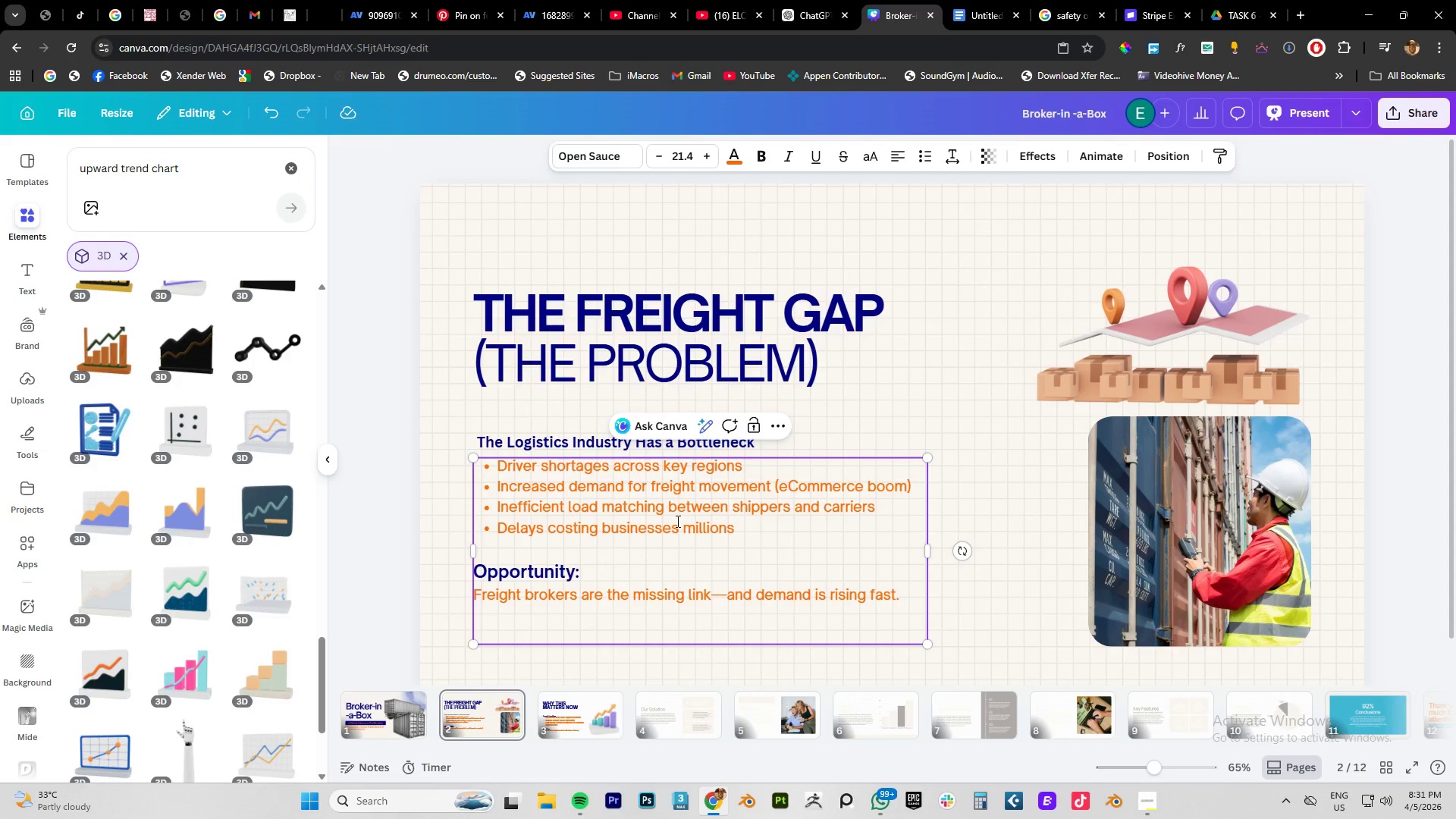 
left_click([671, 502])
 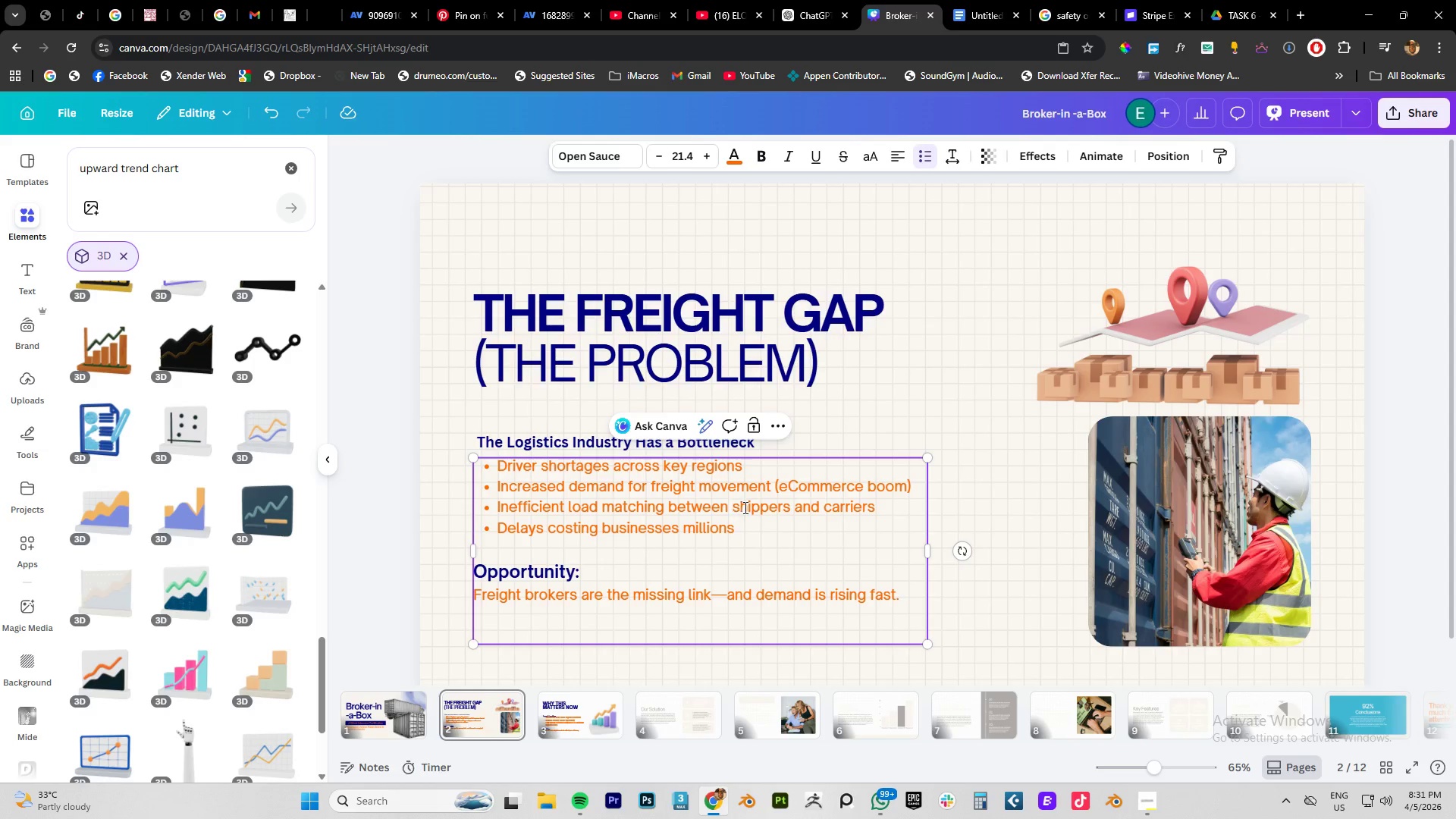 
left_click_drag(start_coordinate=[733, 507], to_coordinate=[635, 507])
 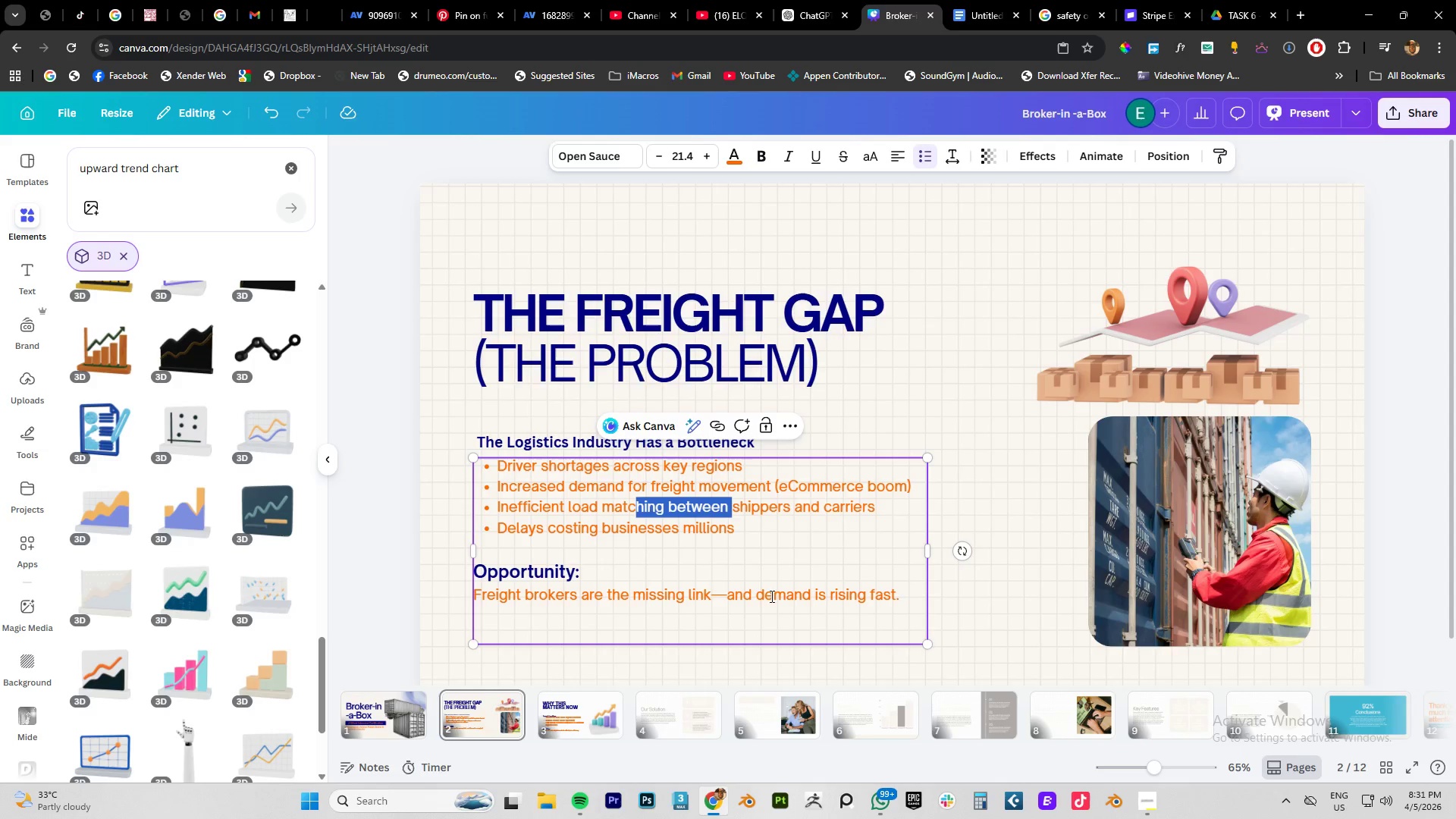 
left_click_drag(start_coordinate=[757, 596], to_coordinate=[664, 596])
 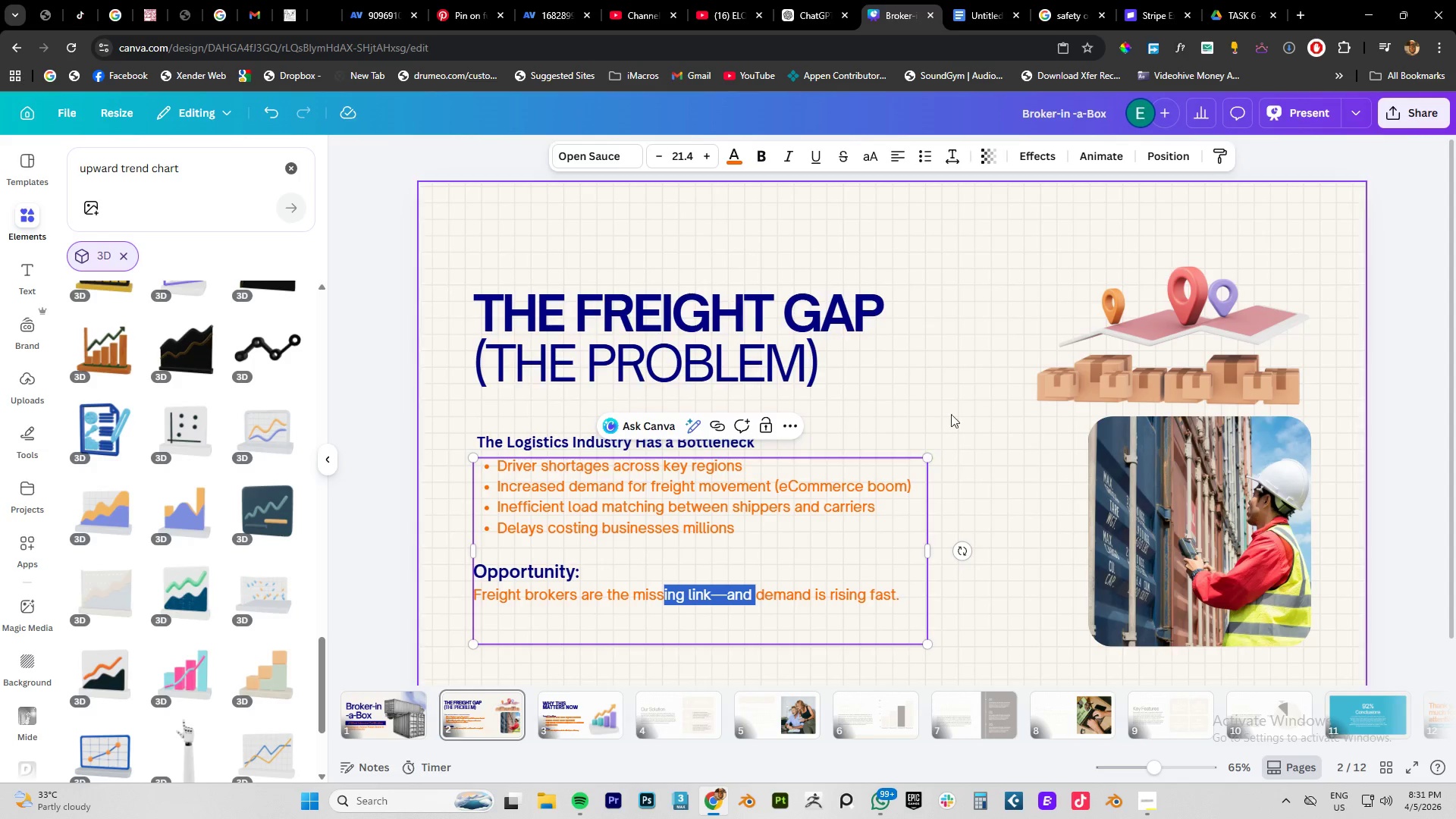 
left_click([958, 391])
 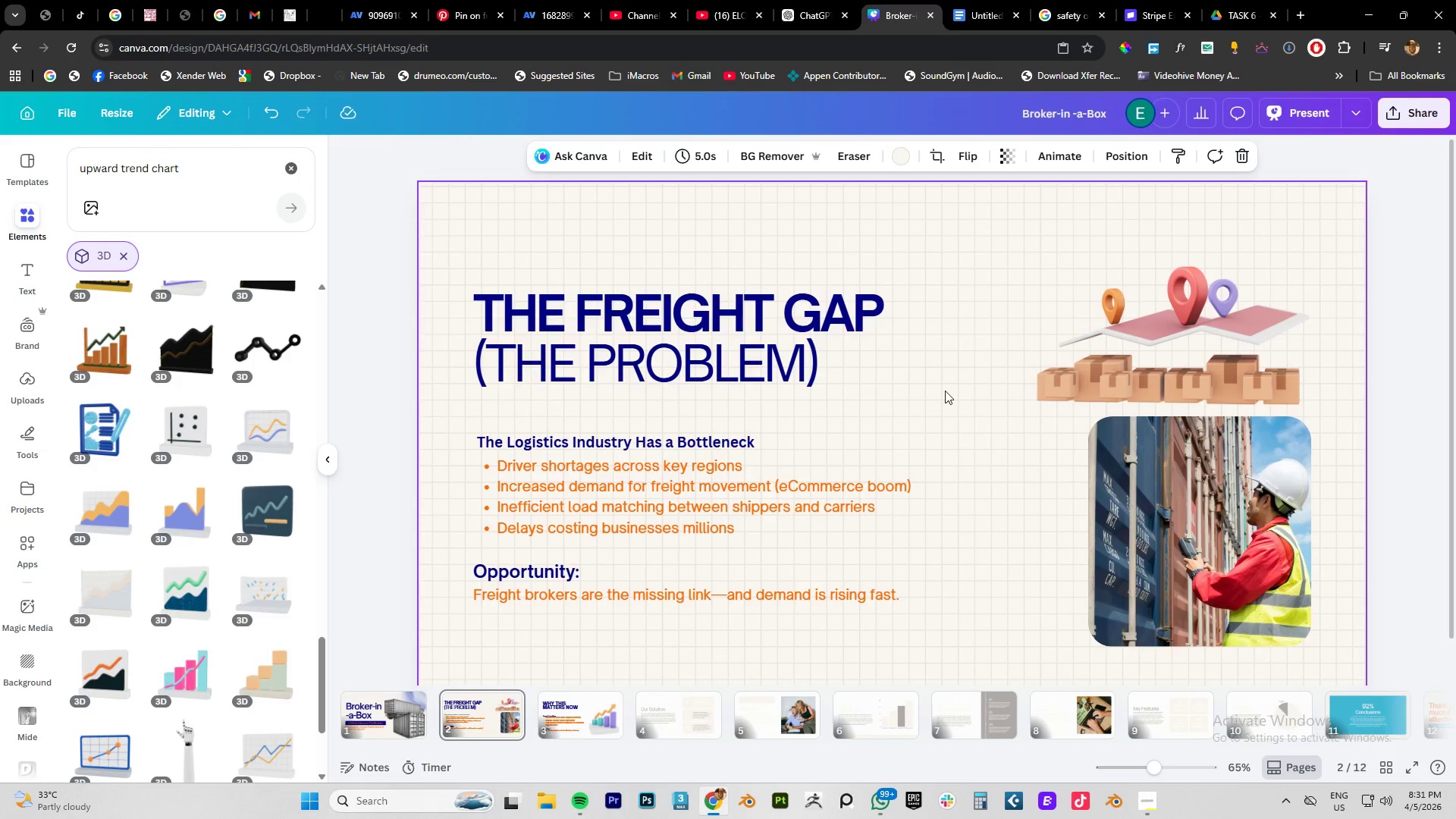 
left_click([557, 438])
 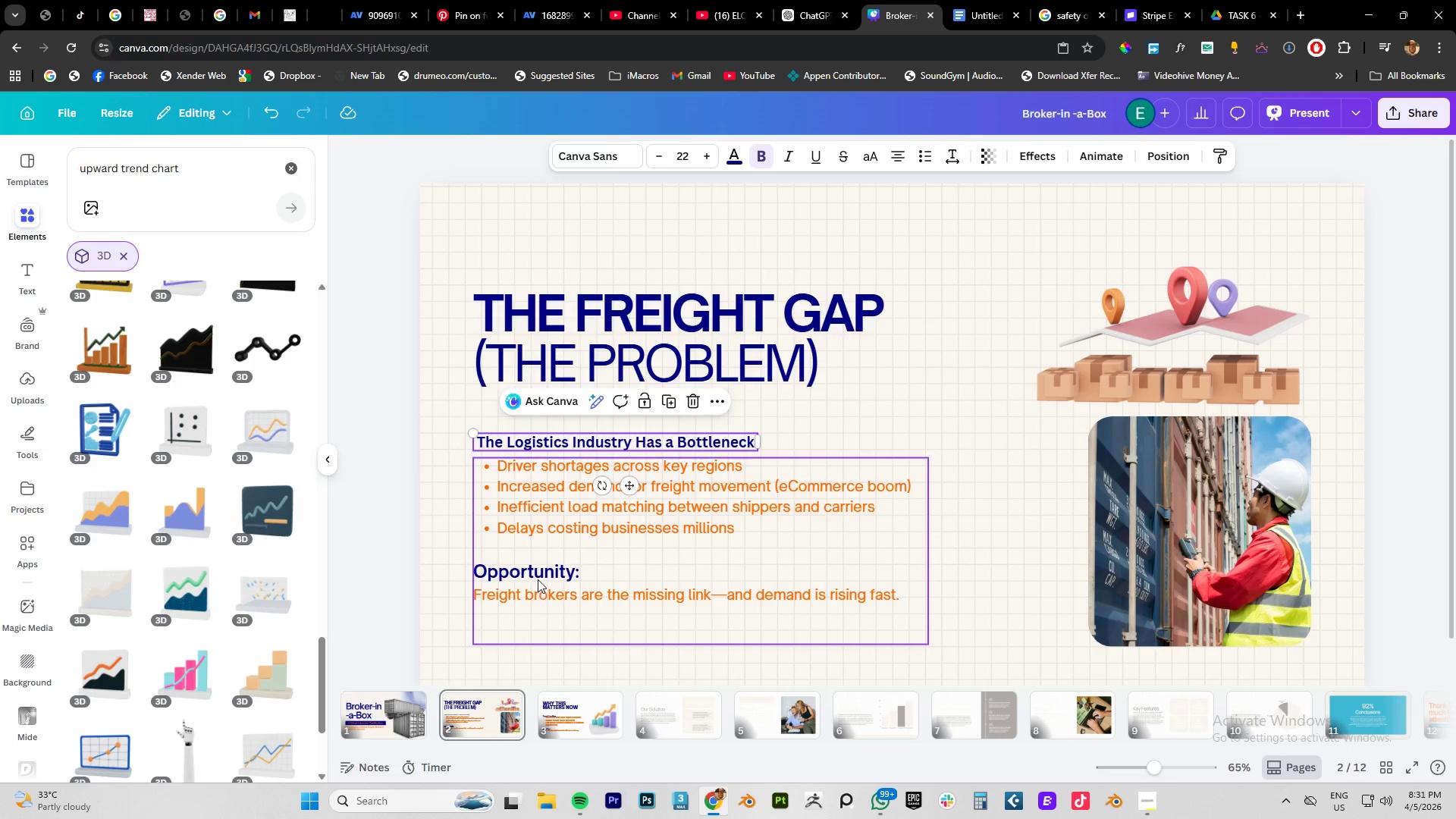 
double_click([537, 577])
 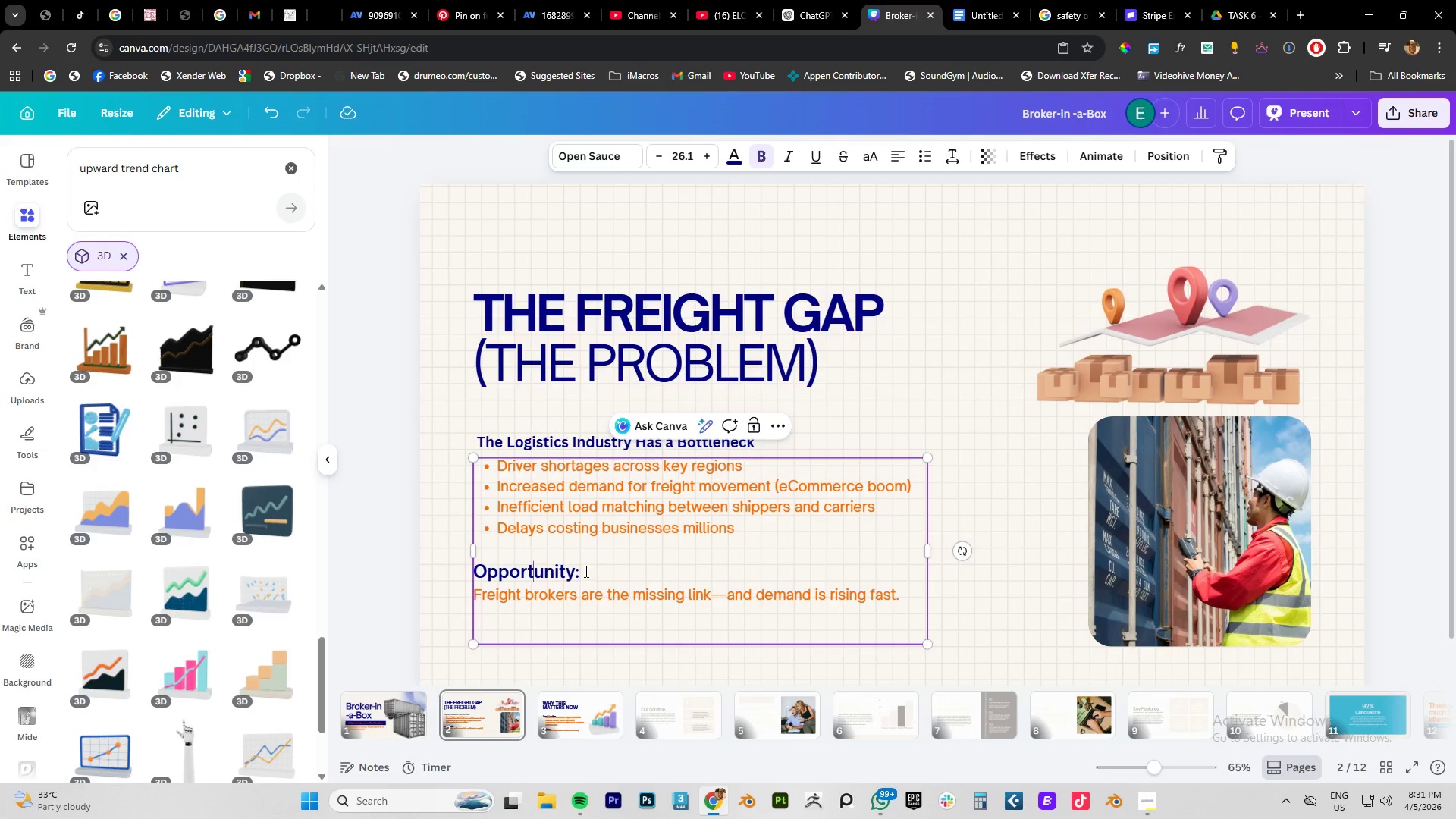 
left_click_drag(start_coordinate=[585, 571], to_coordinate=[475, 571])
 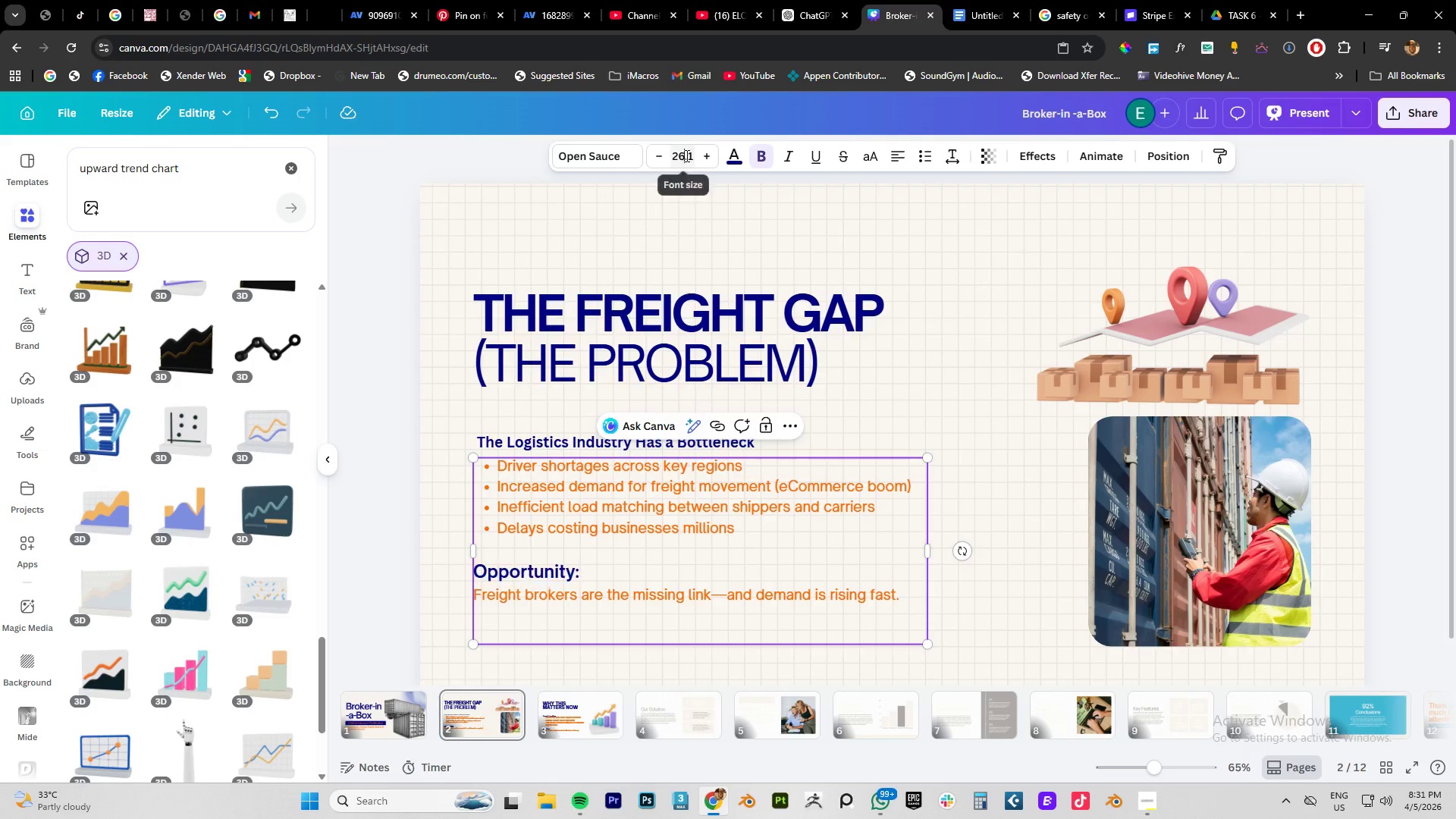 
double_click([686, 155])
 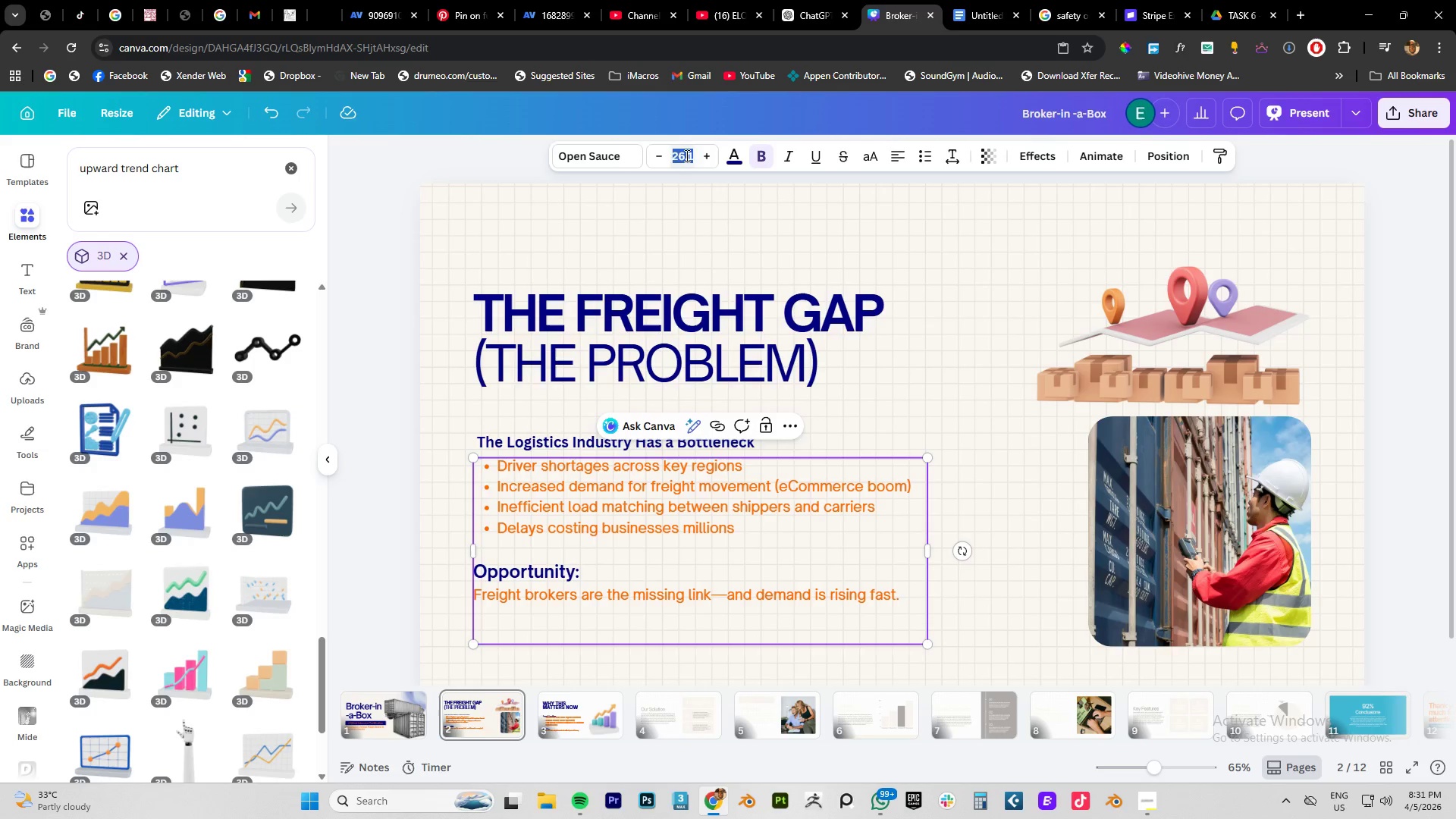 
key(Numpad5)
 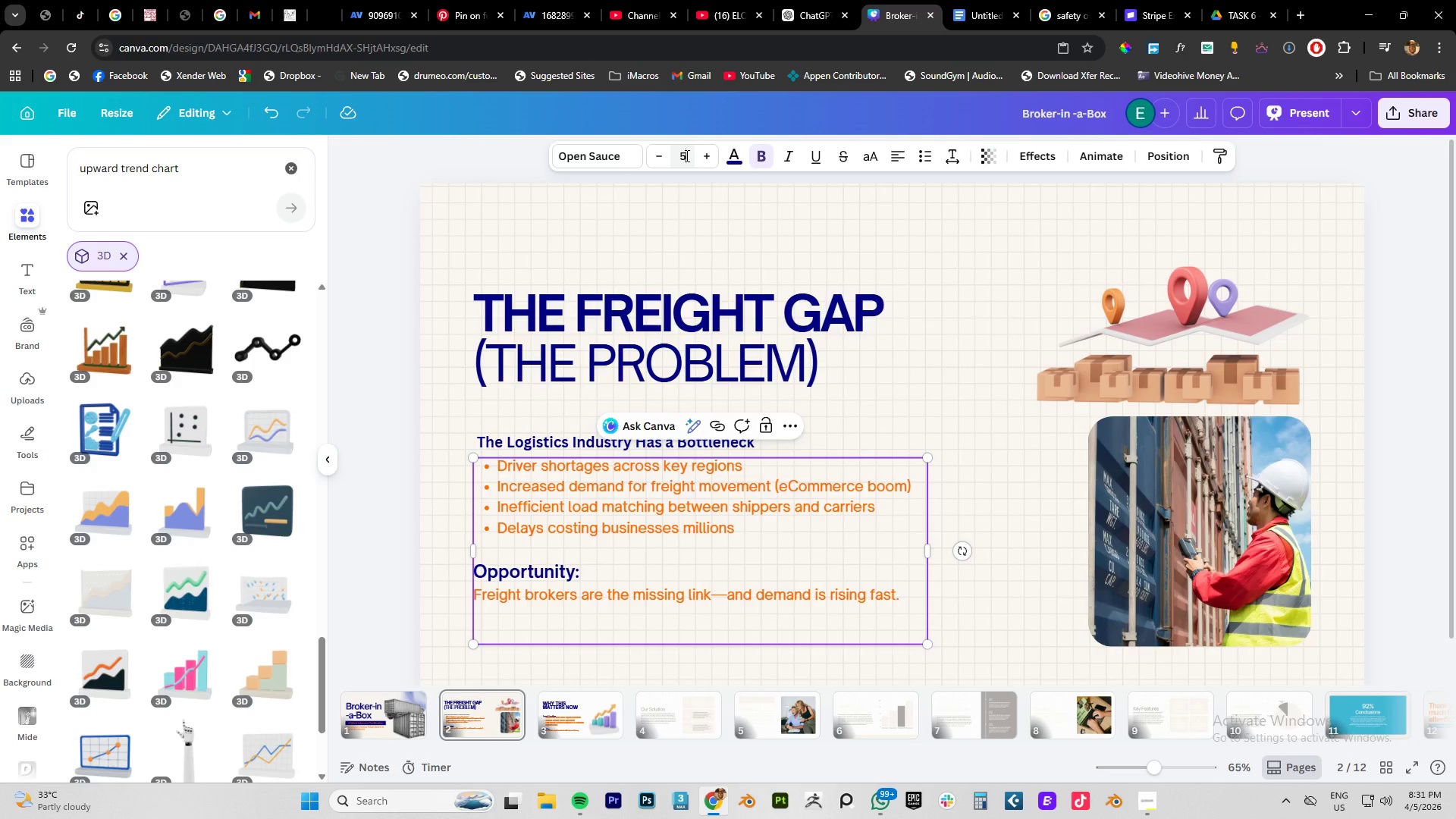 
key(Backspace)
 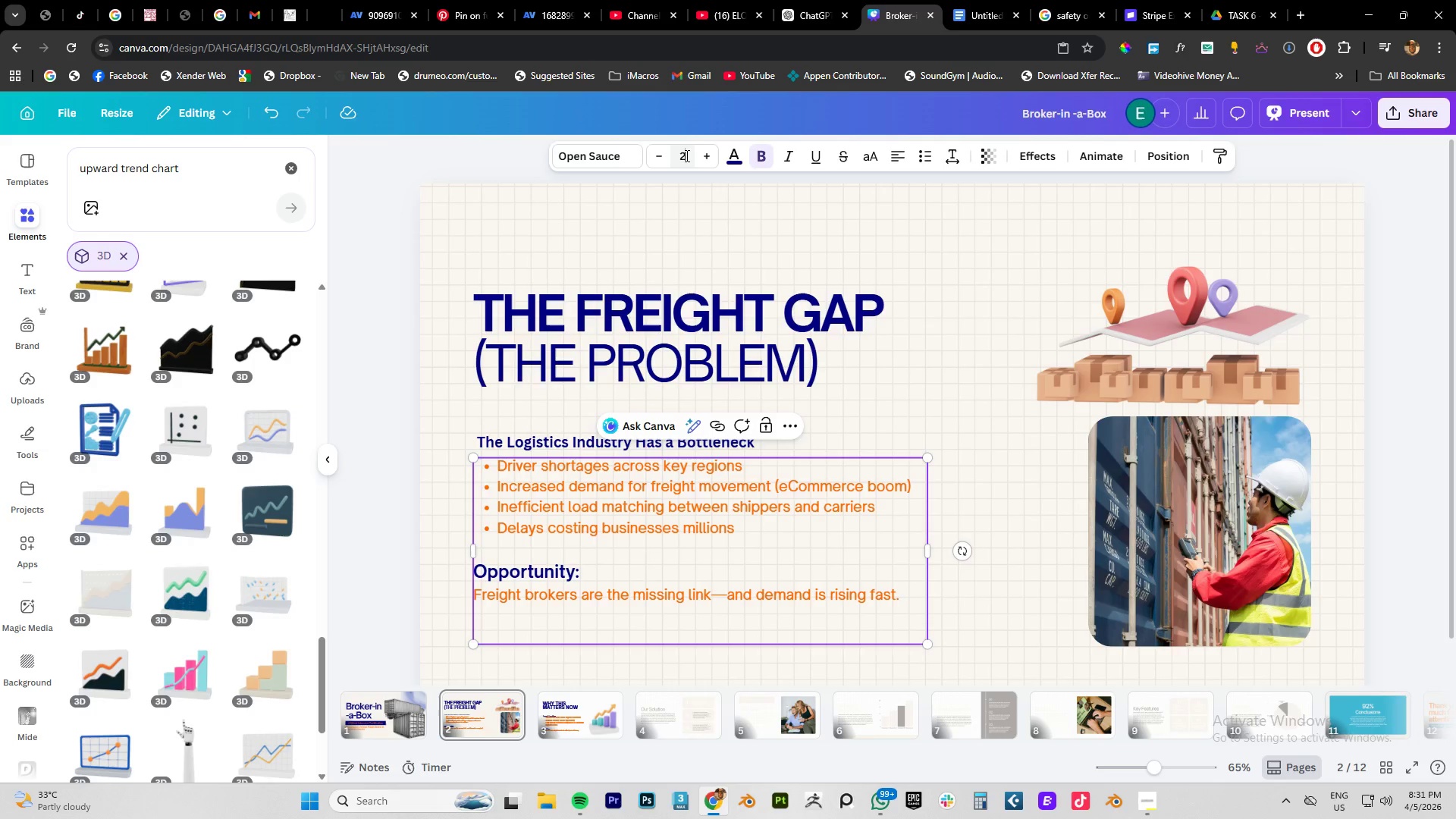 
key(Numpad2)
 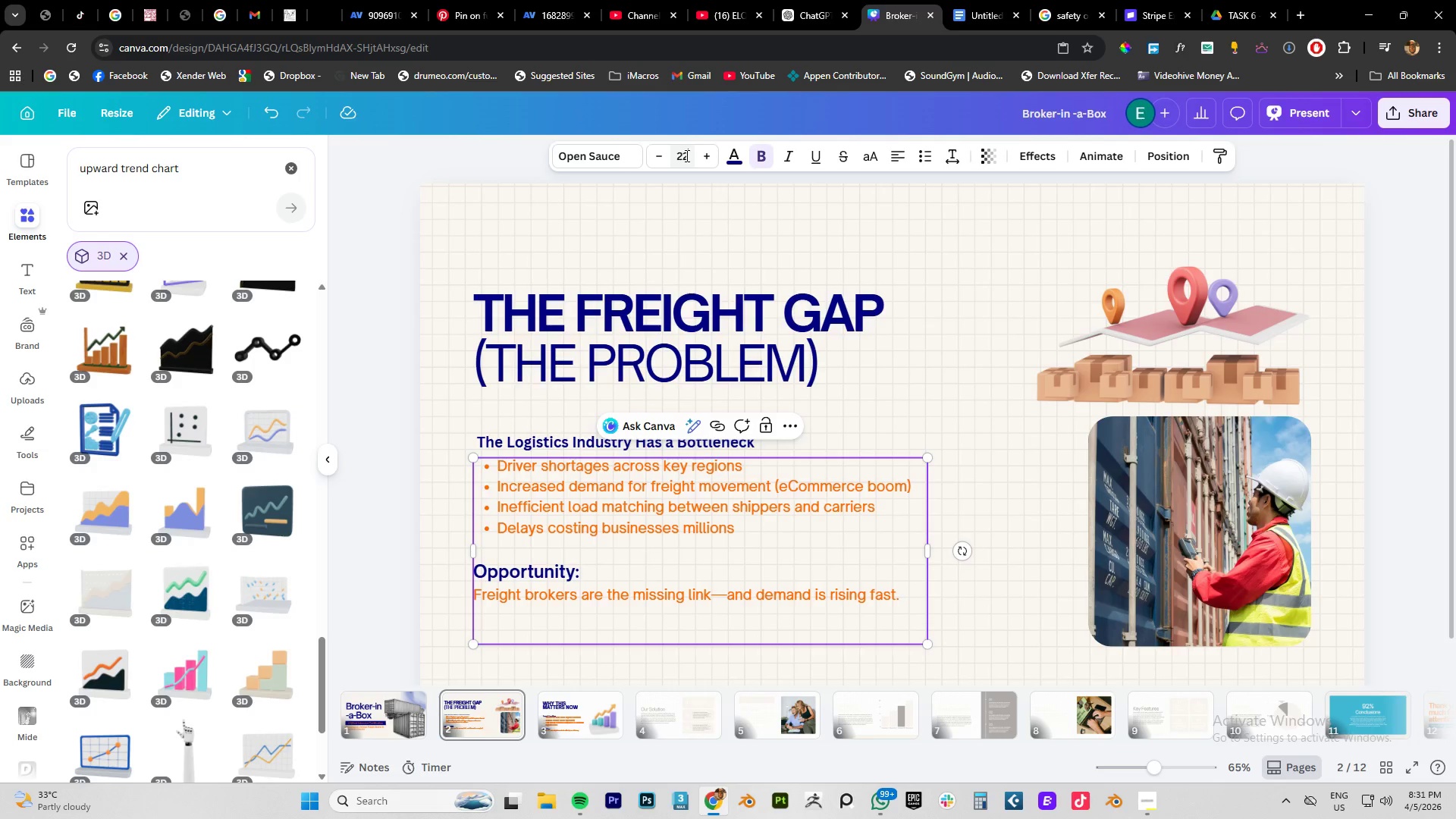 
key(Numpad2)
 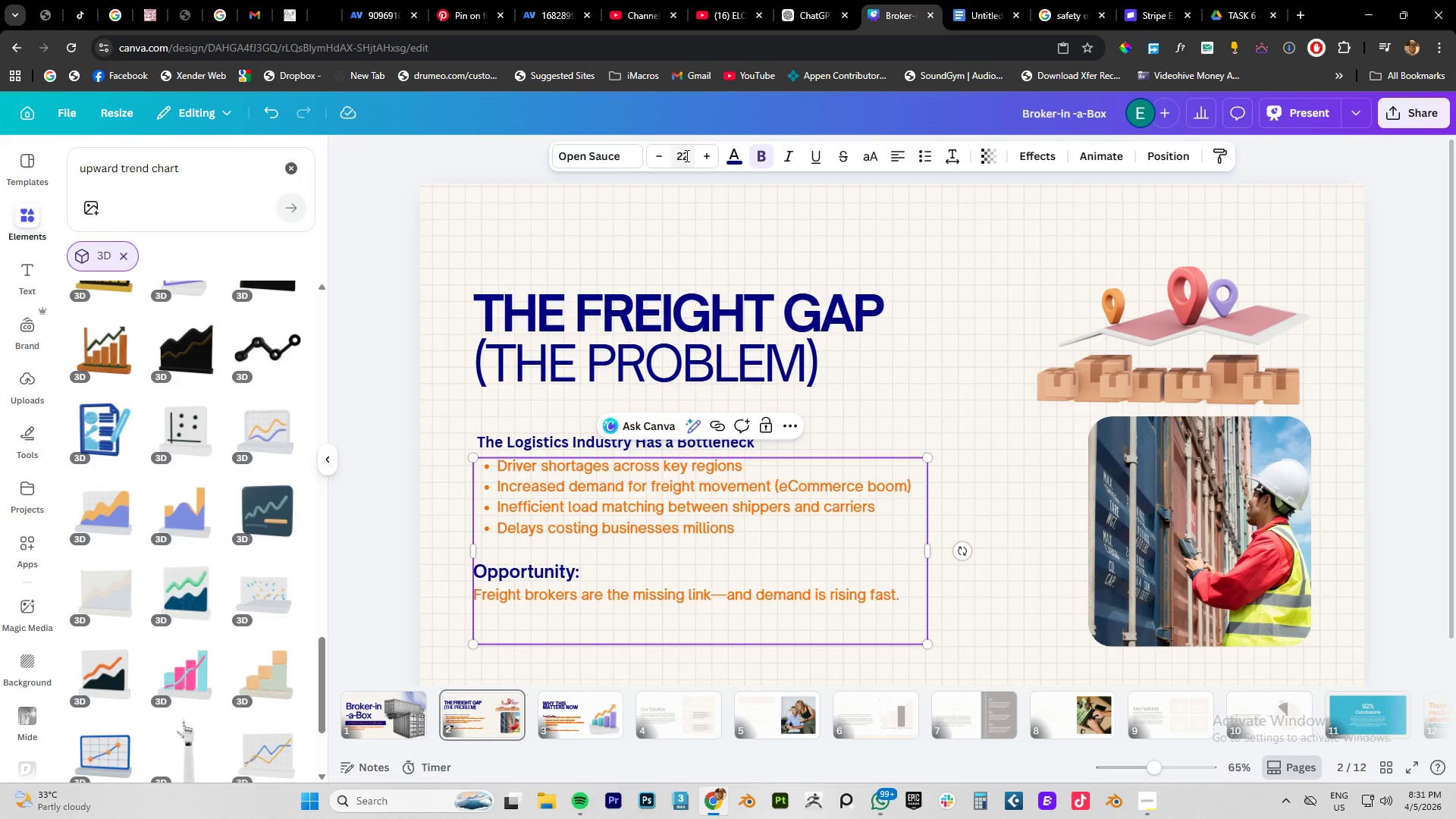 
key(NumpadEnter)
 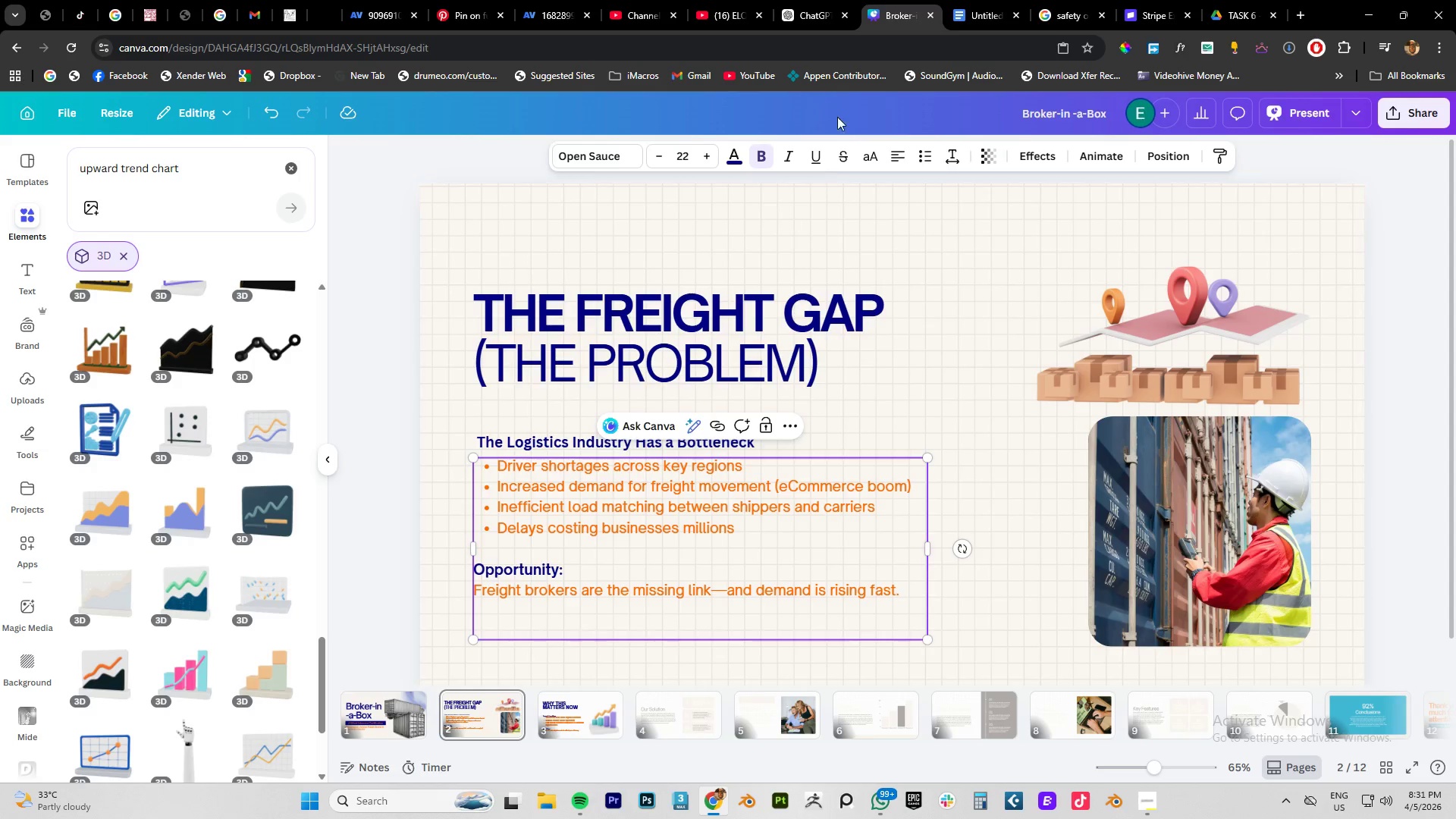 
left_click([961, 217])
 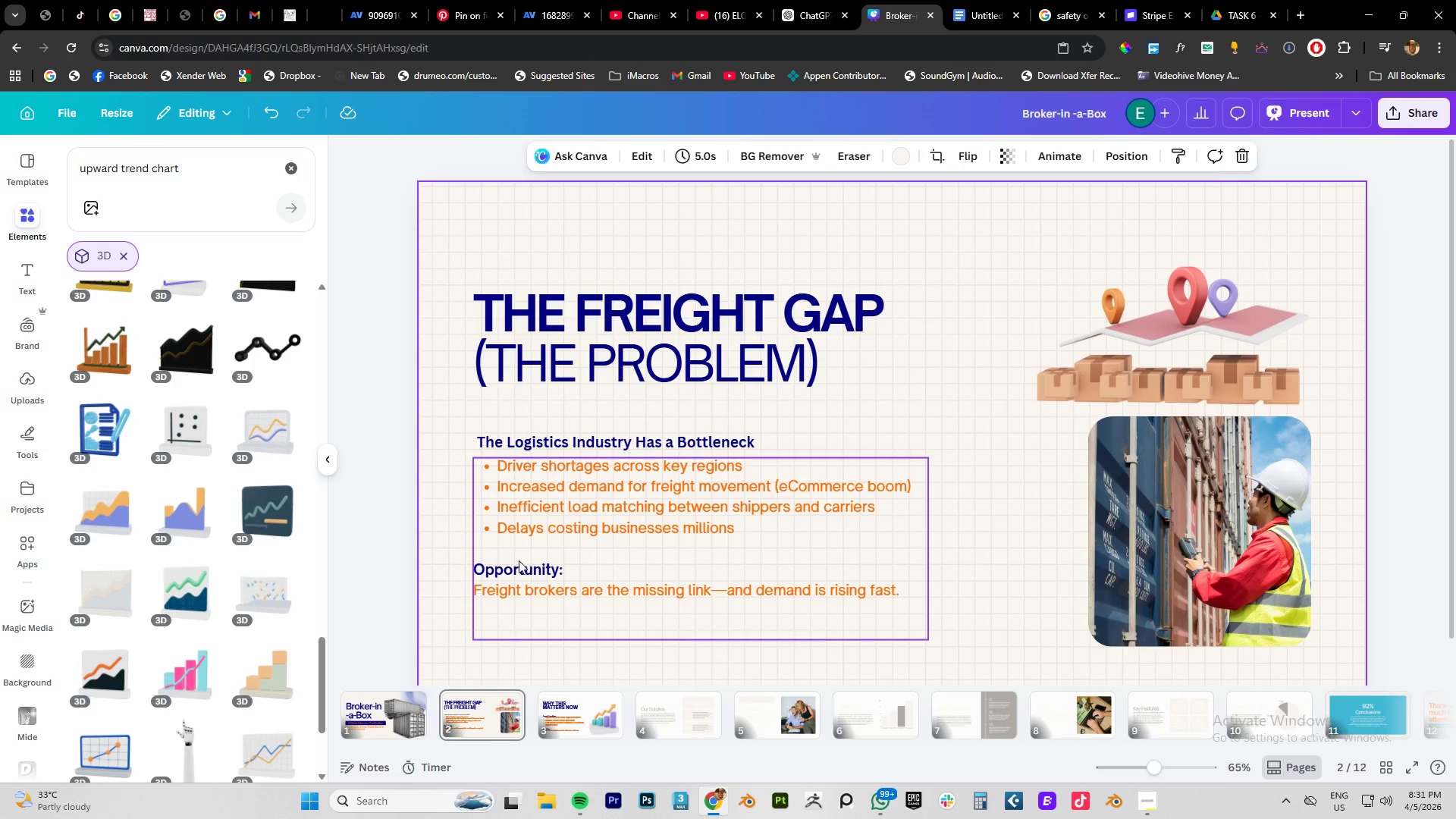 
left_click([513, 579])
 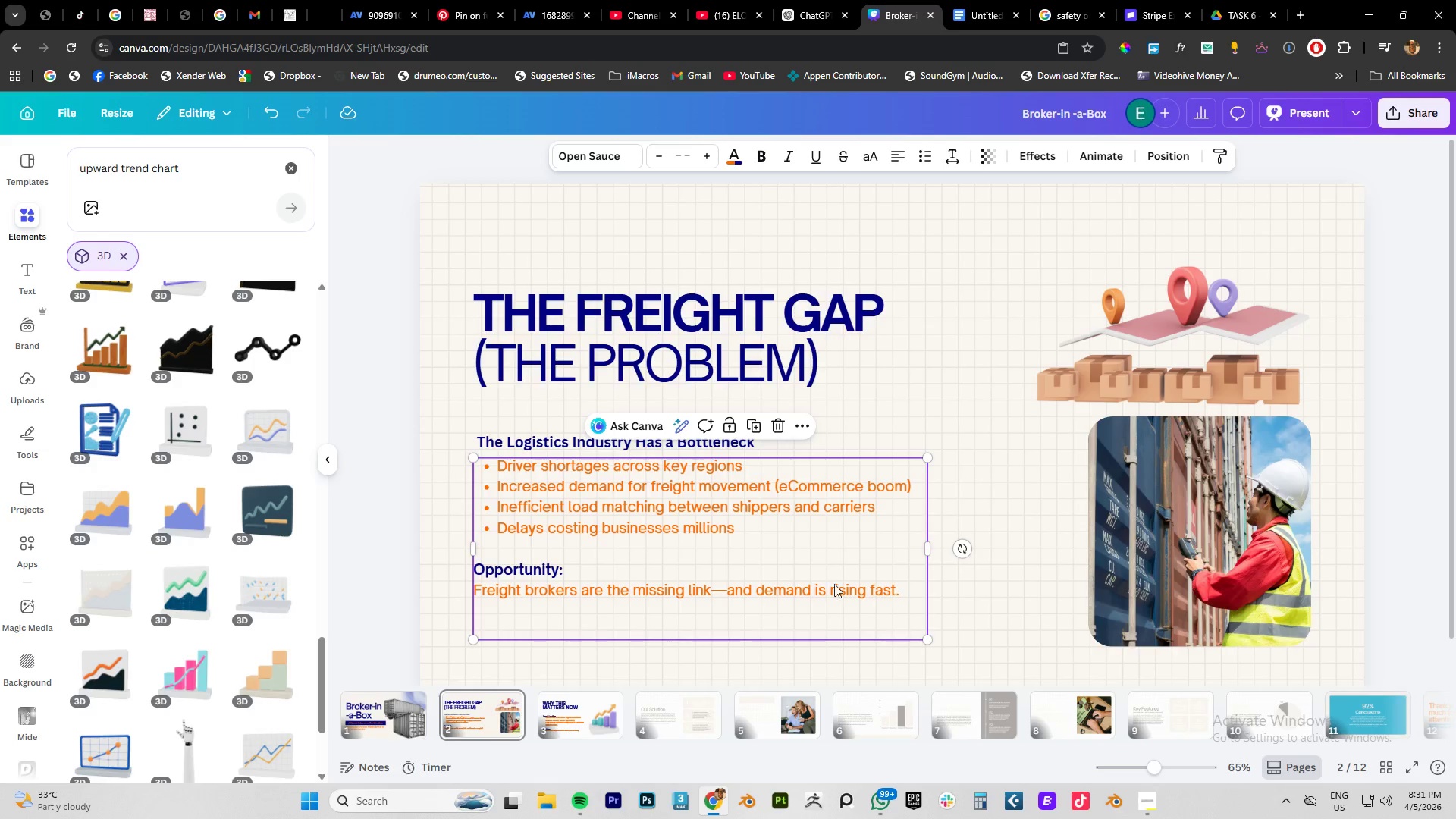 
left_click_drag(start_coordinate=[930, 549], to_coordinate=[919, 552])
 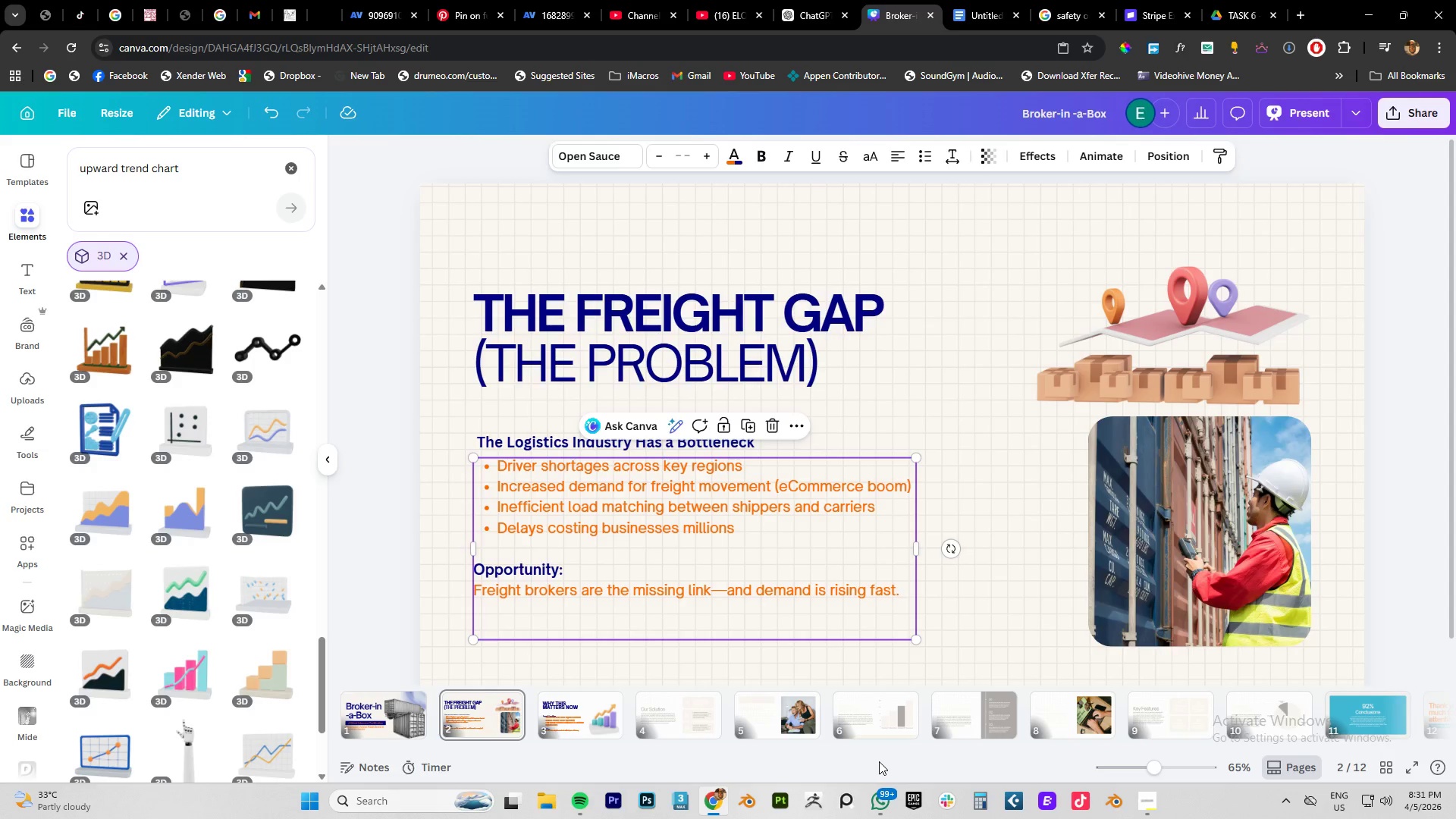 
left_click([1002, 462])
 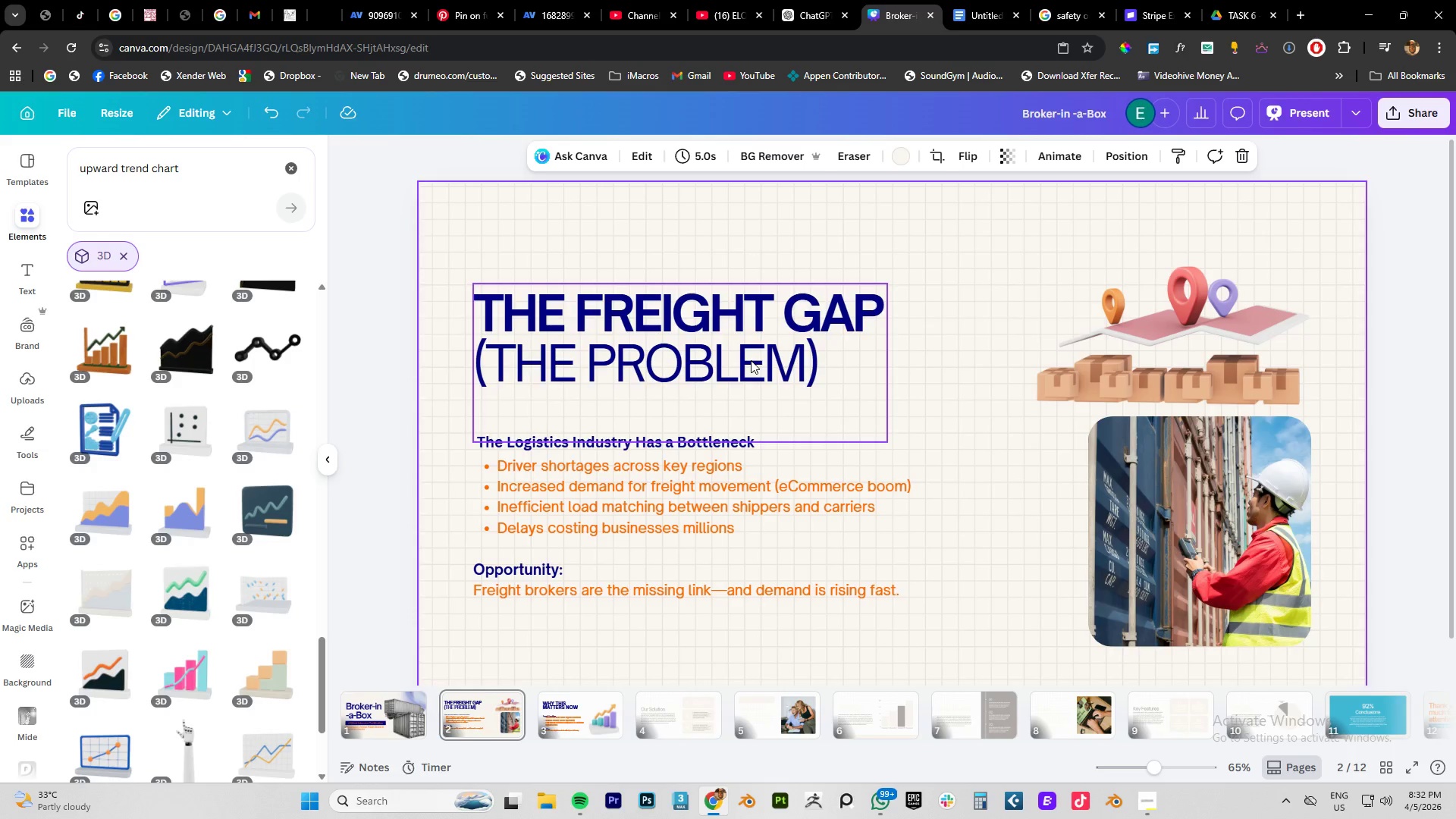 
wait(5.31)
 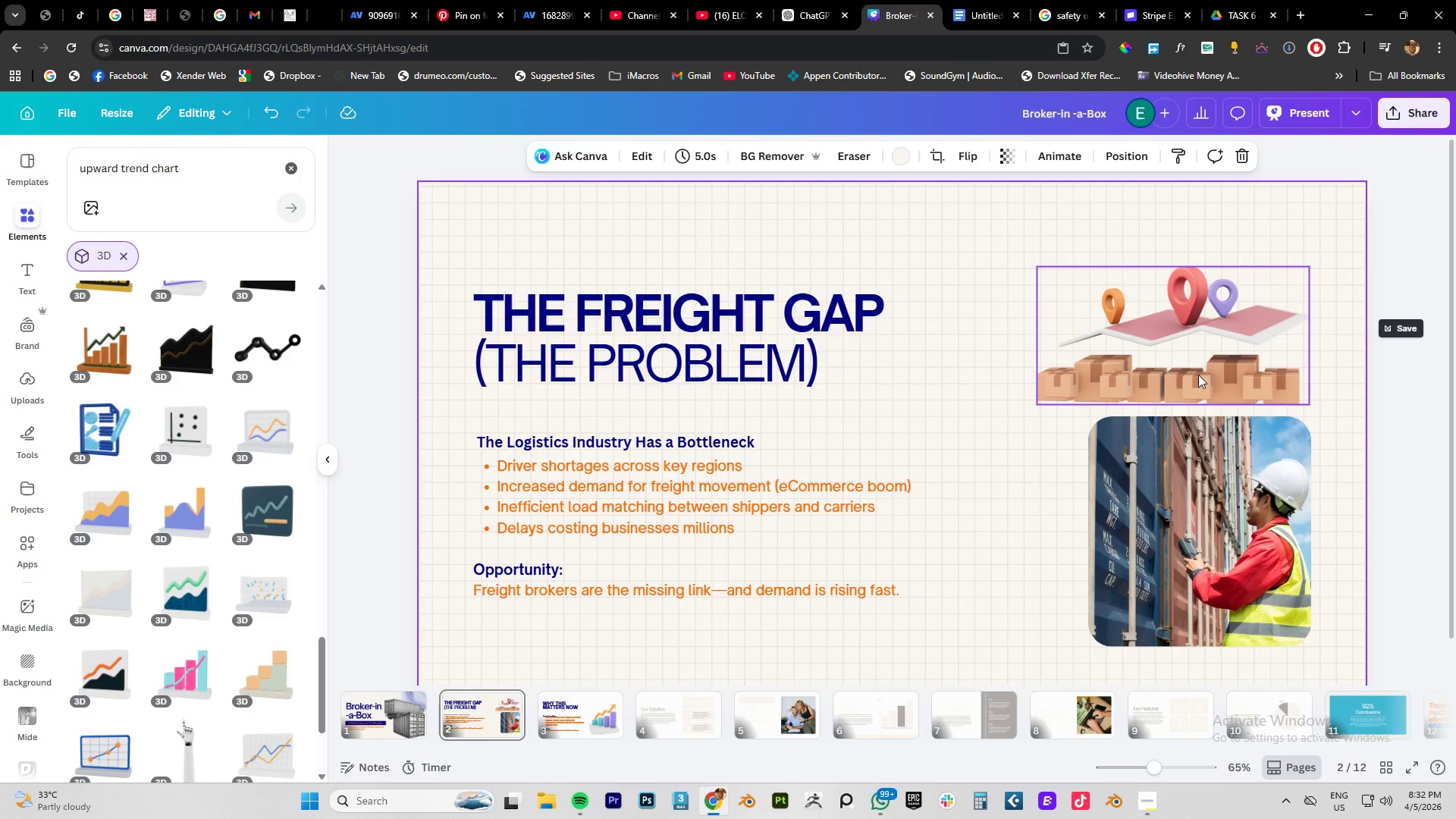 
left_click([723, 11])
 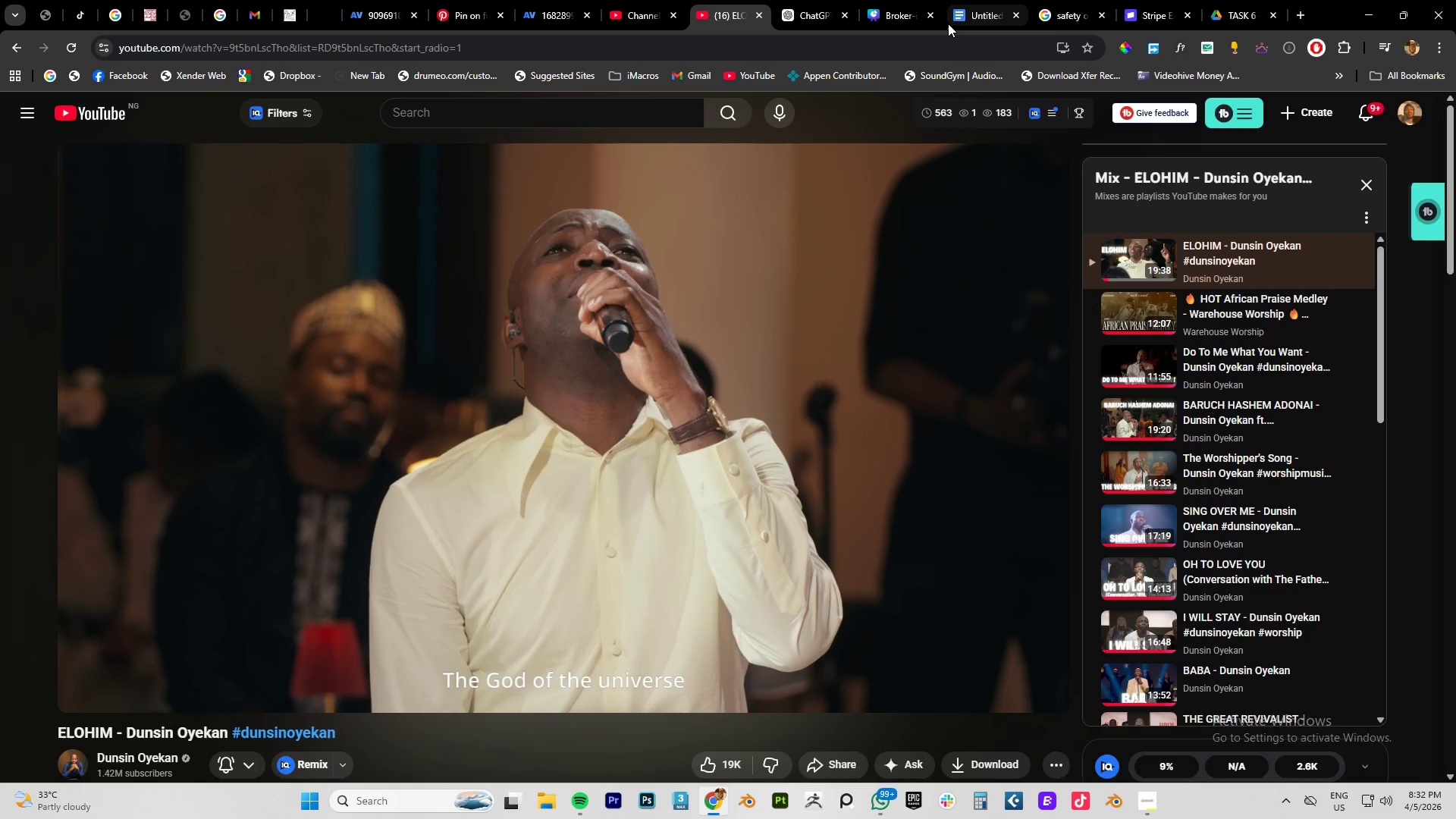 
left_click([972, 17])
 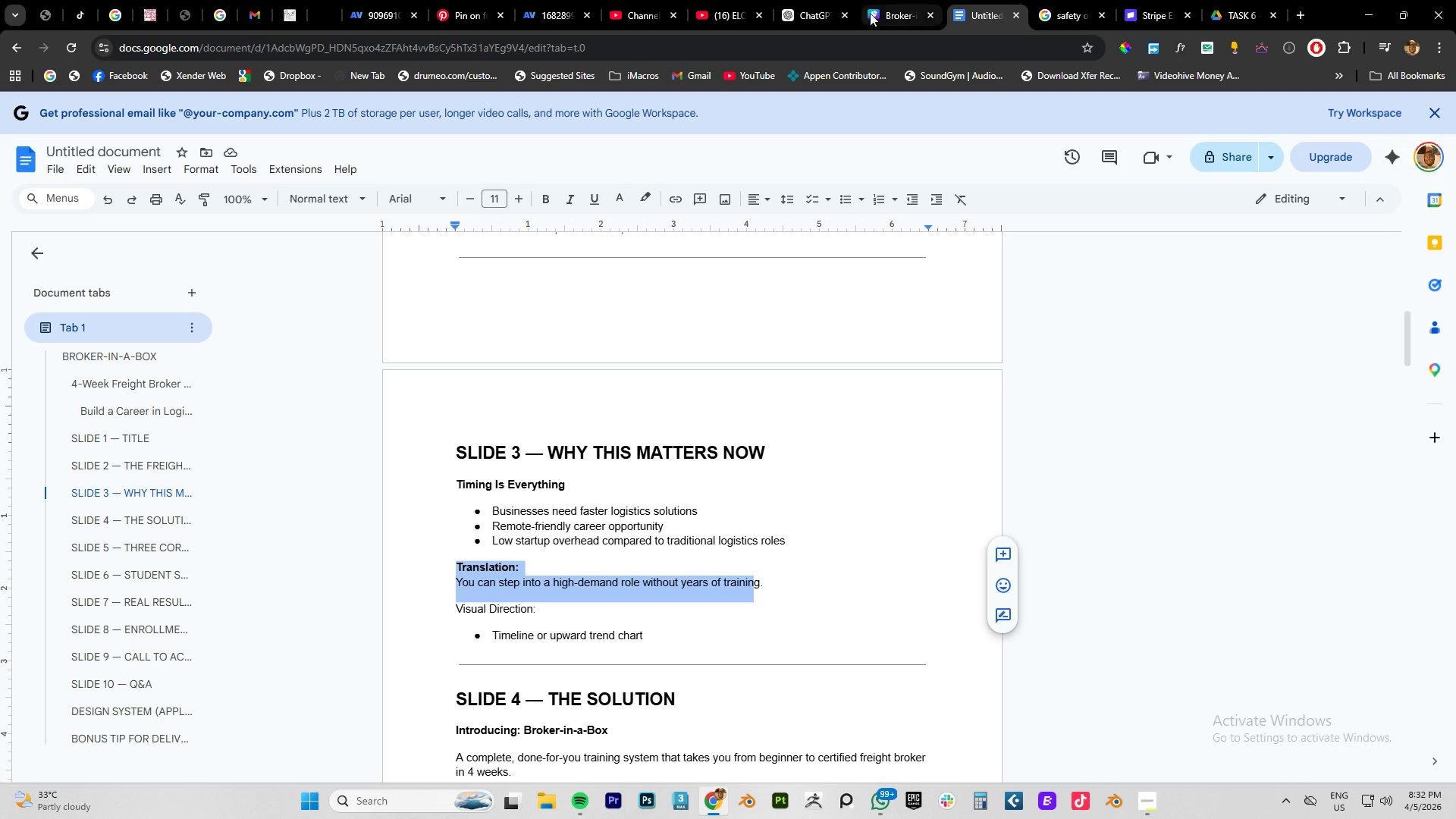 
left_click([870, 13])
 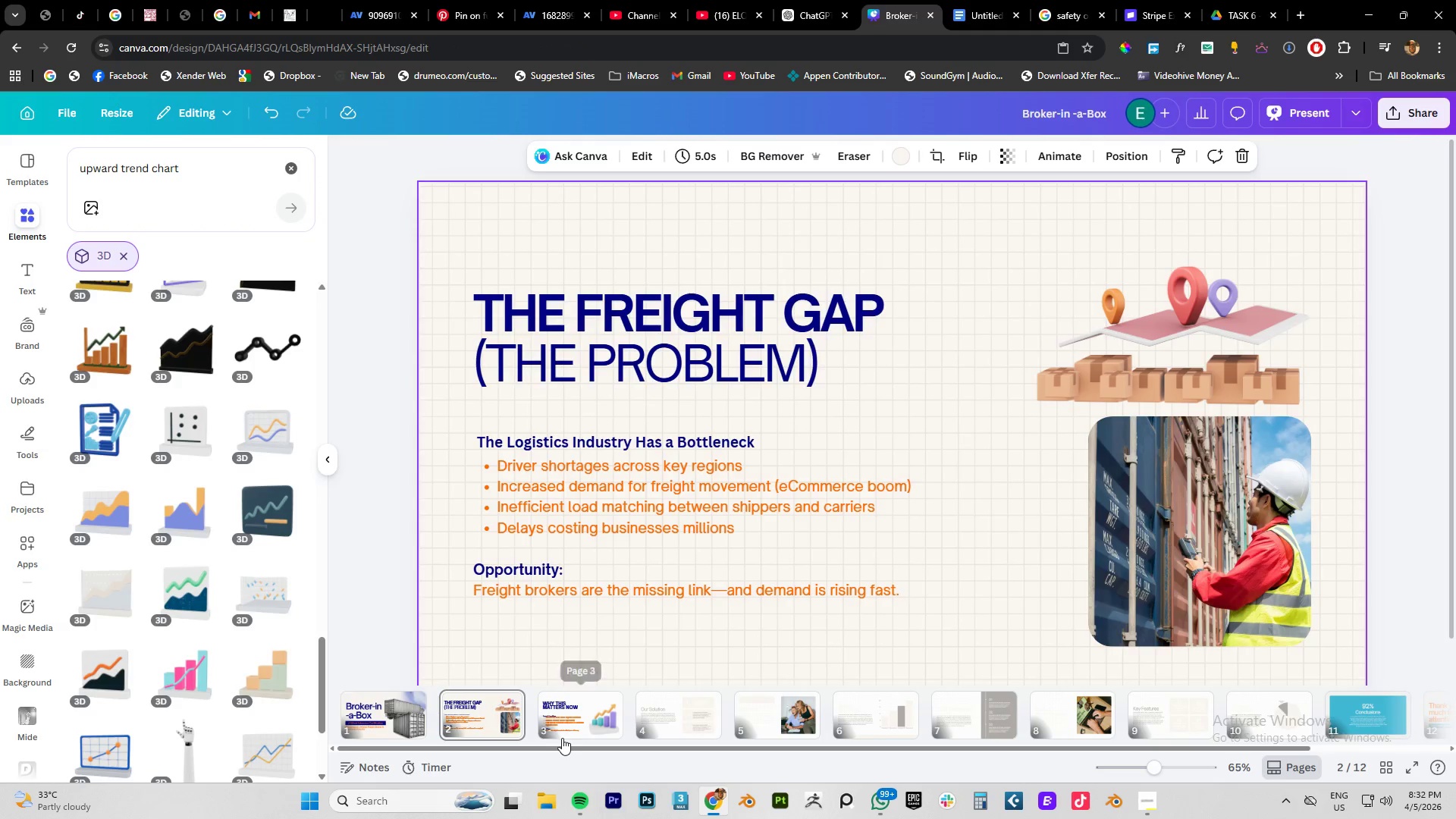 
left_click([564, 735])
 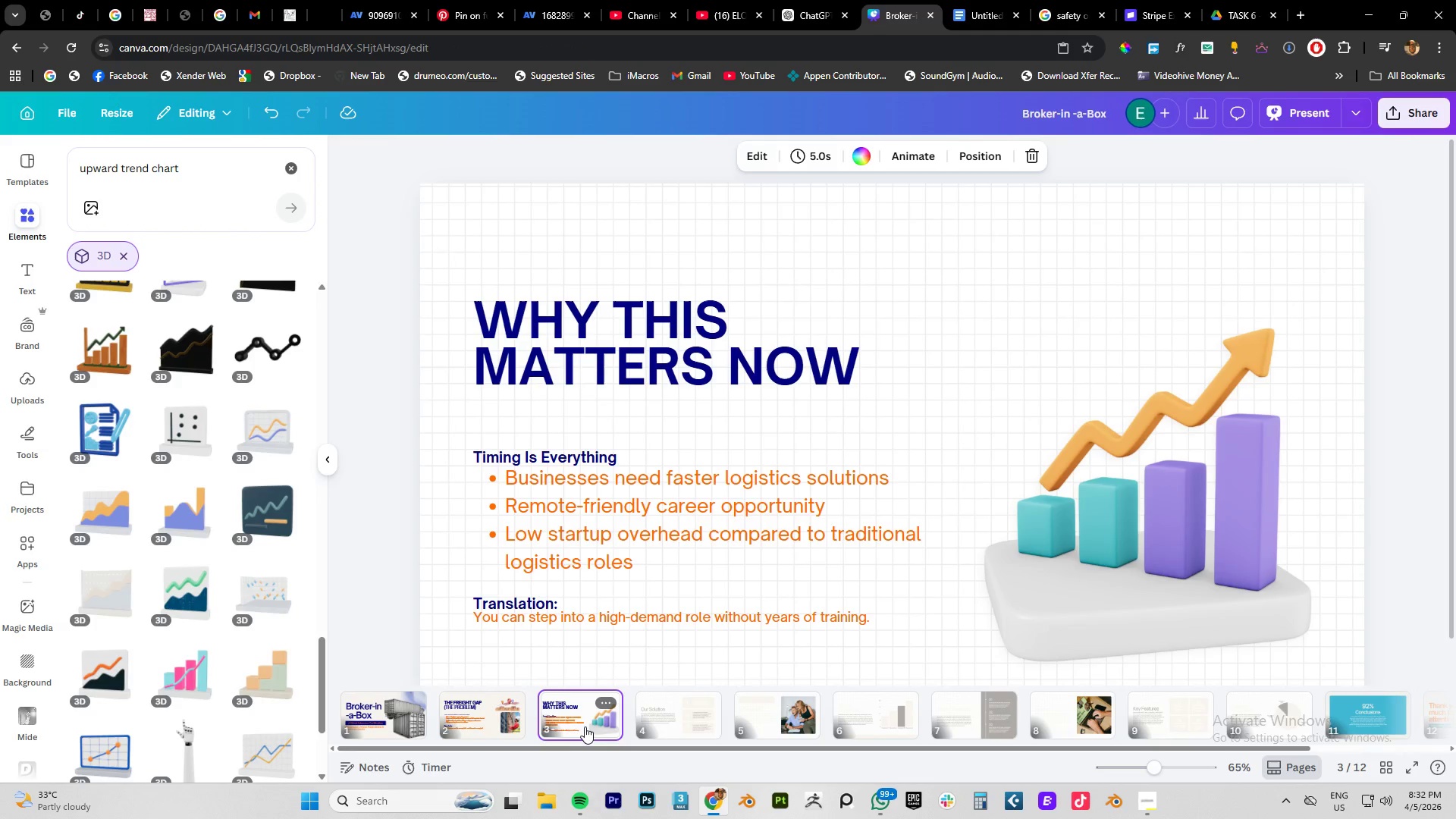 
left_click([562, 545])
 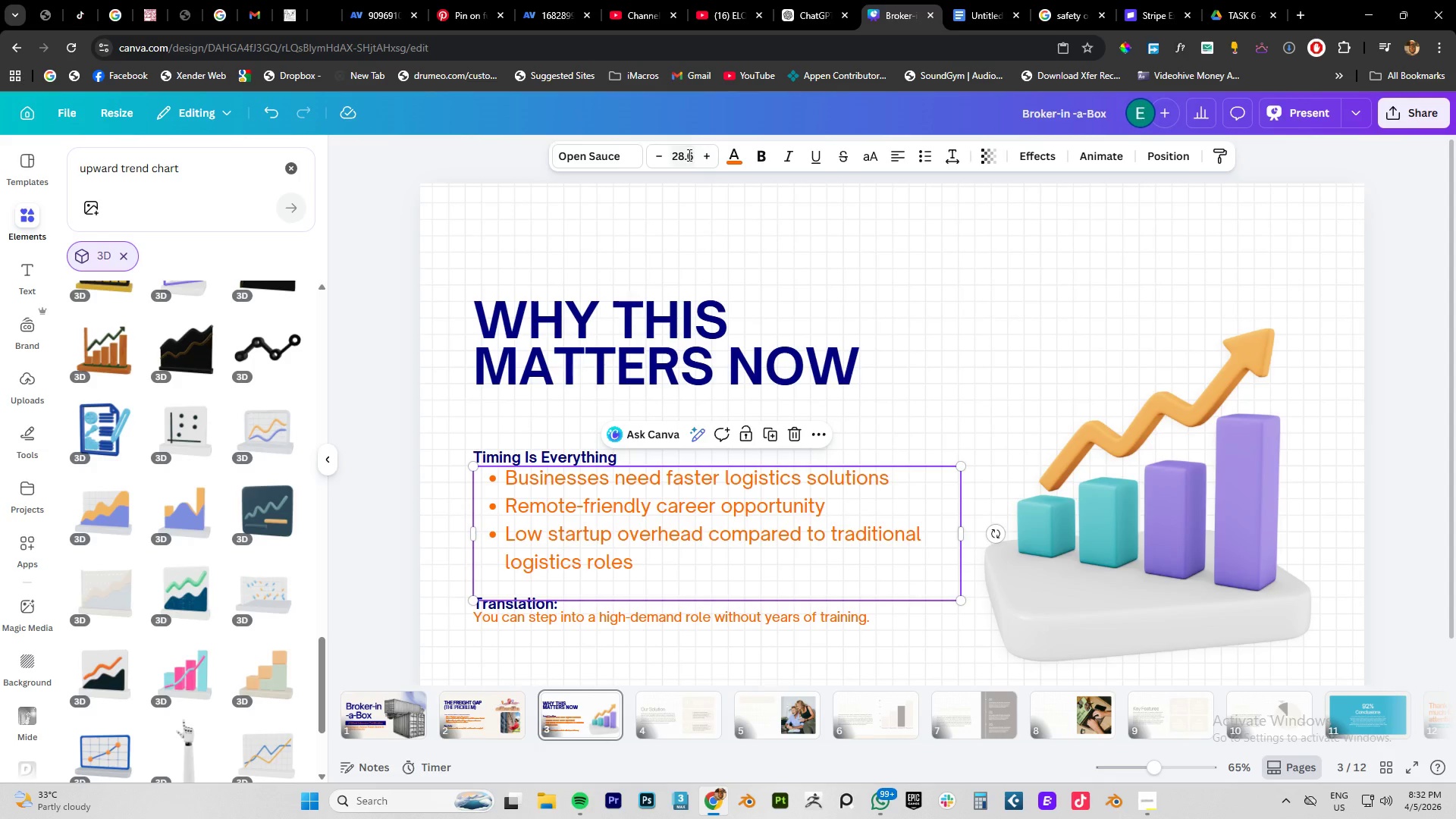 
double_click([688, 155])
 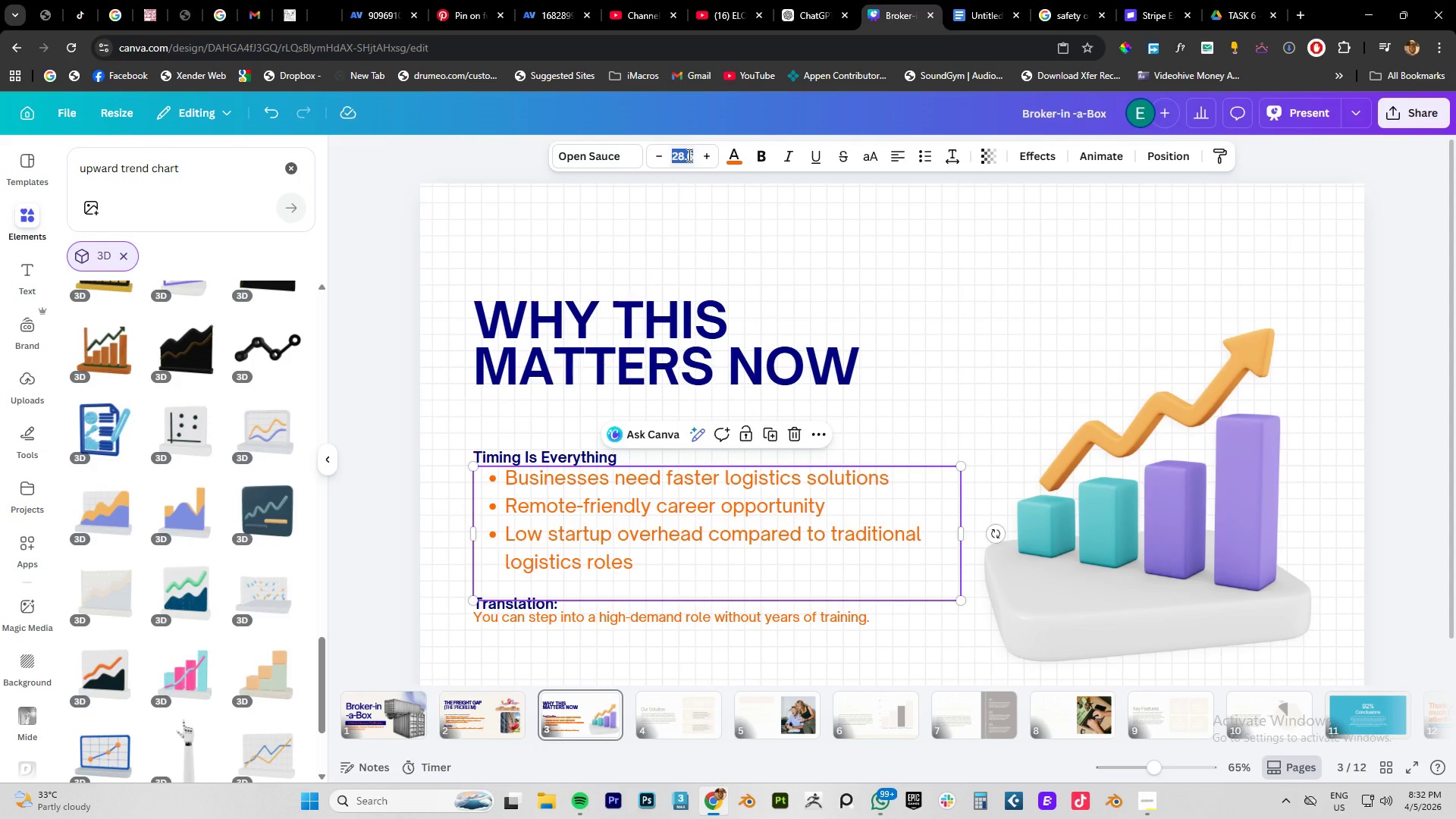 
key(Numpad2)
 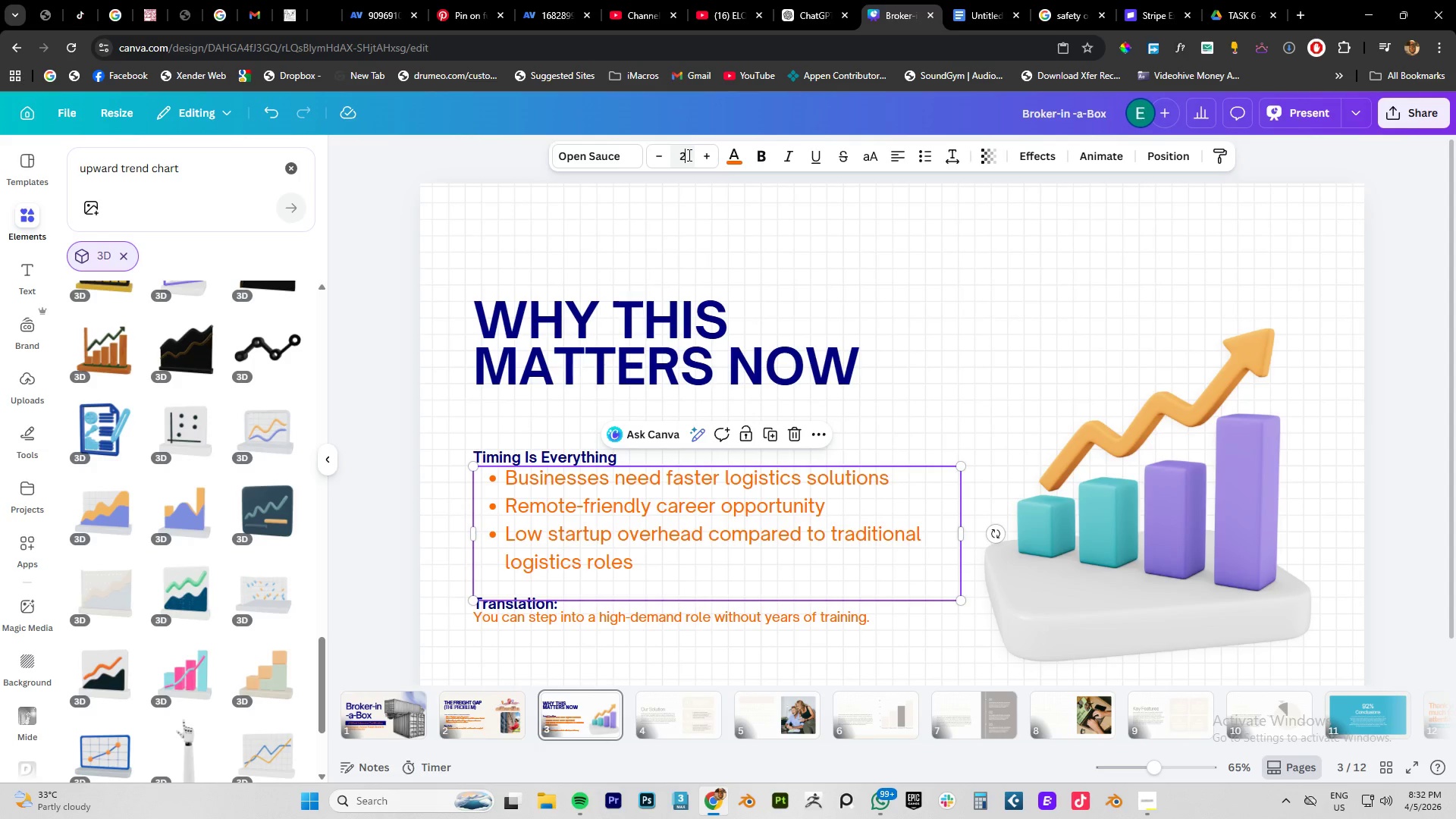 
key(Numpad2)
 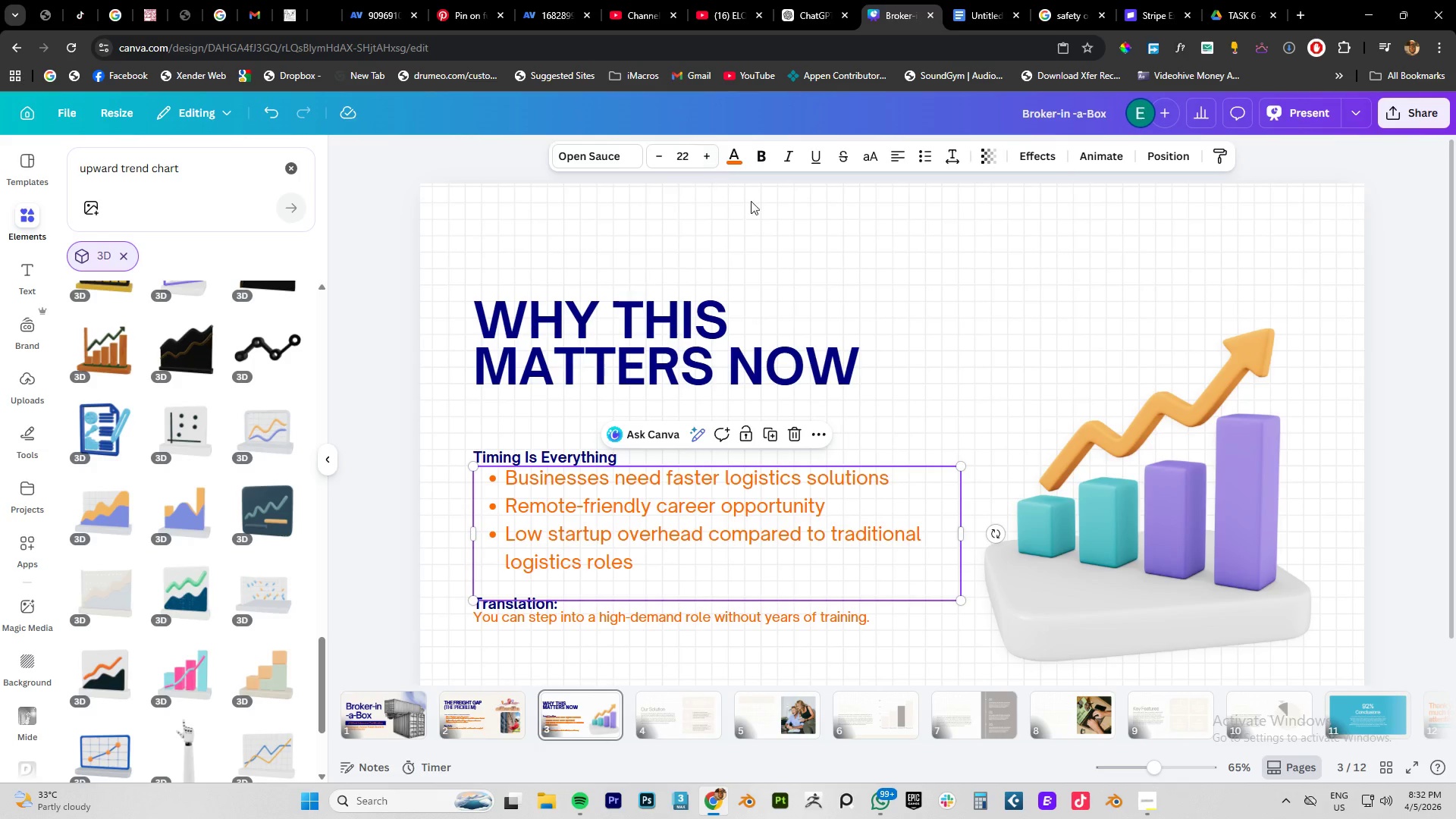 
left_click([934, 266])
 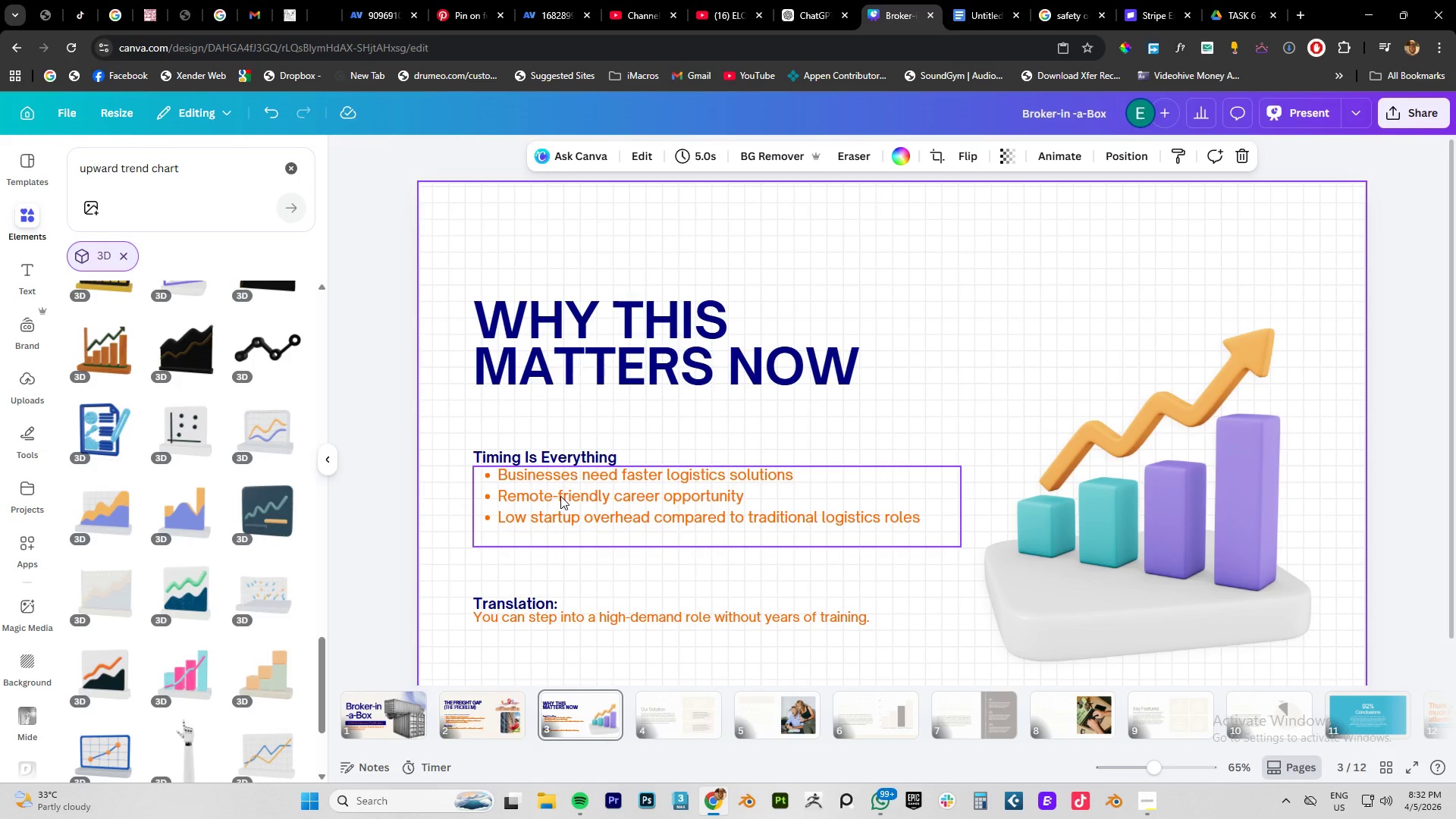 
left_click_drag(start_coordinate=[560, 496], to_coordinate=[560, 510])
 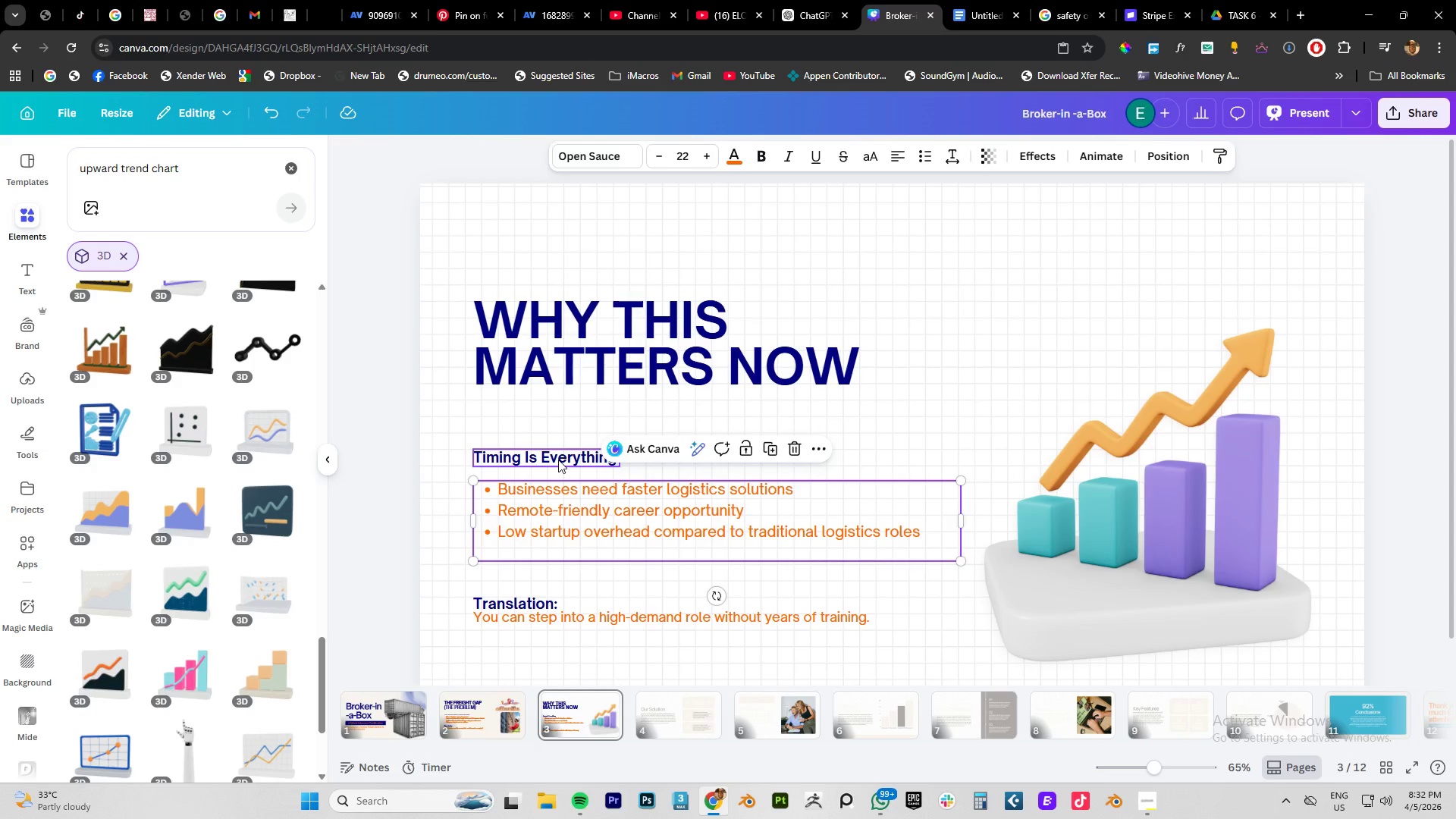 
left_click_drag(start_coordinate=[557, 459], to_coordinate=[557, 451])
 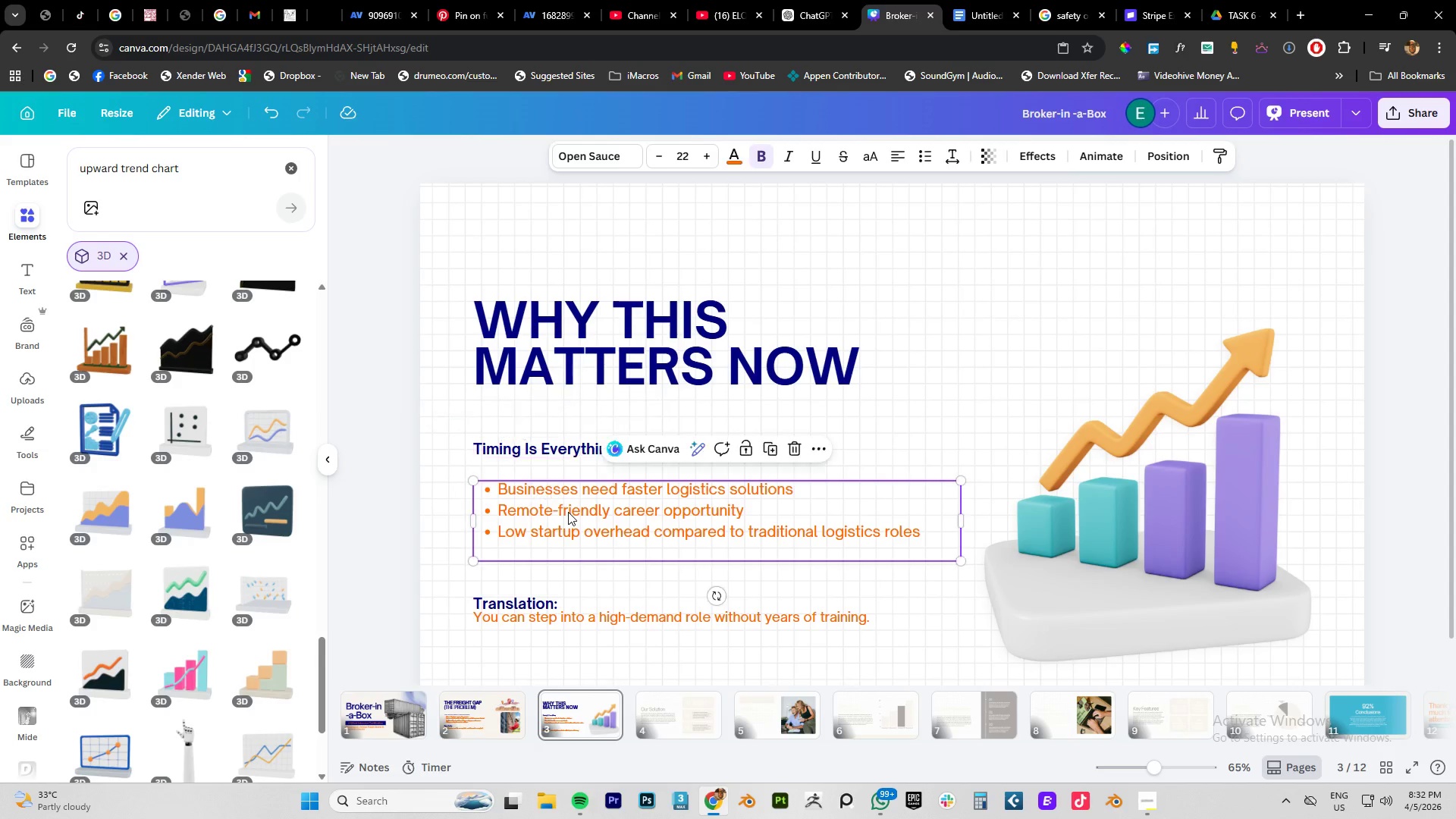 
left_click_drag(start_coordinate=[568, 512], to_coordinate=[569, 490])
 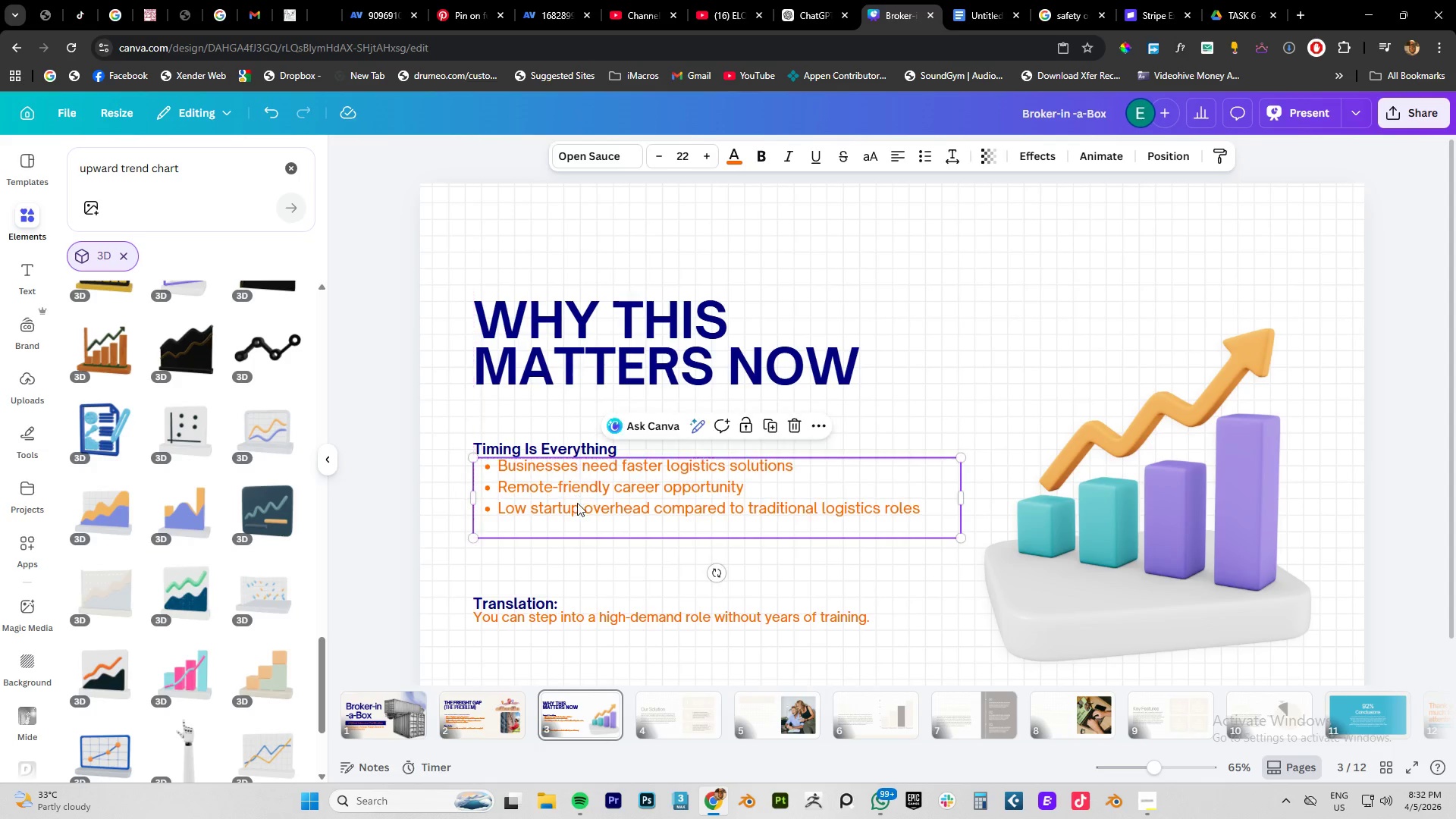 
left_click([915, 416])
 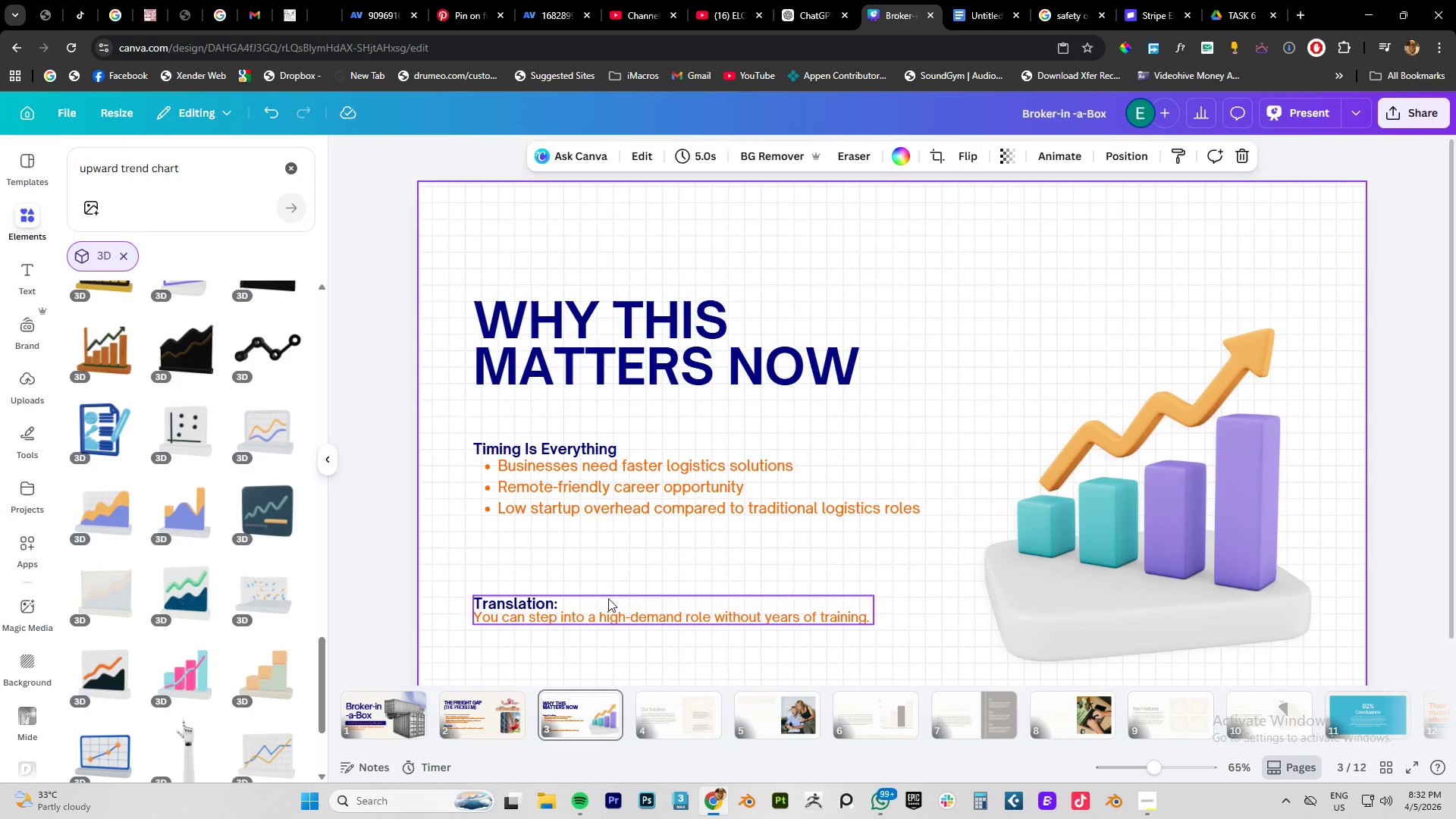 
left_click_drag(start_coordinate=[542, 609], to_coordinate=[544, 544])
 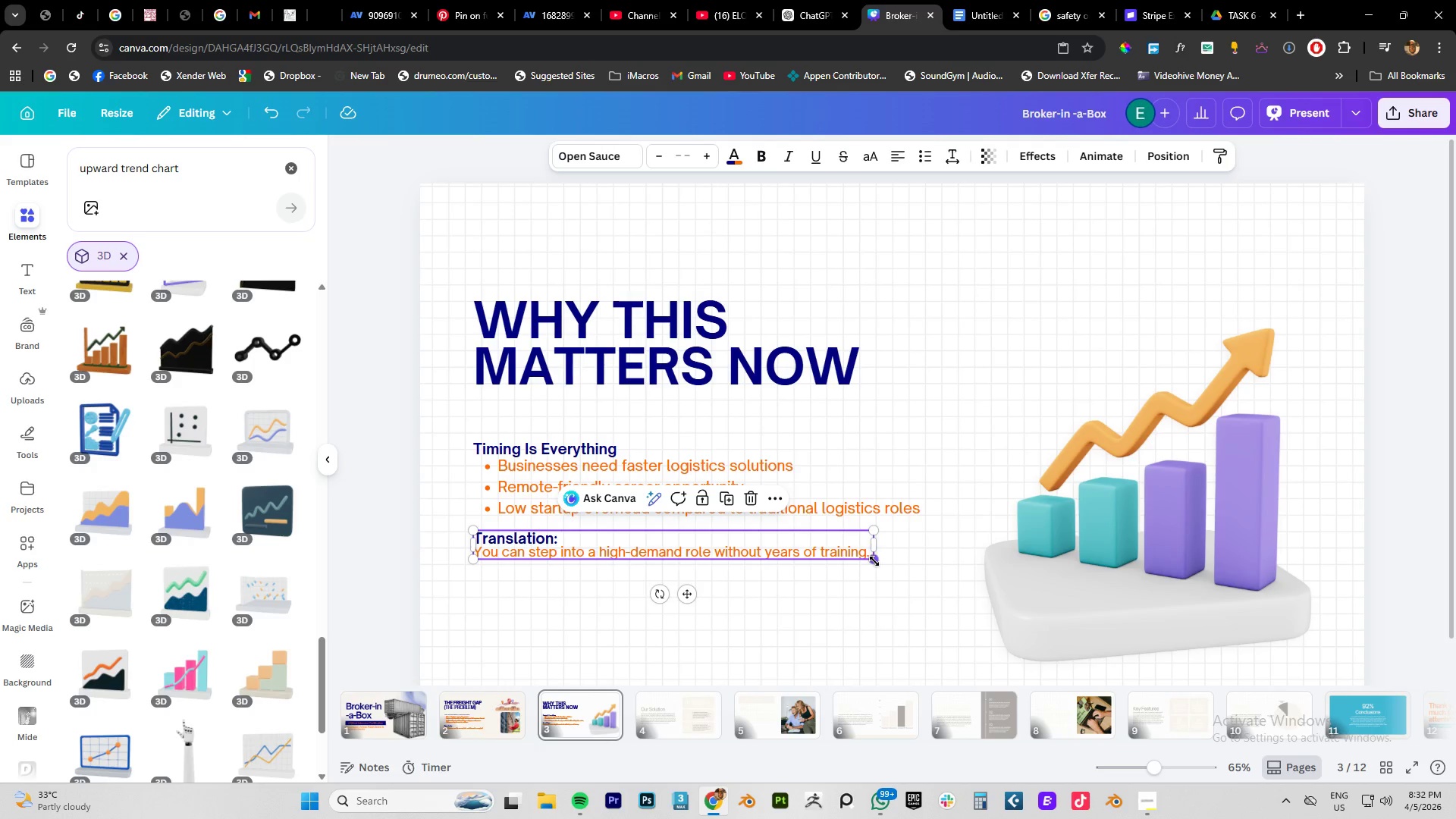 
left_click_drag(start_coordinate=[874, 561], to_coordinate=[933, 606])
 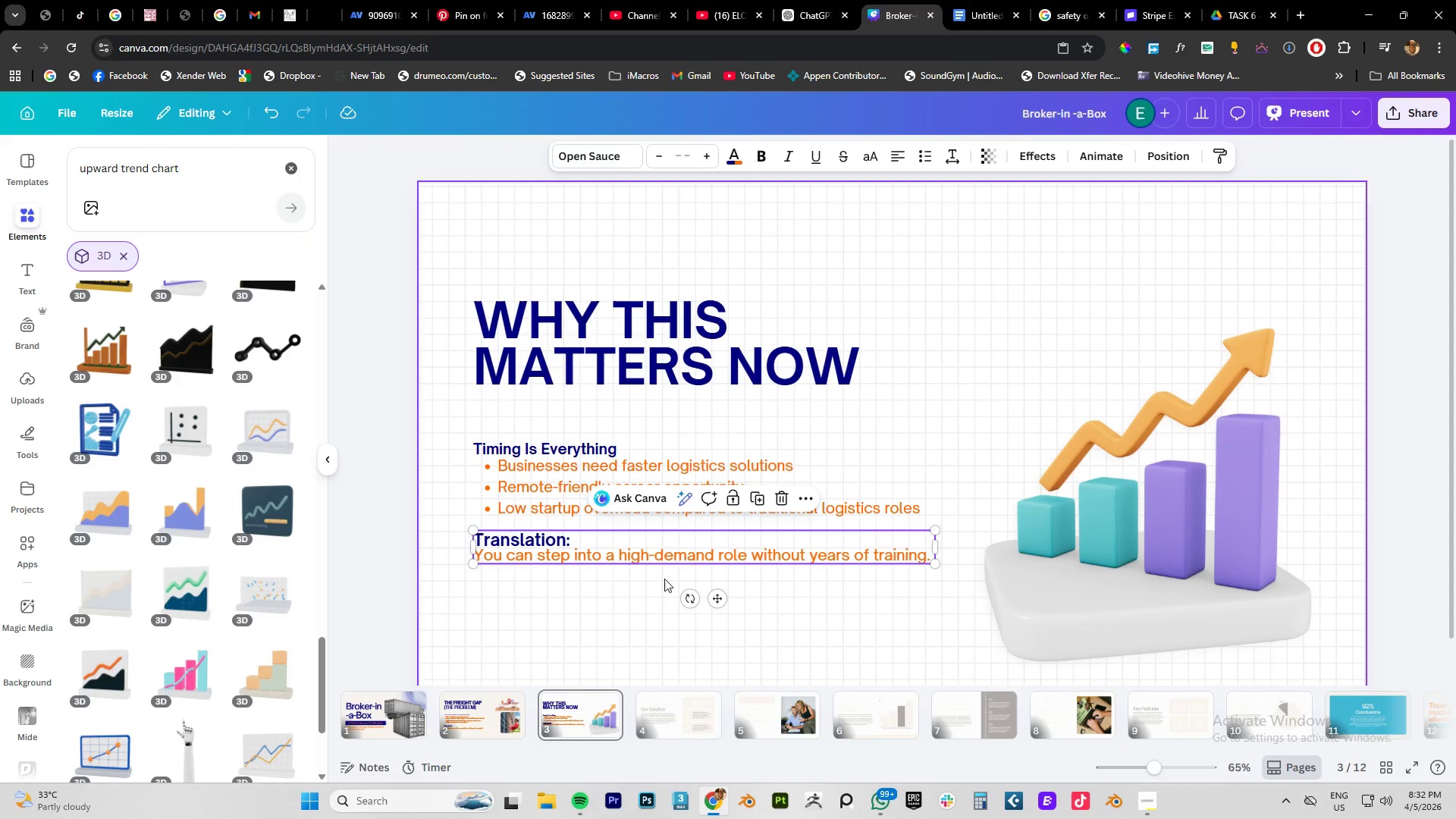 
key(Control+Z)
 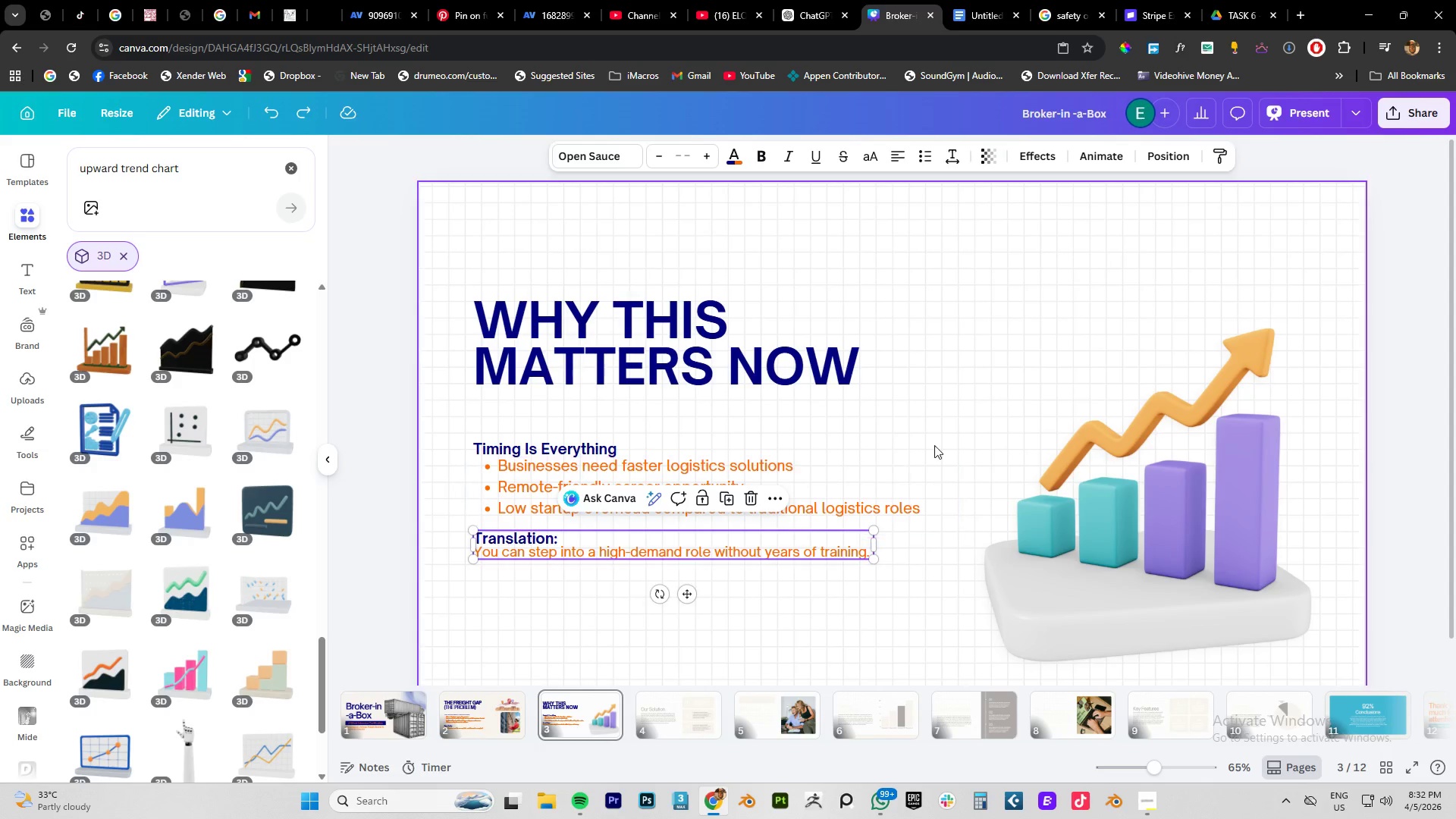 
left_click([936, 444])
 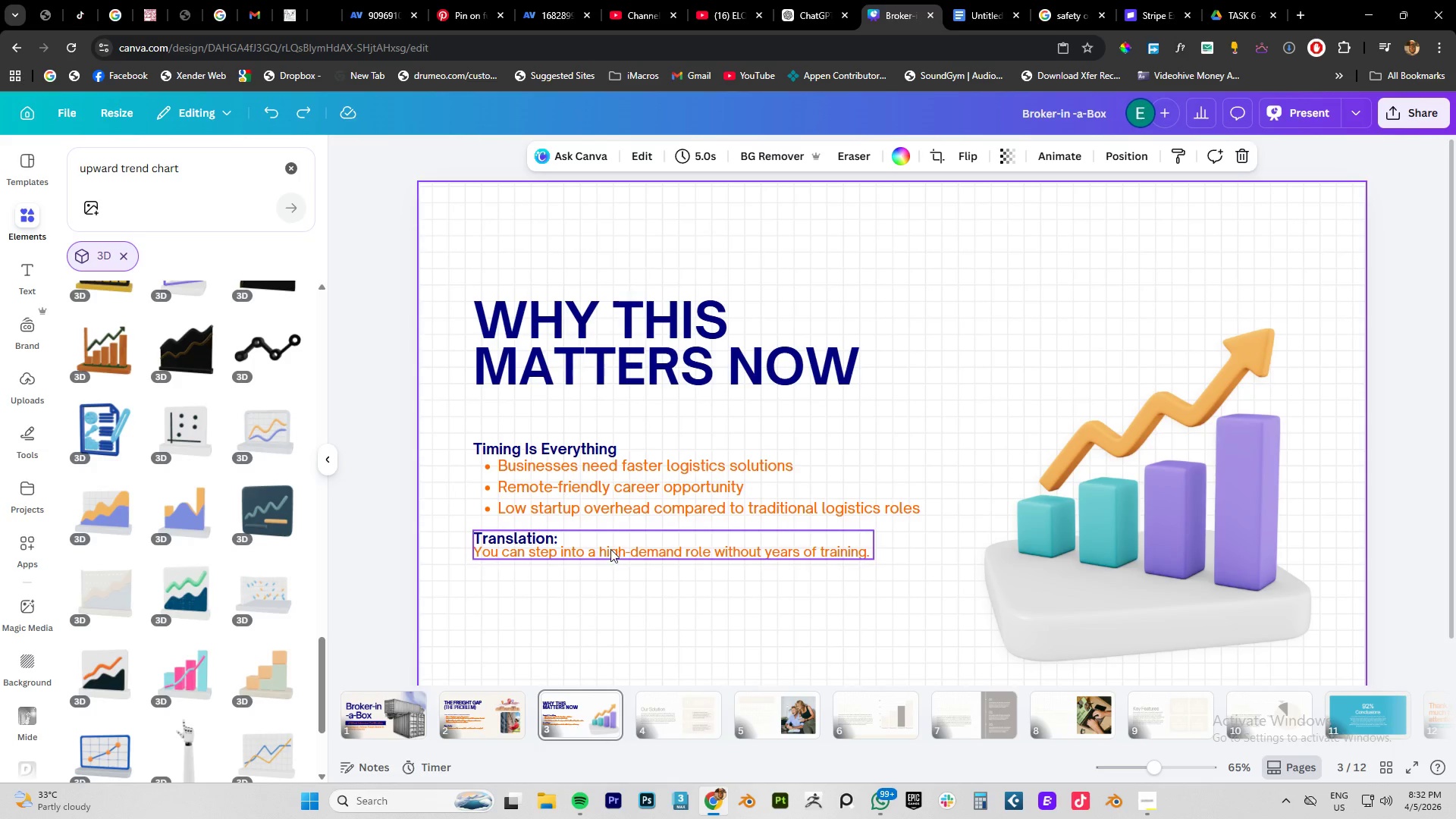 
left_click_drag(start_coordinate=[610, 549], to_coordinate=[610, 560])
 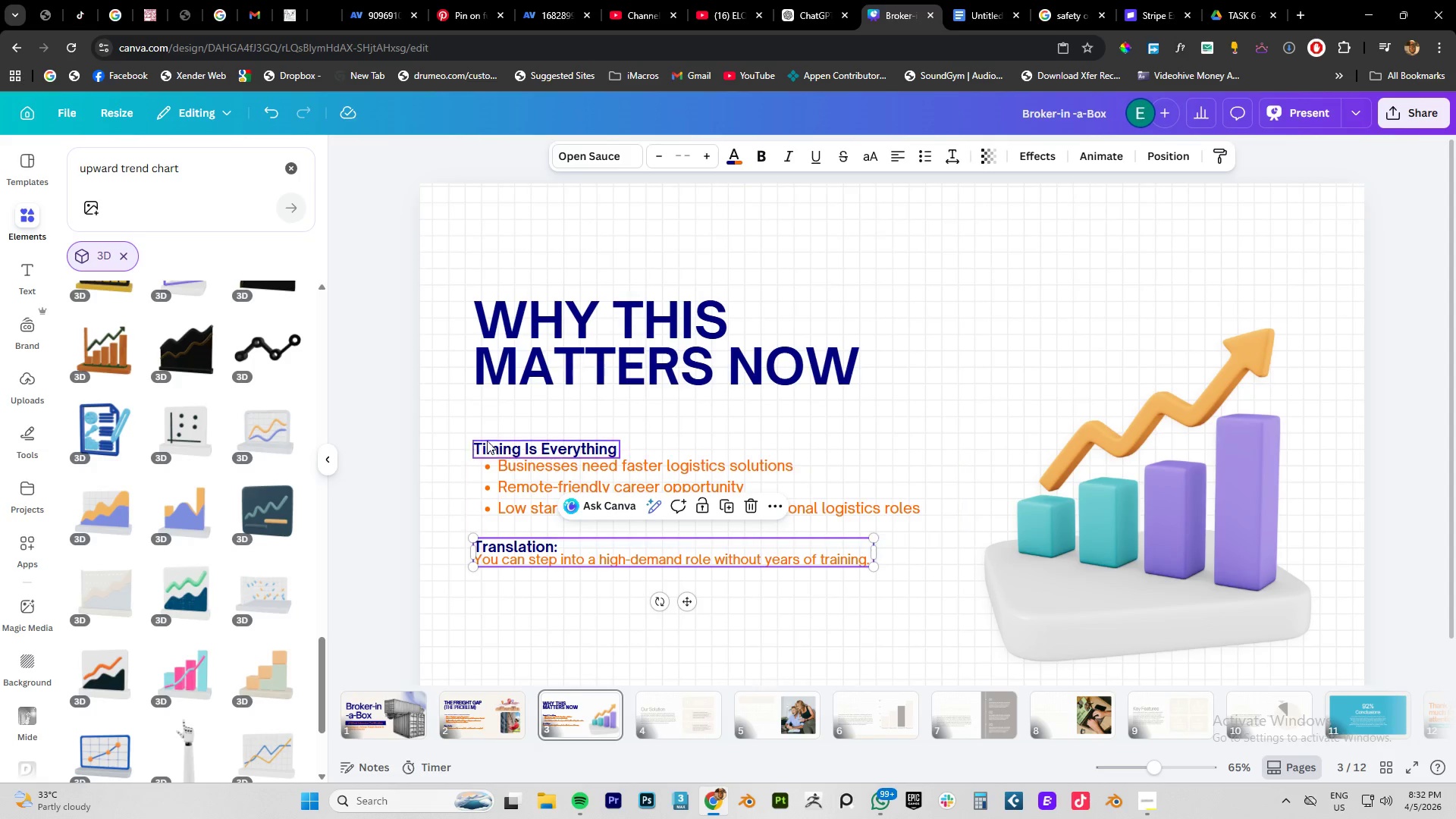 
left_click_drag(start_coordinate=[459, 433], to_coordinate=[532, 479])
 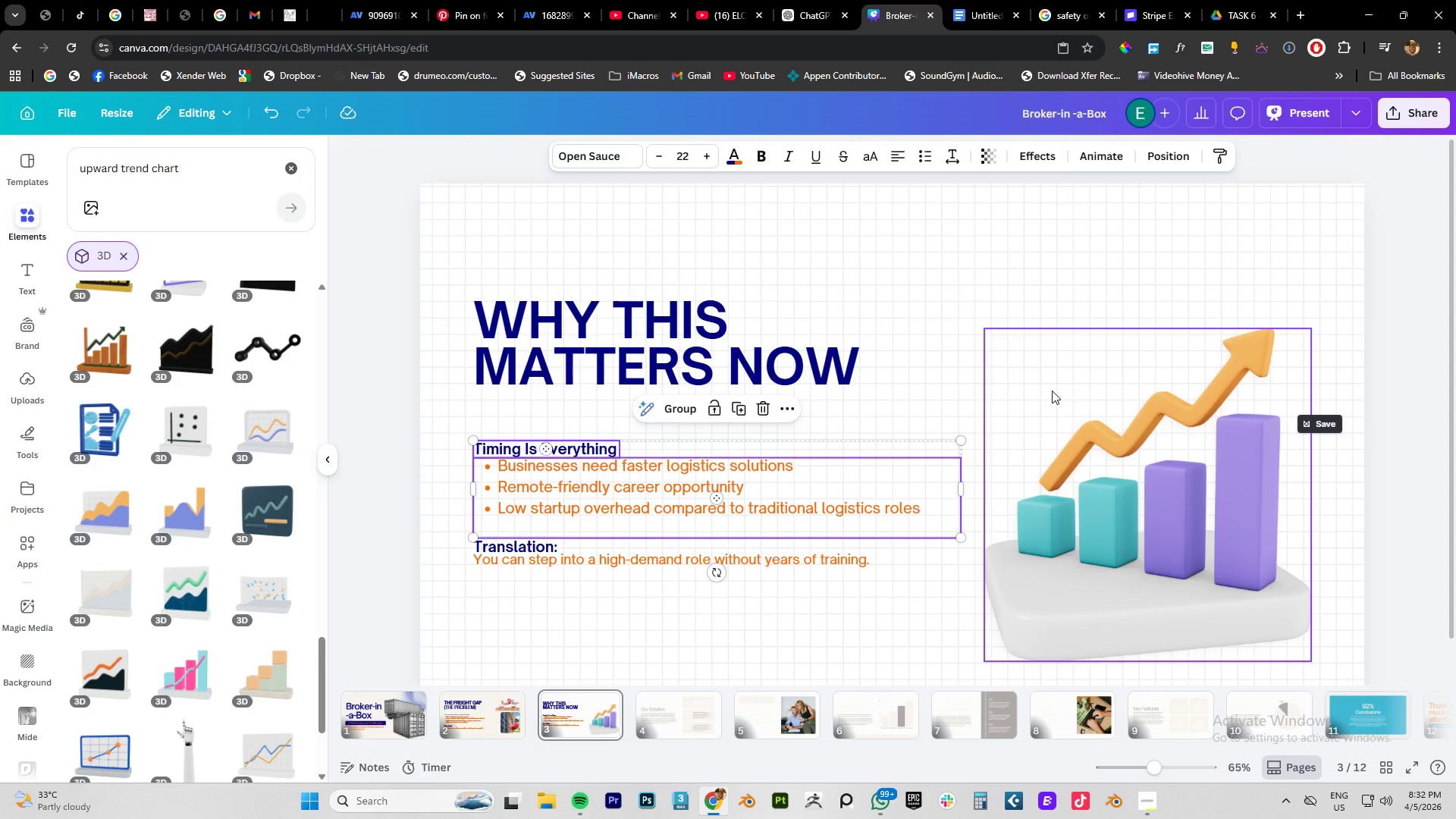 
left_click([979, 369])
 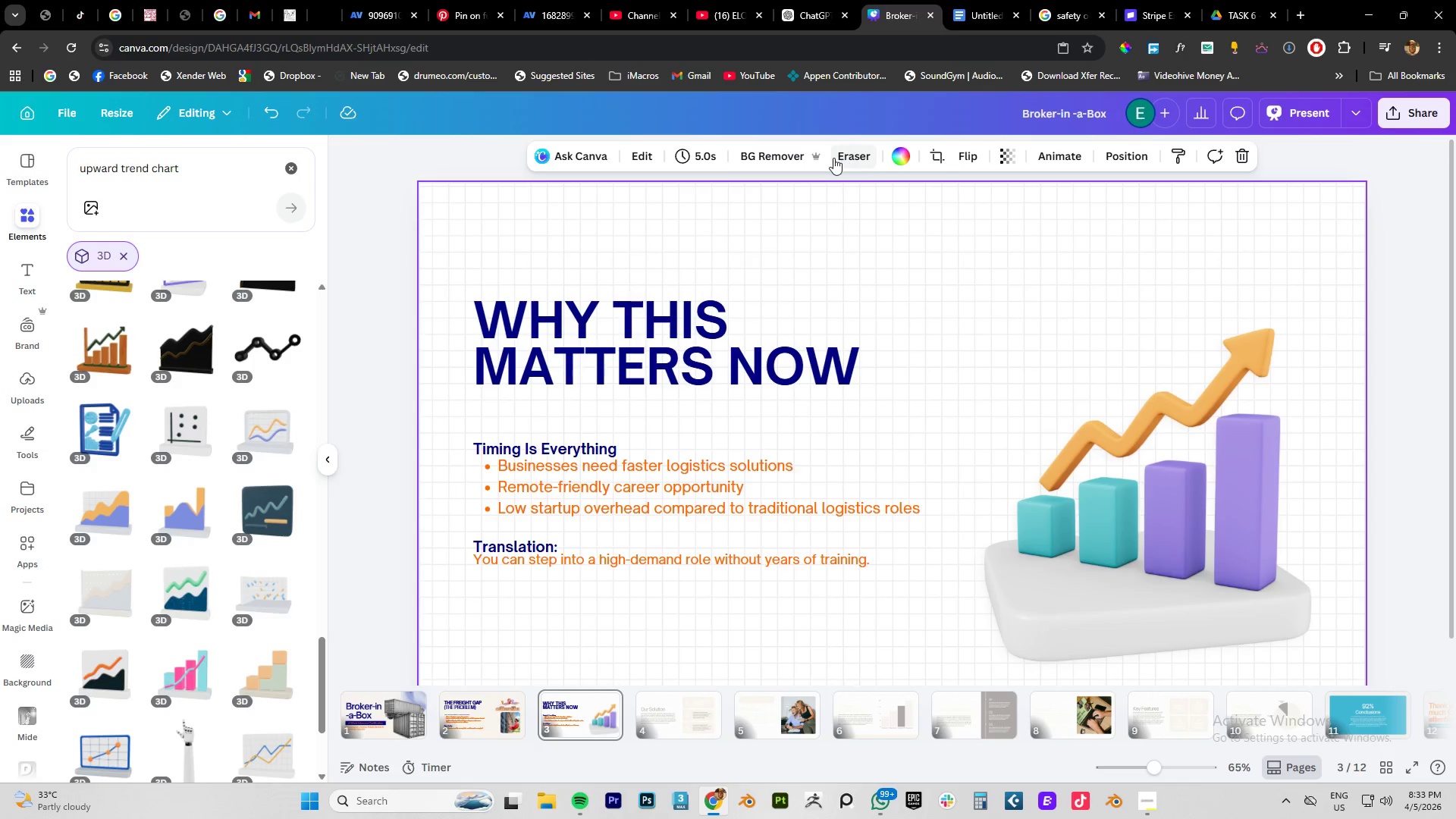 
wait(28.58)
 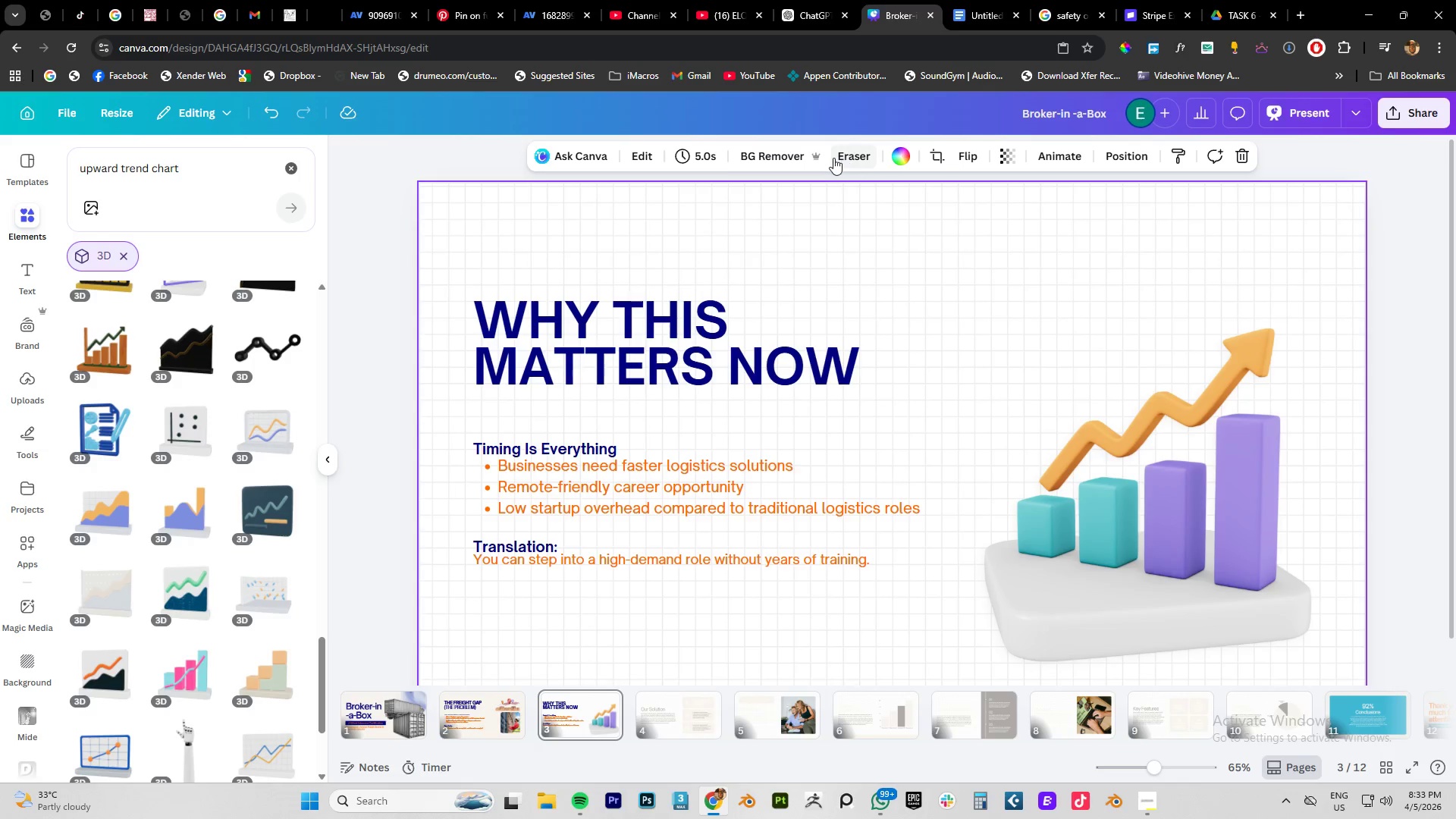 
left_click([673, 726])
 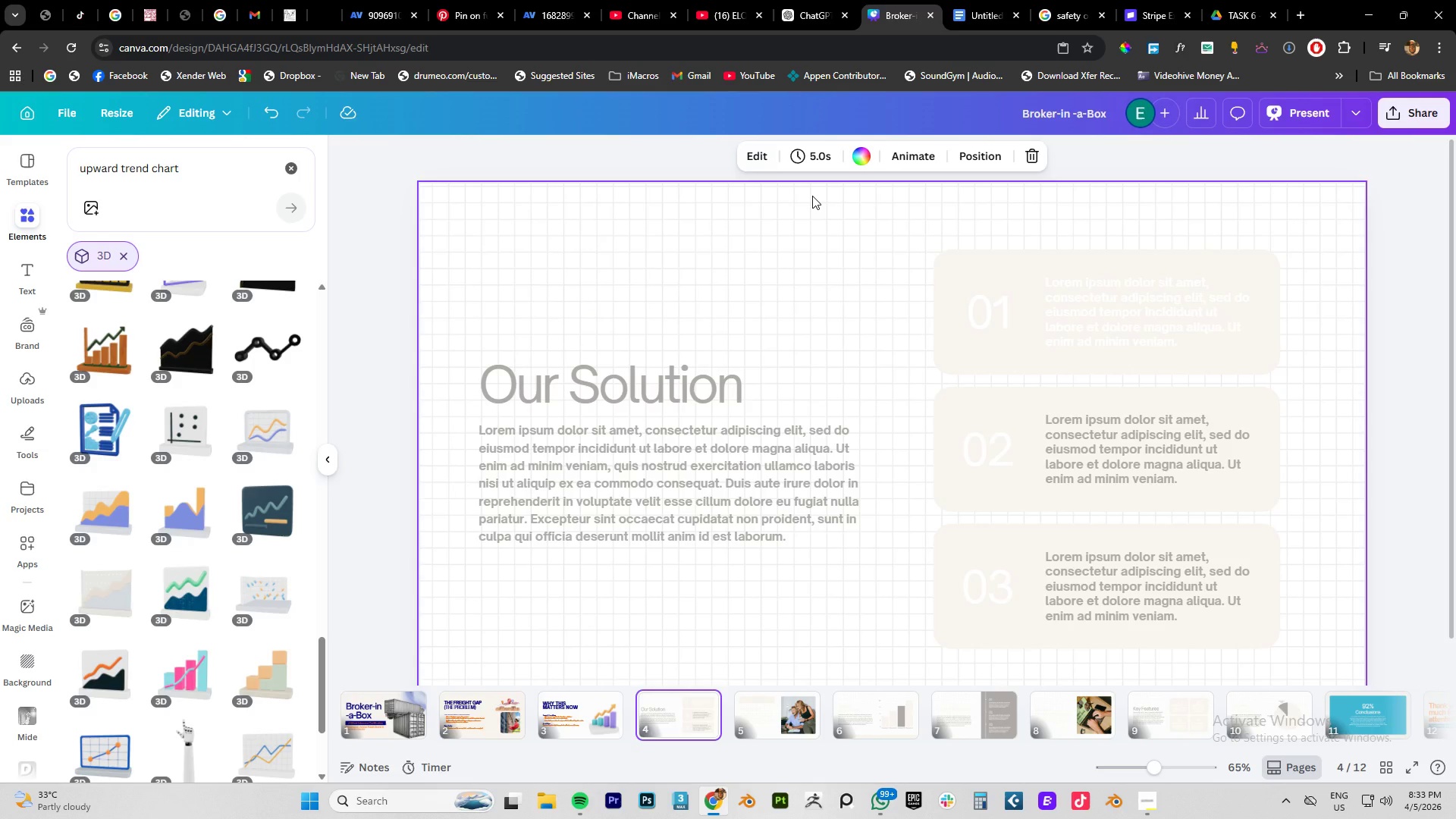 
wait(14.86)
 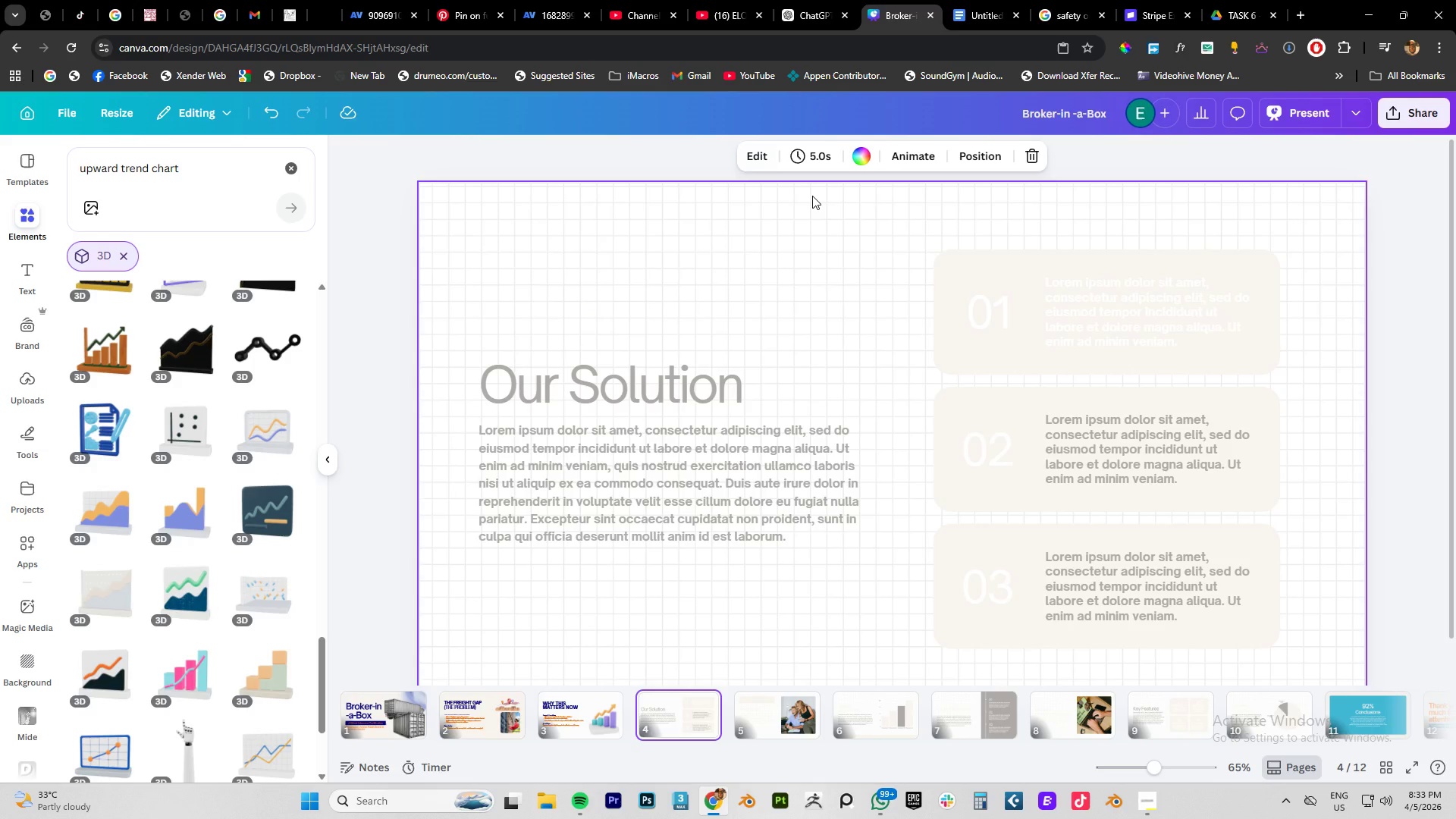 
left_click([650, 14])
 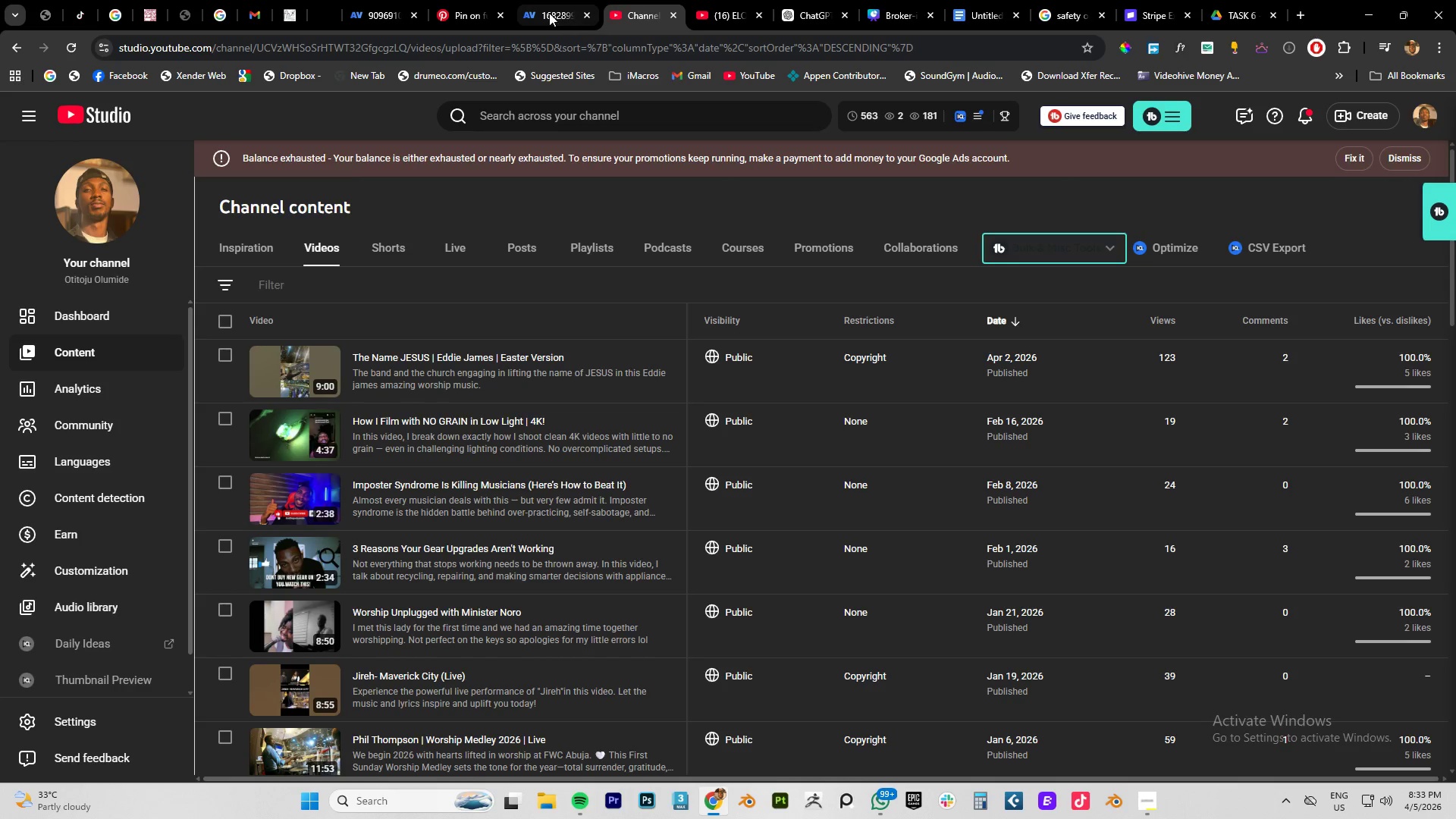 
left_click([549, 13])
 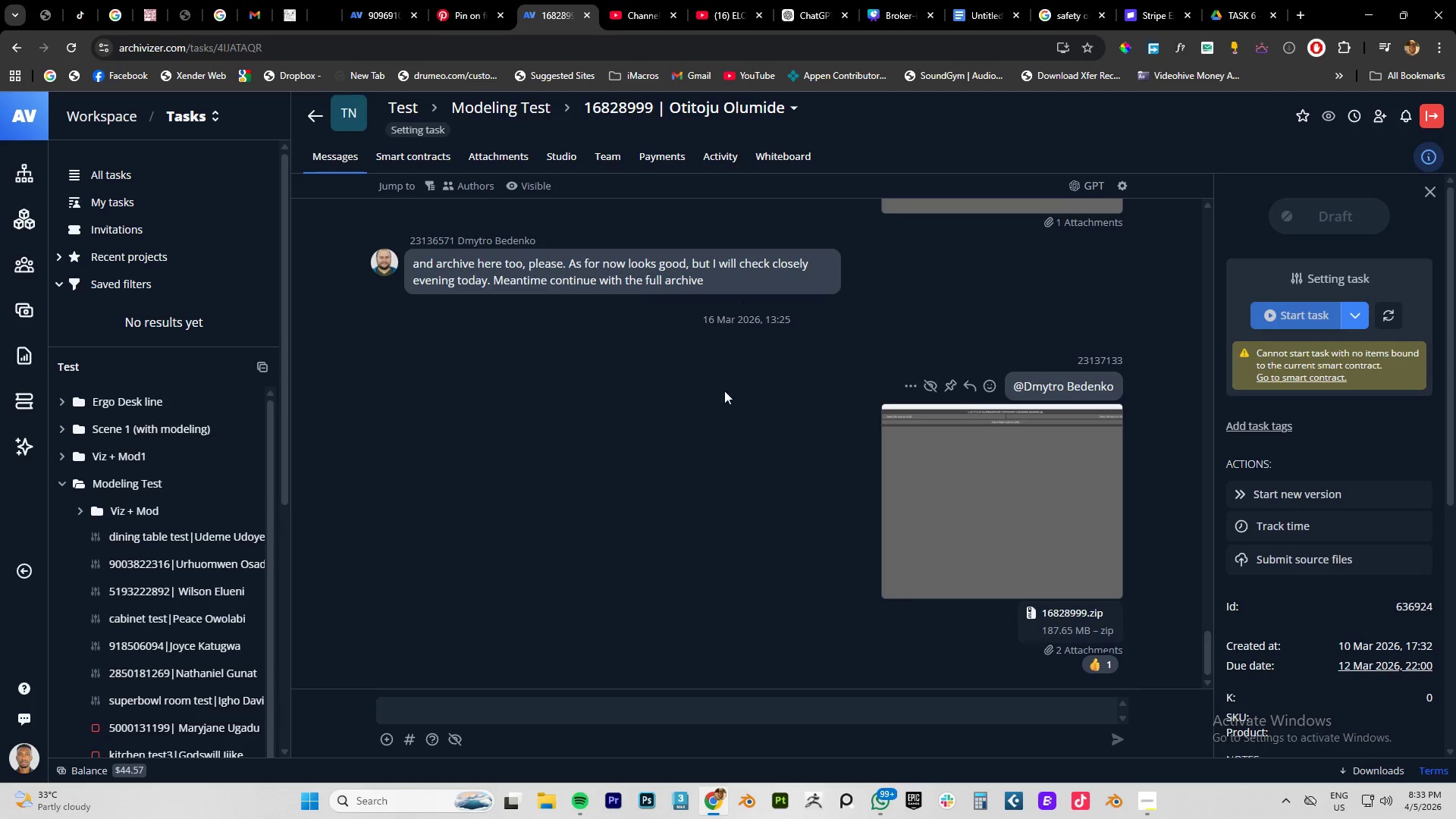 
scroll: coordinate [625, 446], scroll_direction: up, amount: 1.0
 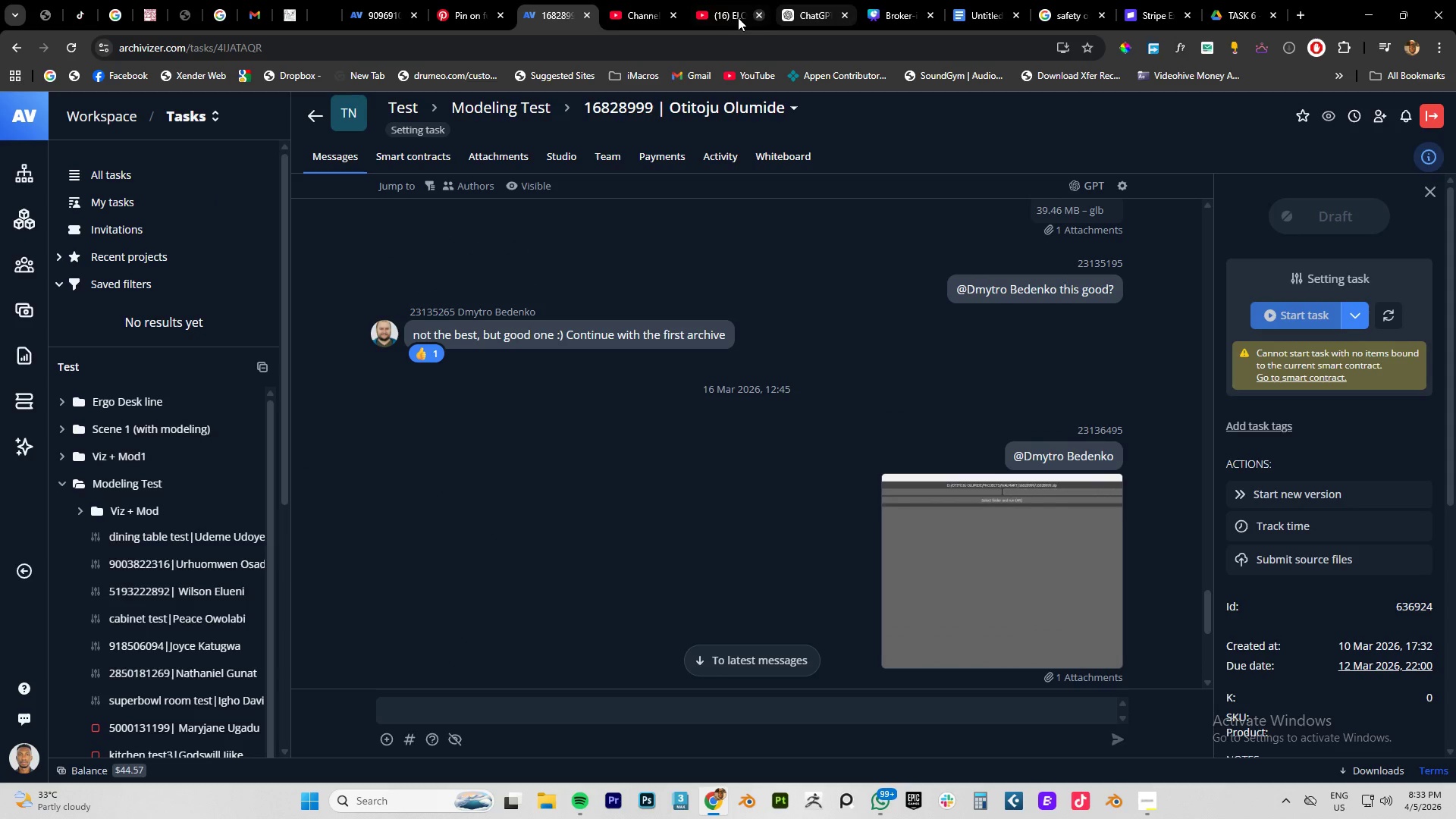 
left_click([720, 20])
 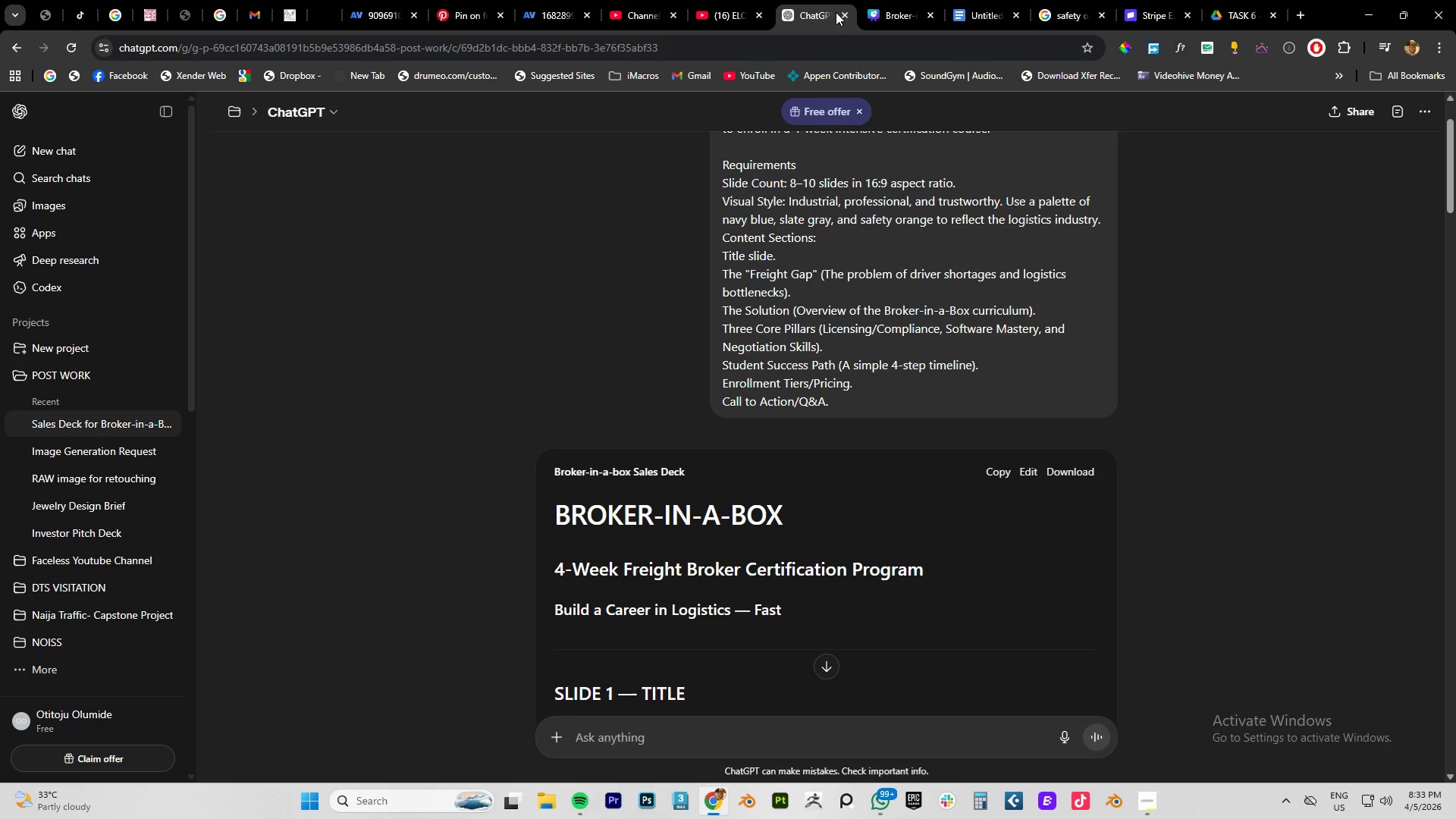 
left_click([891, 12])
 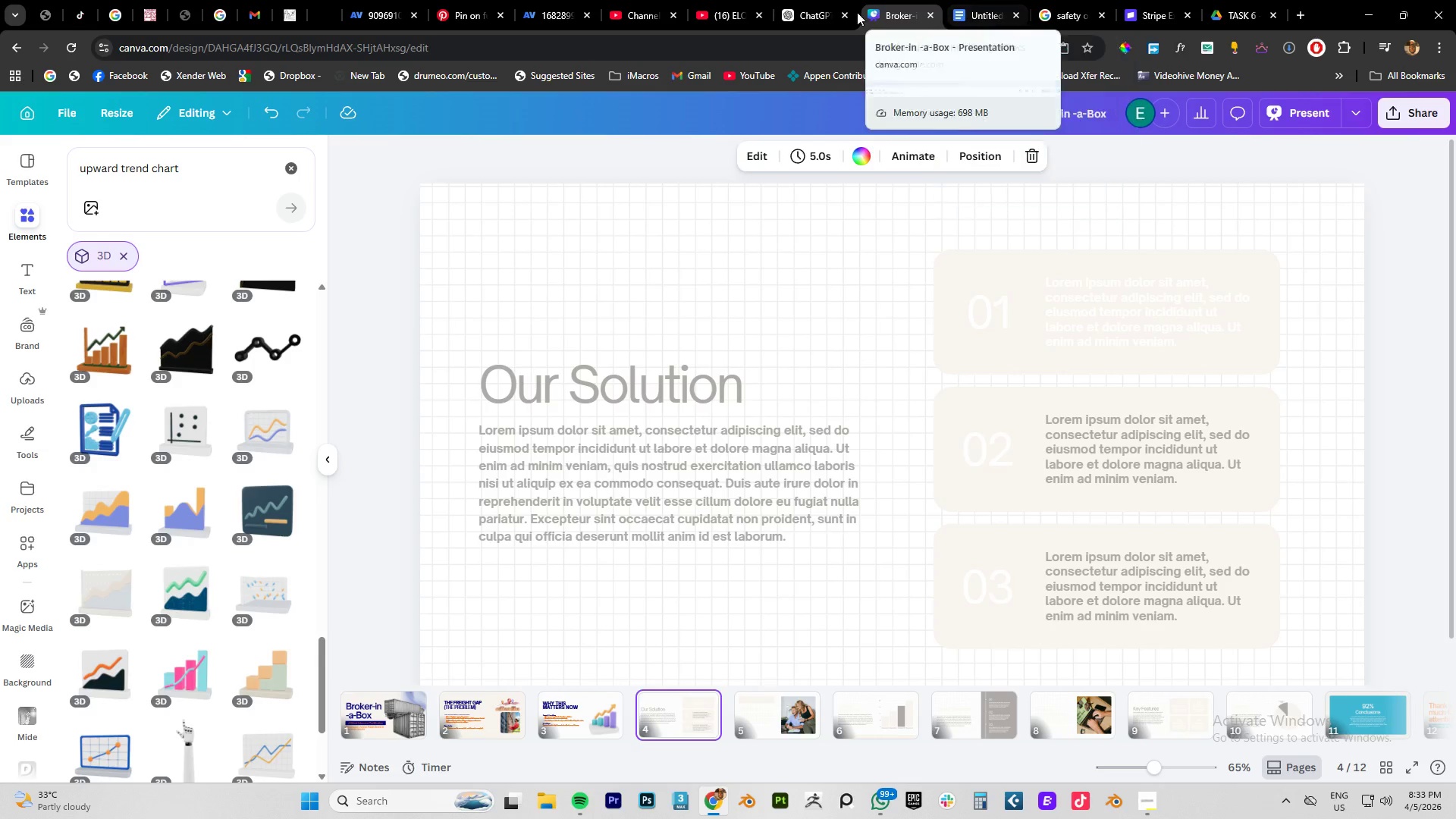 
left_click([806, 12])
 